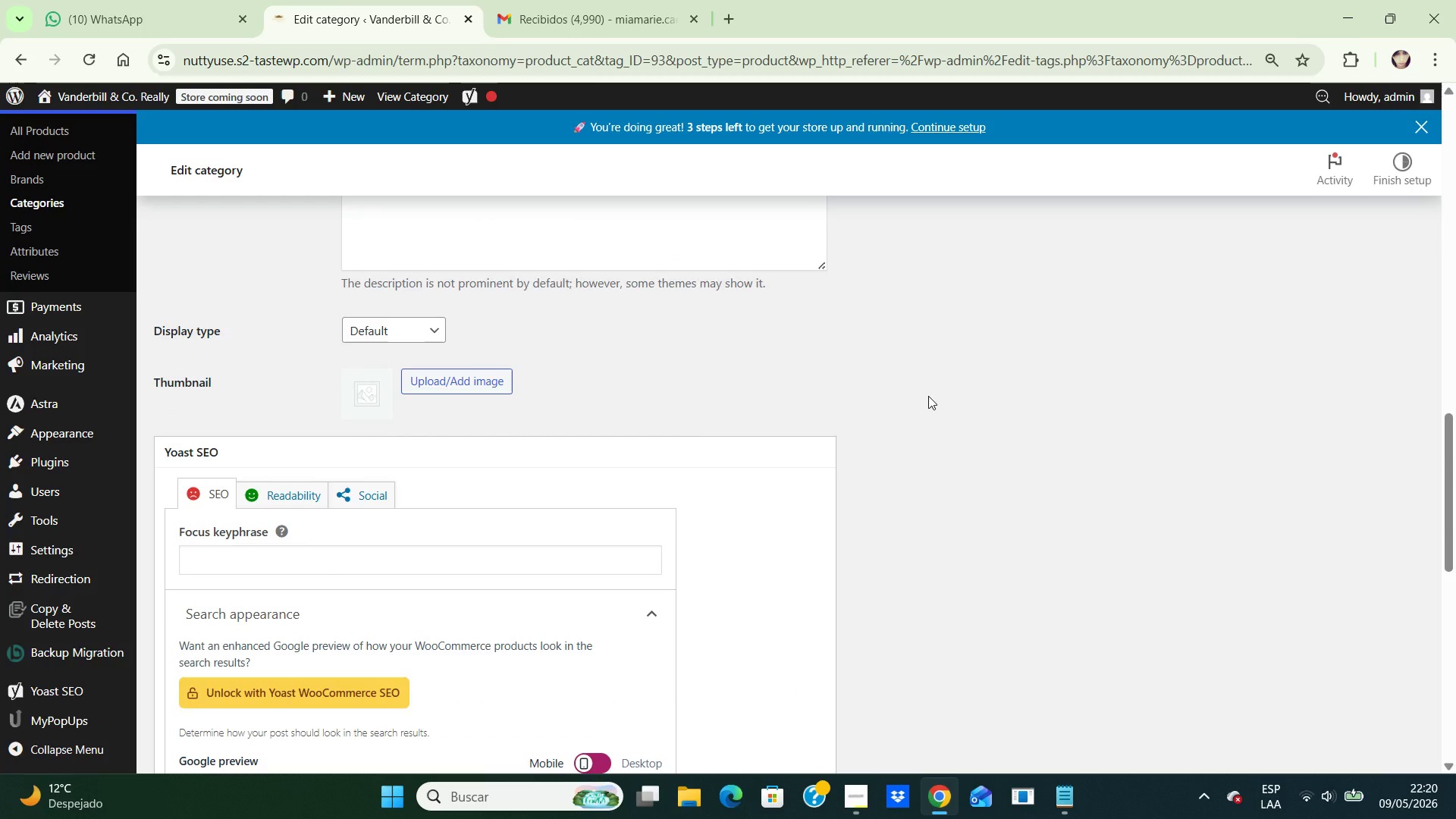 
key(ArrowDown)
 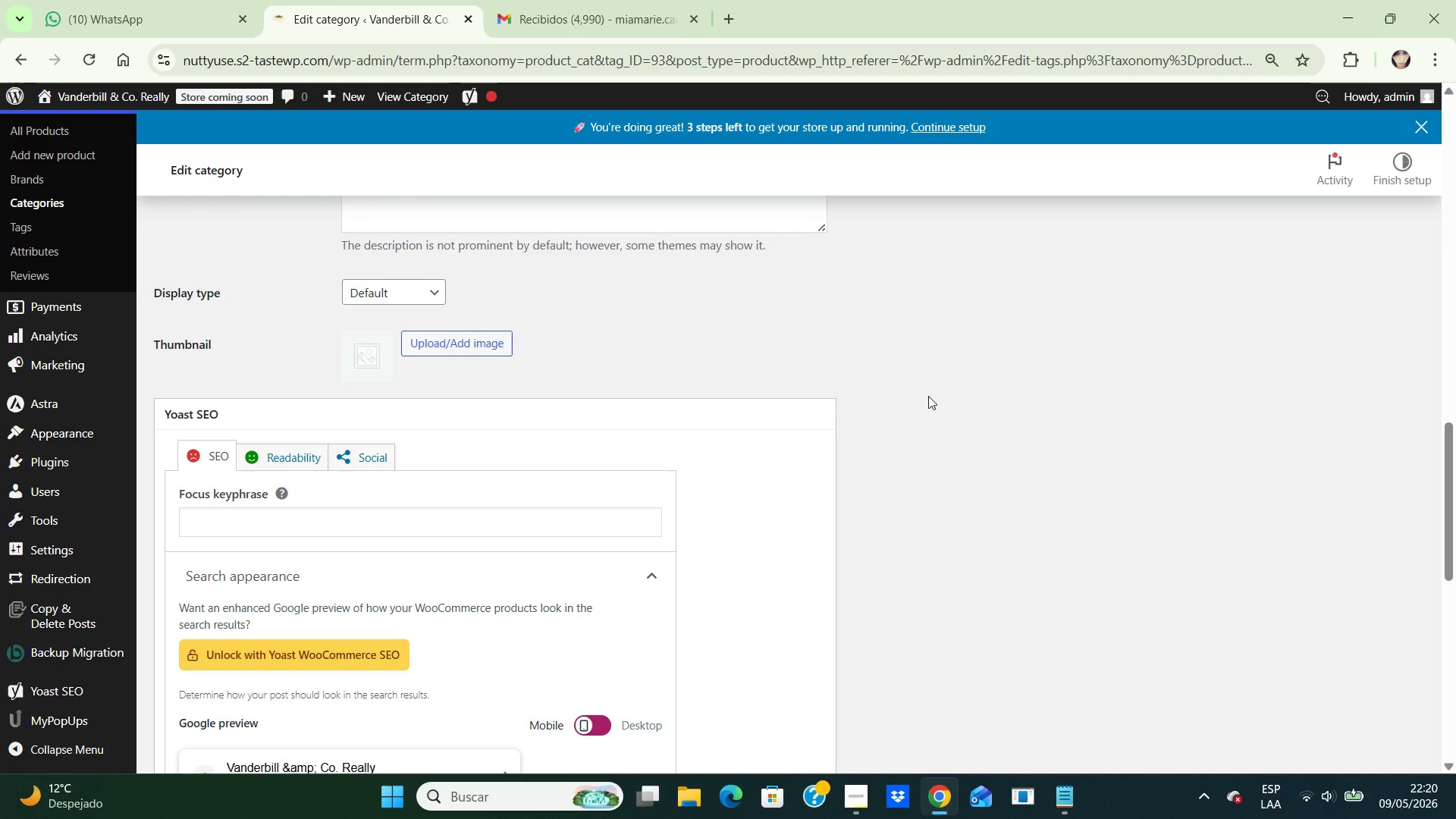 
key(ArrowDown)
 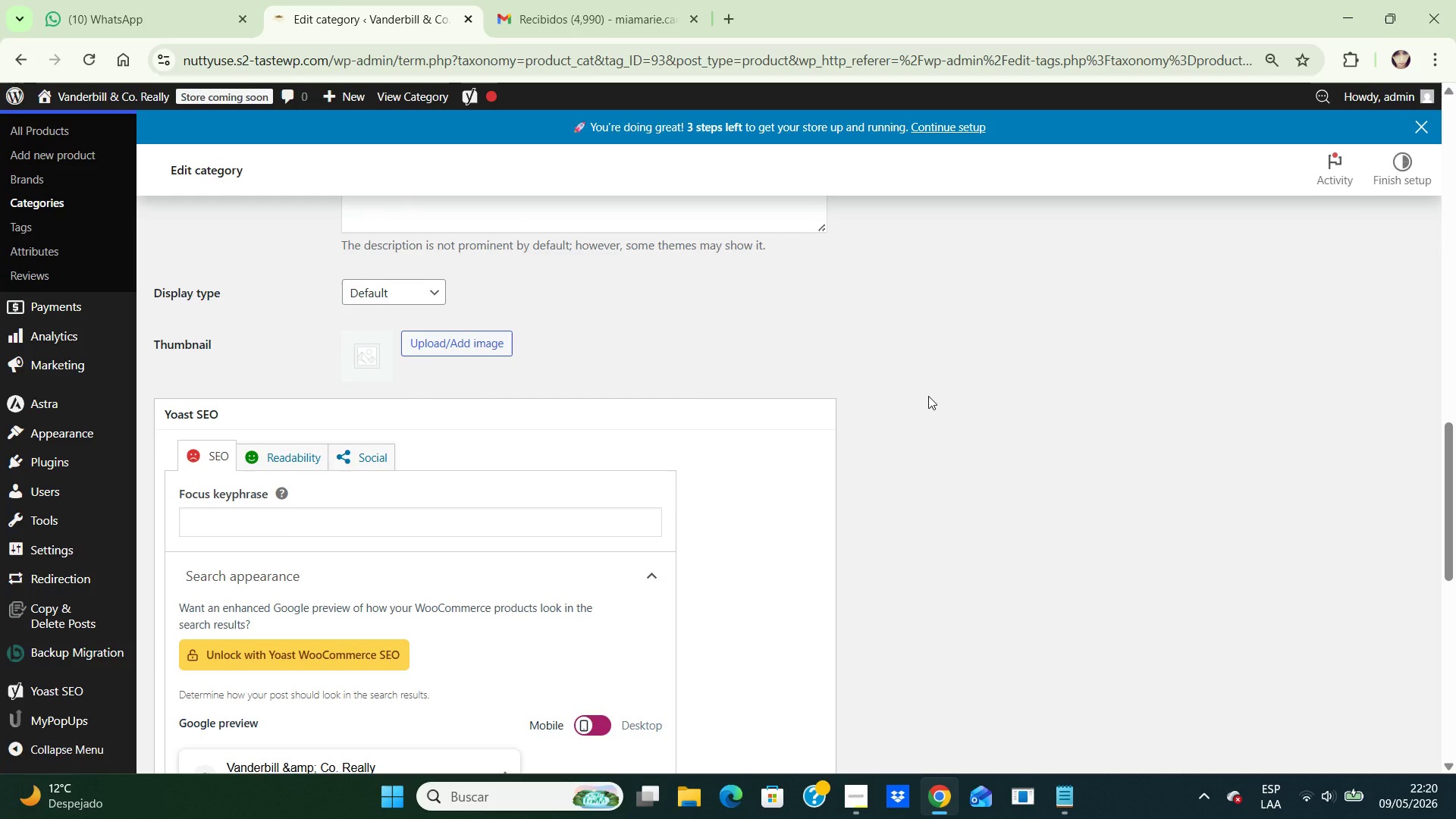 
key(ArrowDown)
 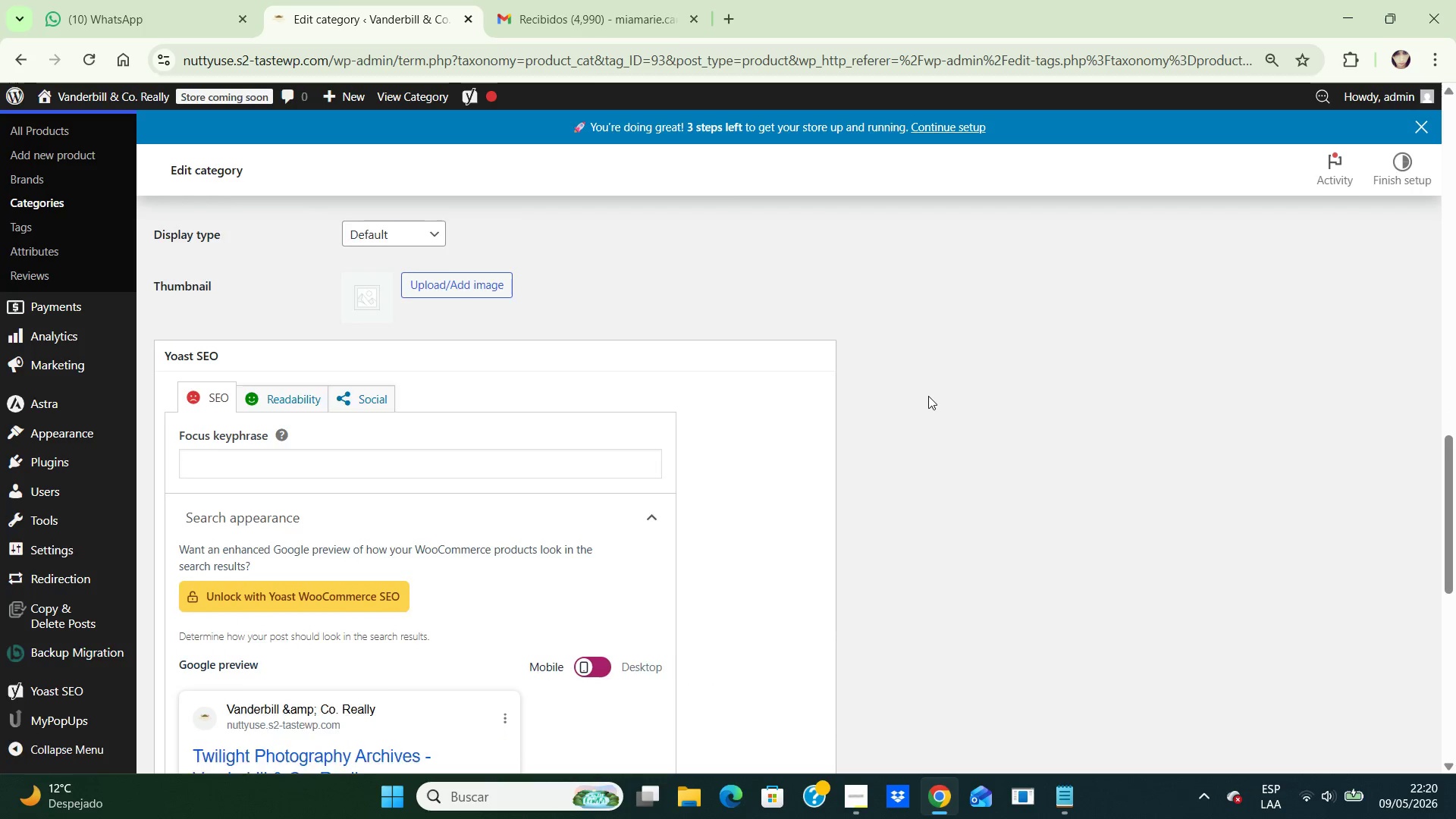 
hold_key(key=ArrowDown, duration=1.14)
 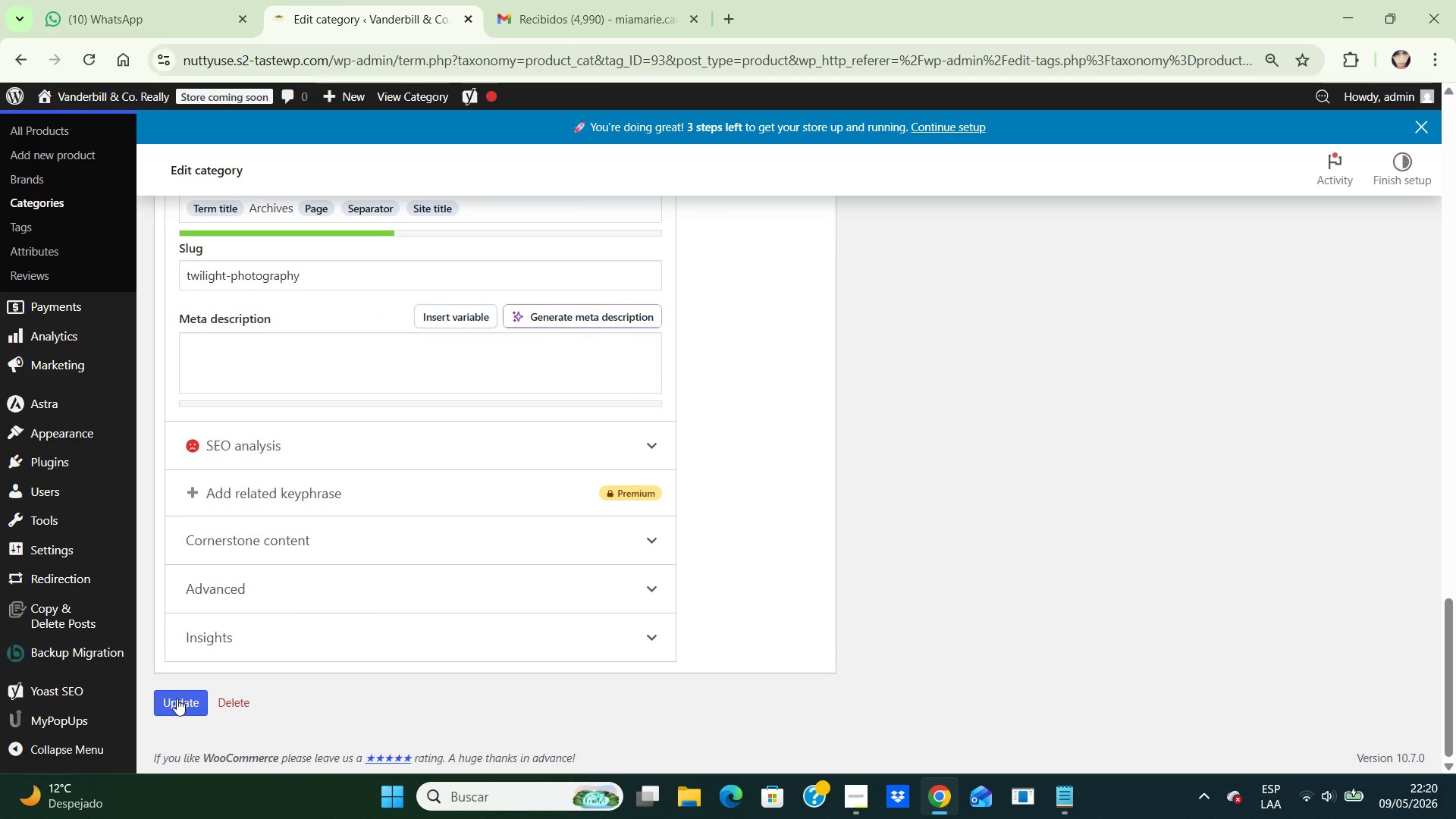 
left_click([177, 698])
 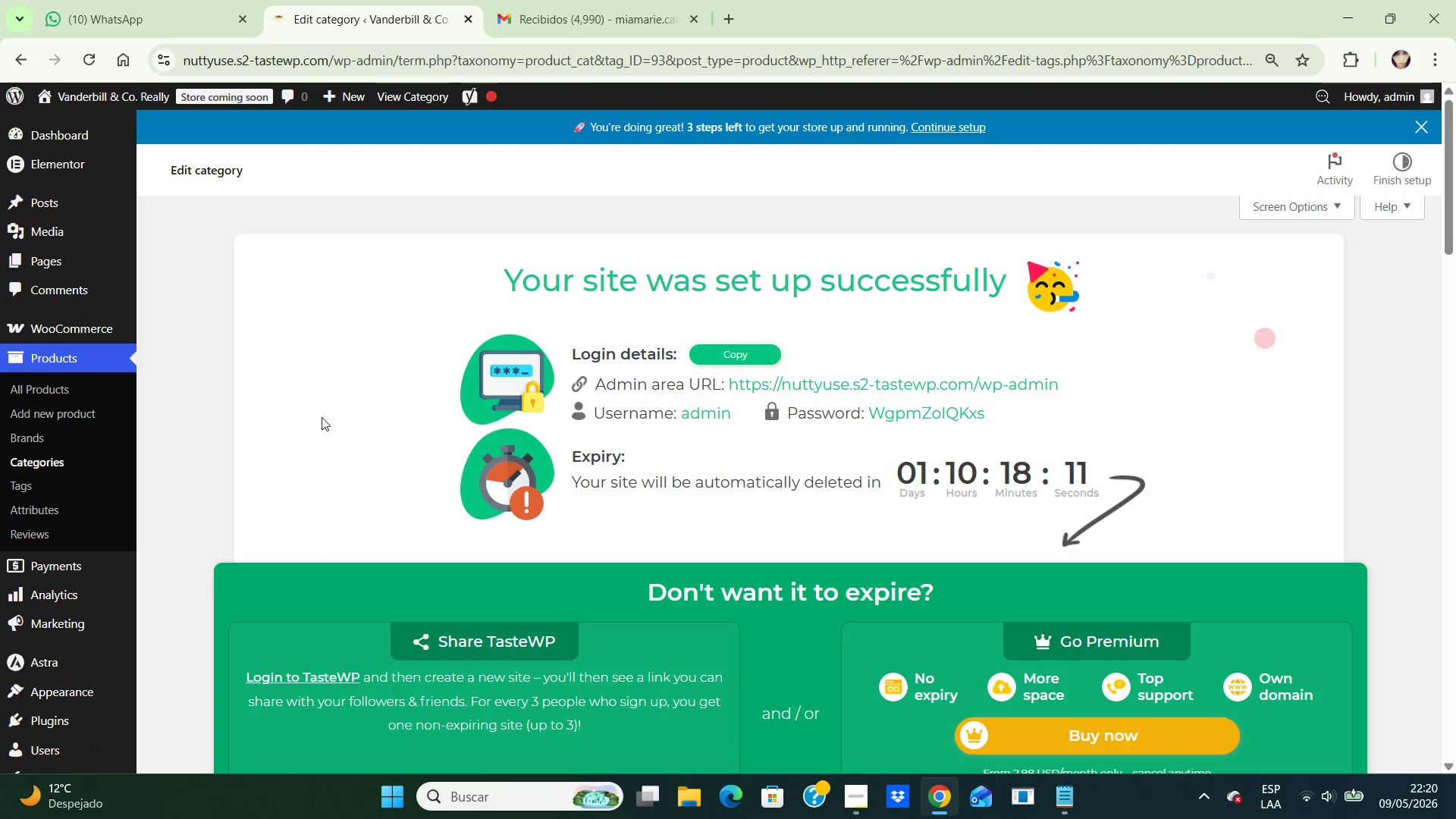 
wait(7.53)
 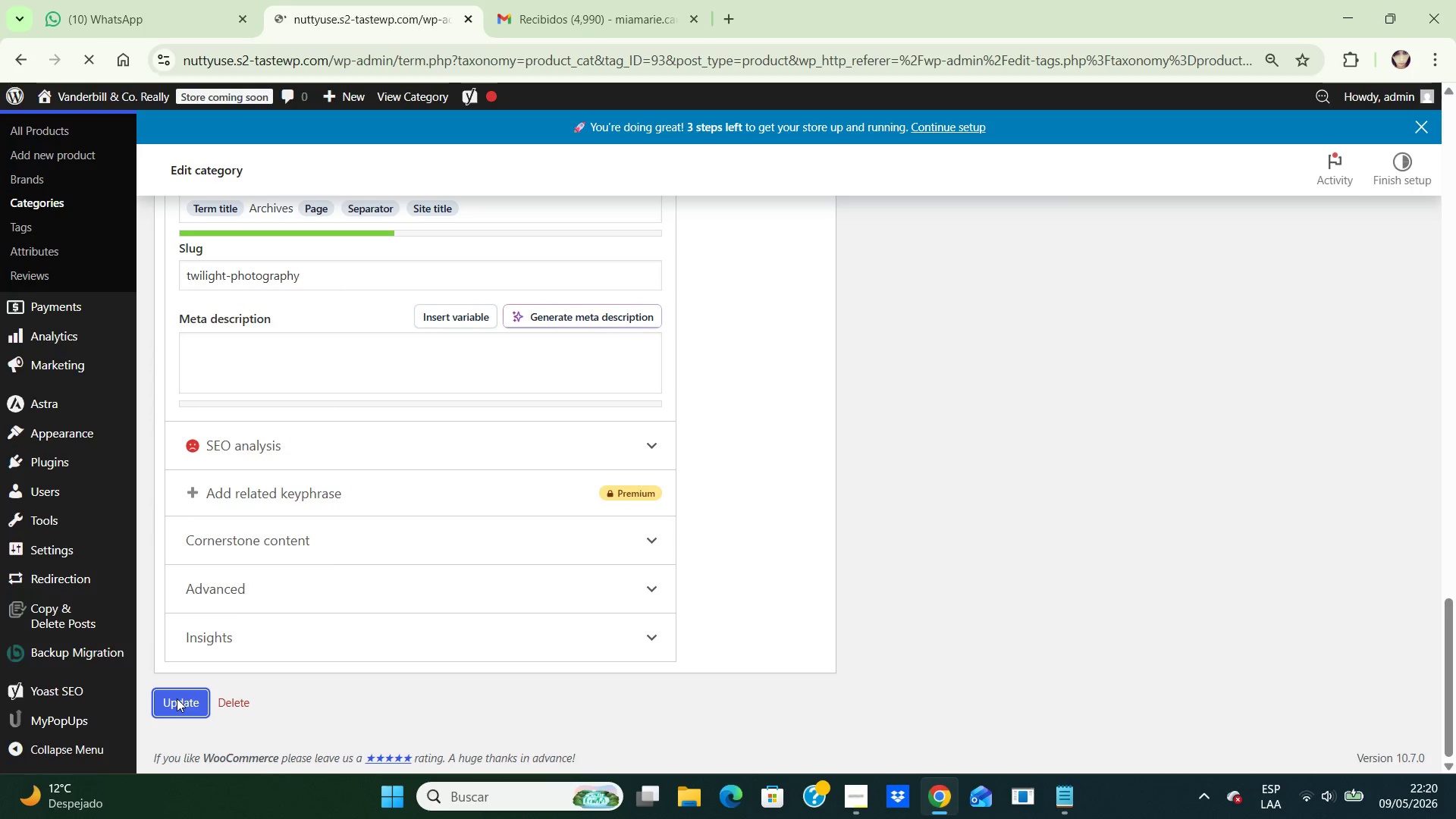 
left_click_drag(start_coordinate=[302, 439], to_coordinate=[45, 465])
 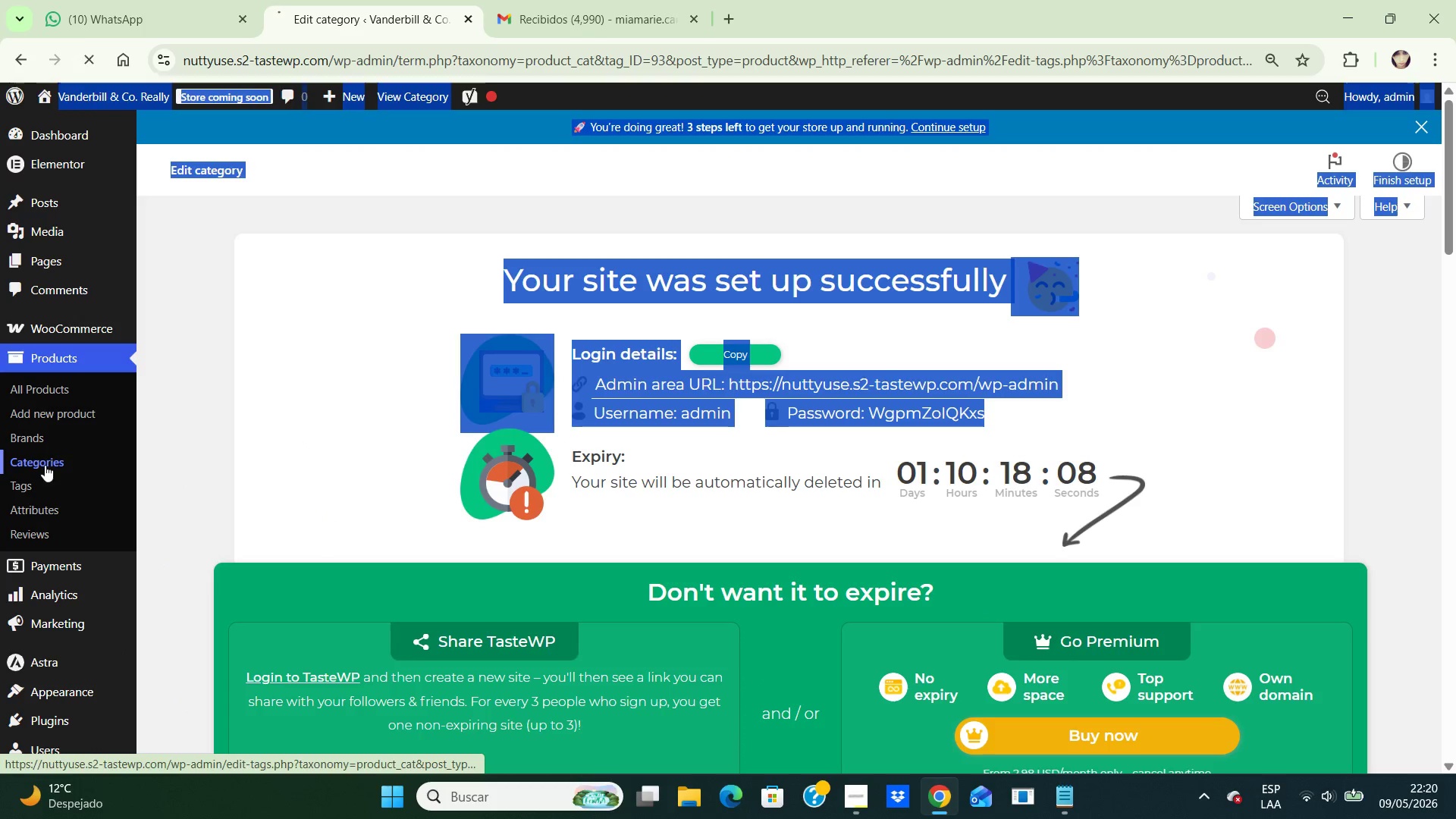 
left_click([45, 465])
 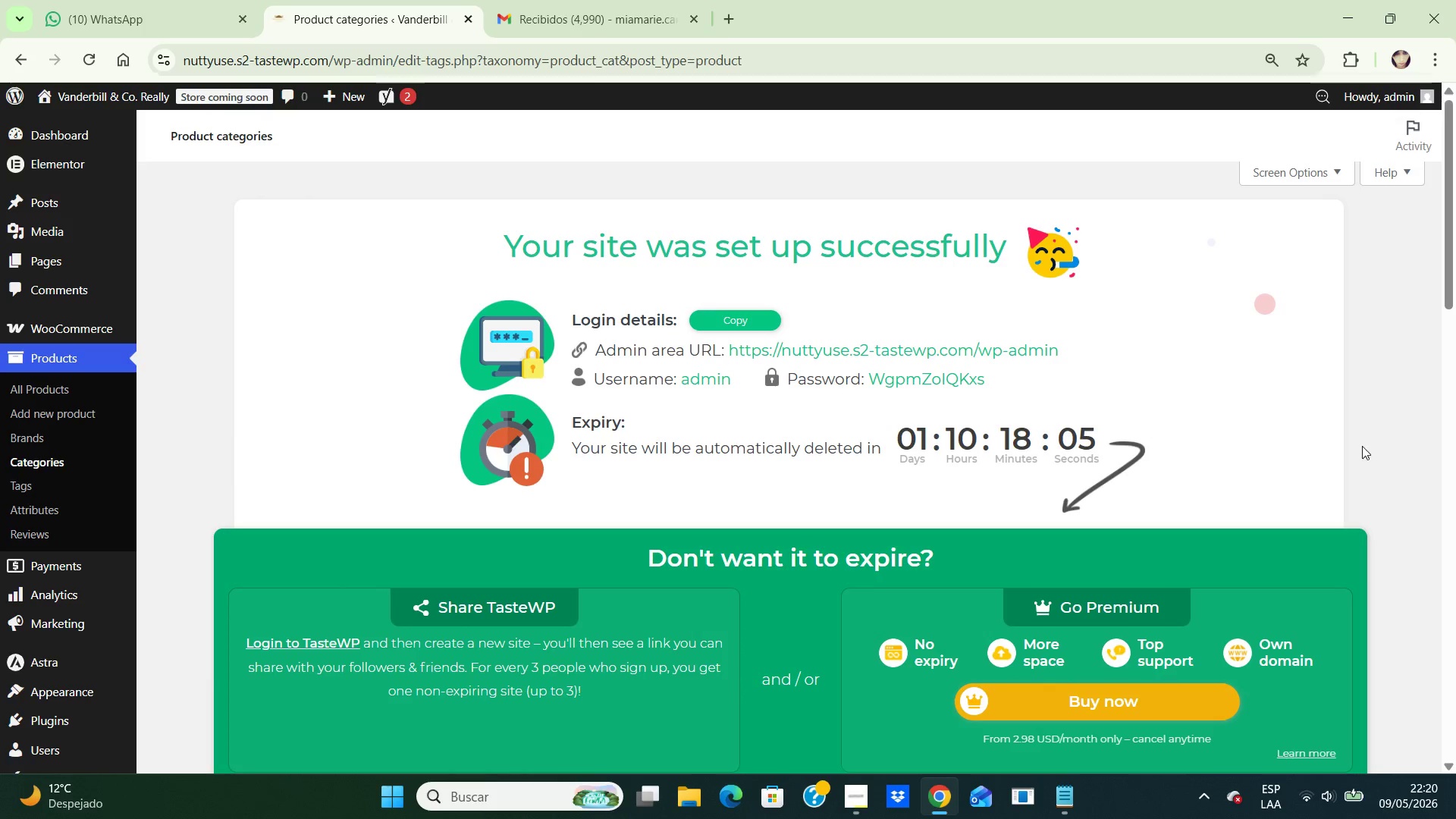 
left_click([1375, 470])
 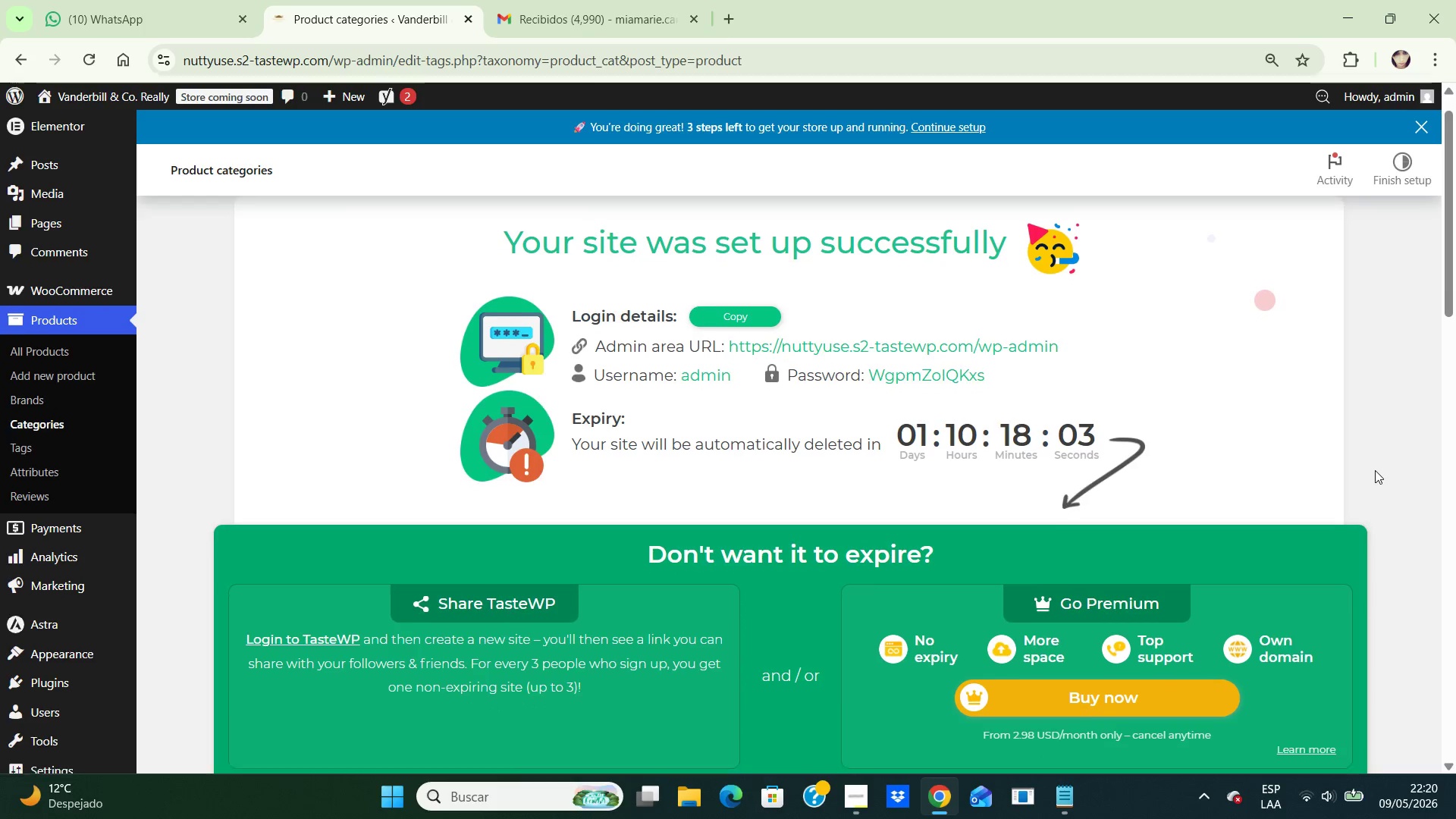 
hold_key(key=ArrowDown, duration=1.05)
 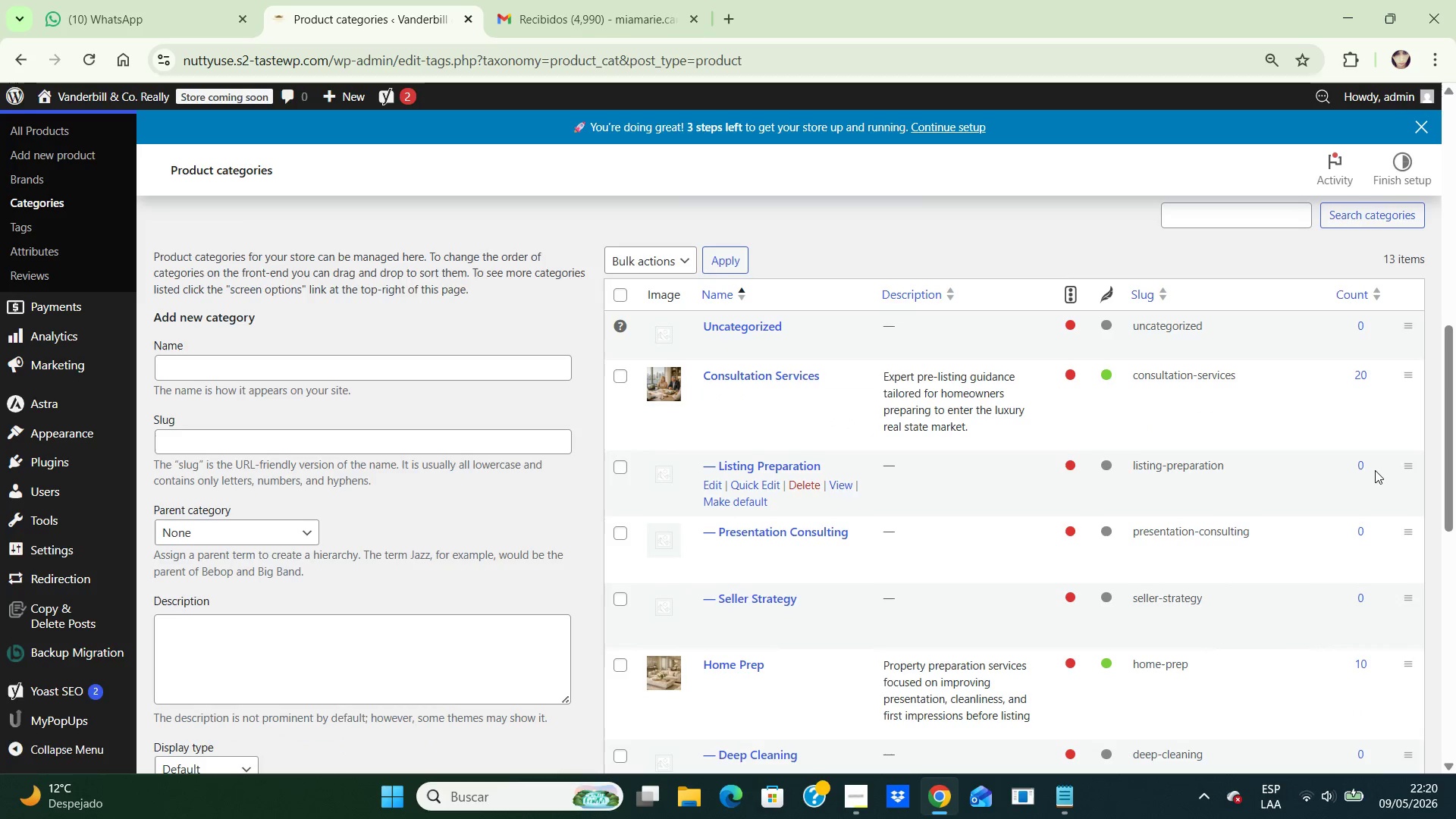 
hold_key(key=ArrowDown, duration=0.7)
 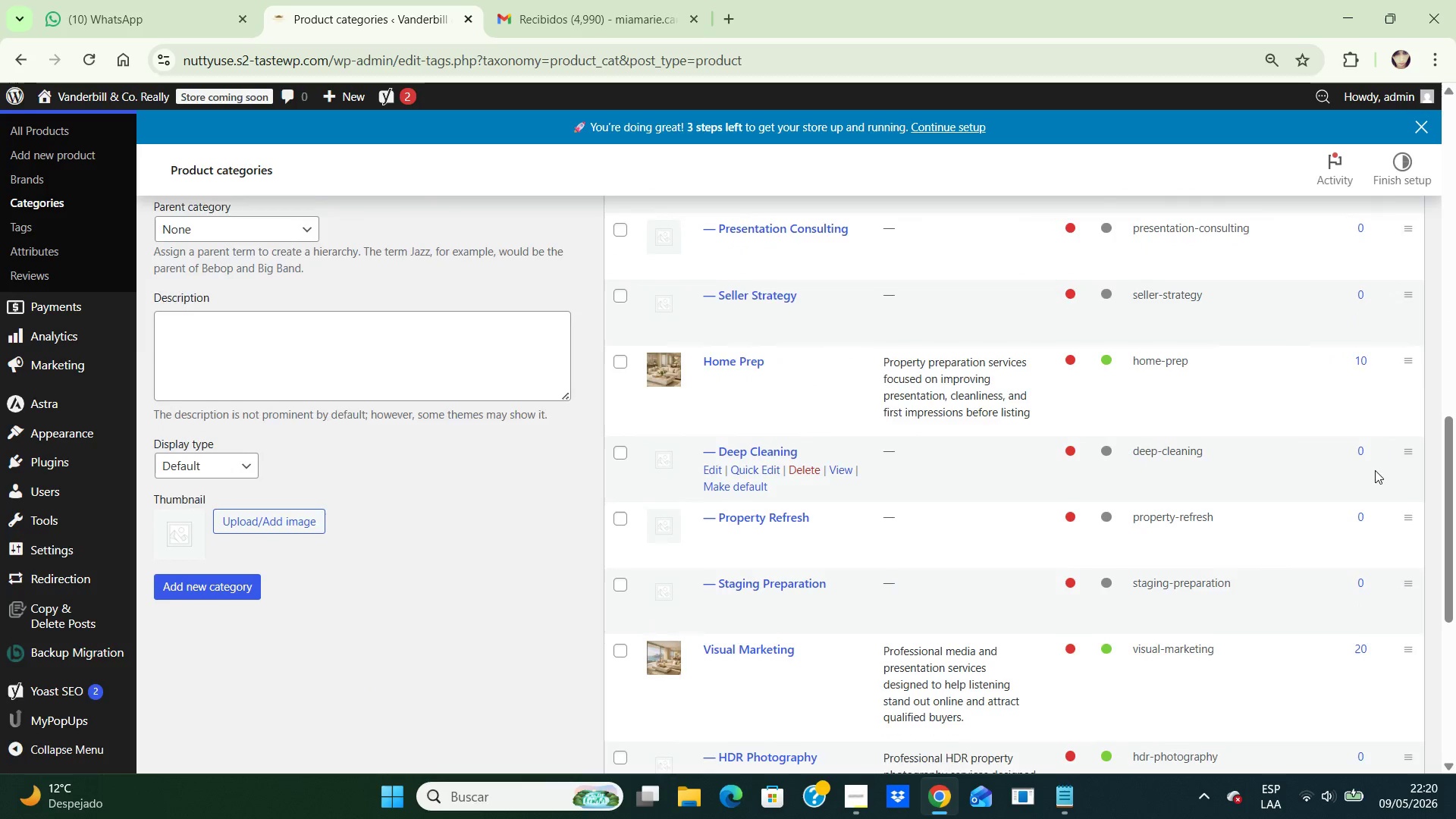 
key(ArrowDown)
 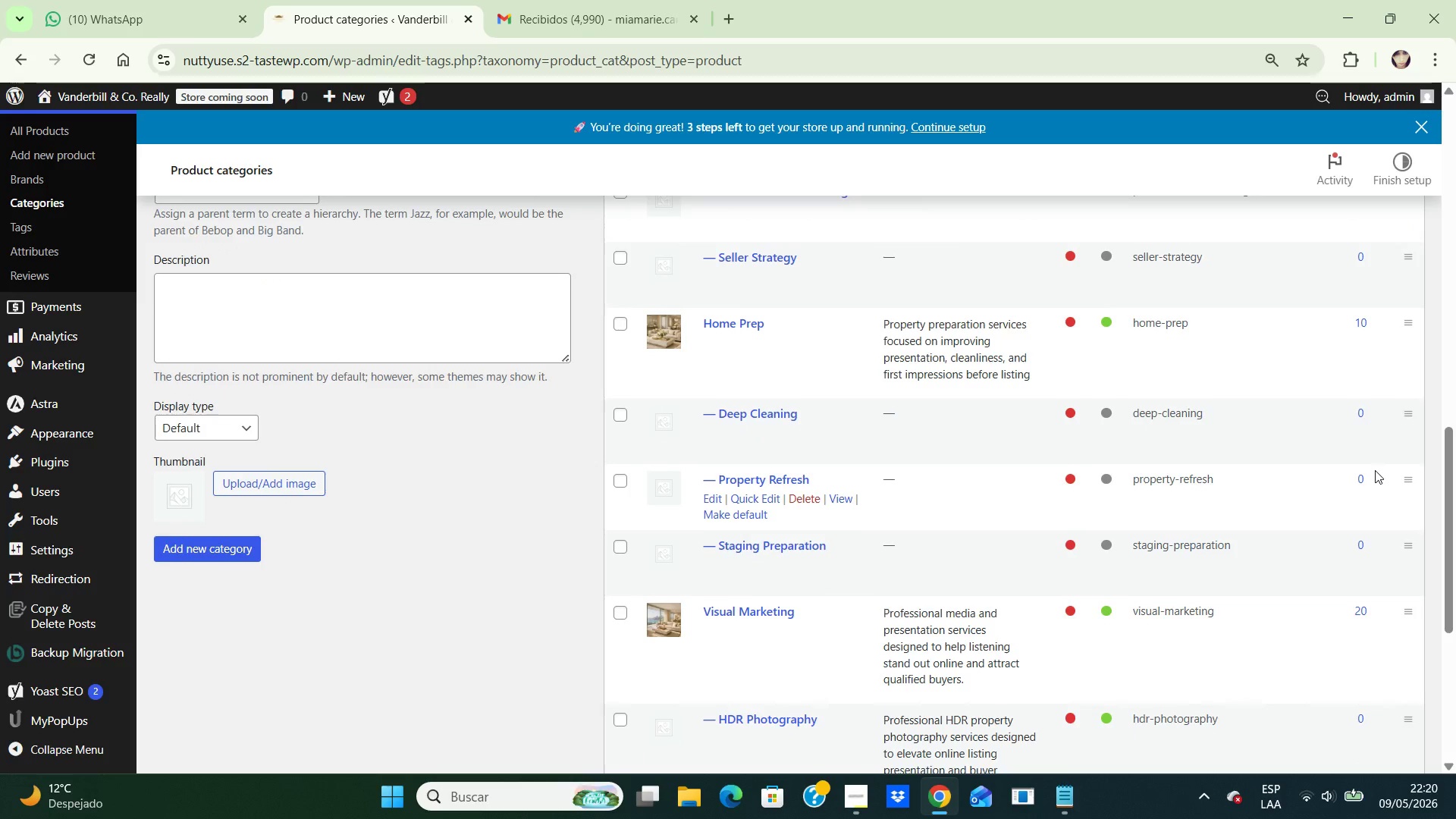 
hold_key(key=ArrowDown, duration=0.61)
 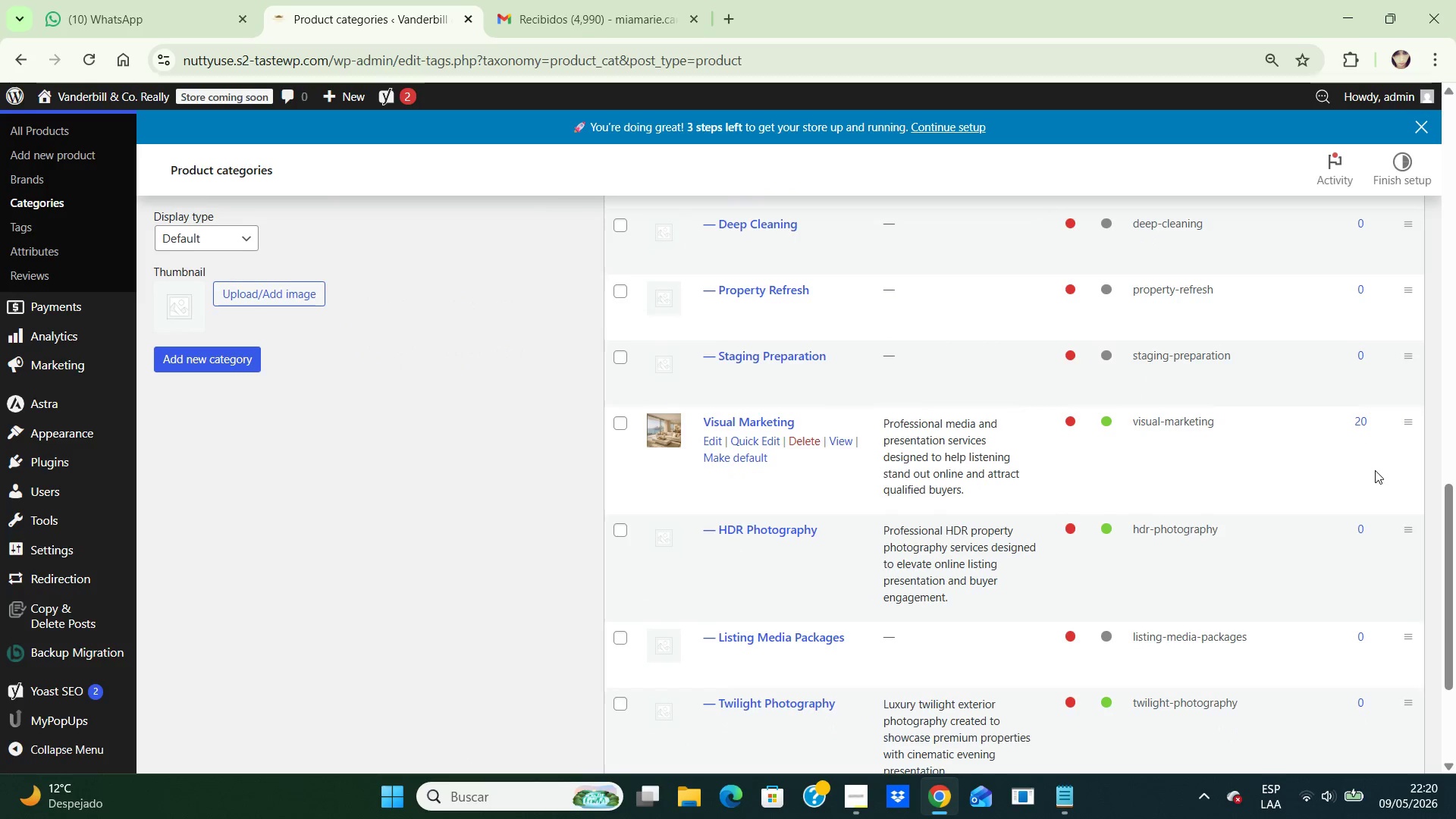 
key(ArrowDown)
 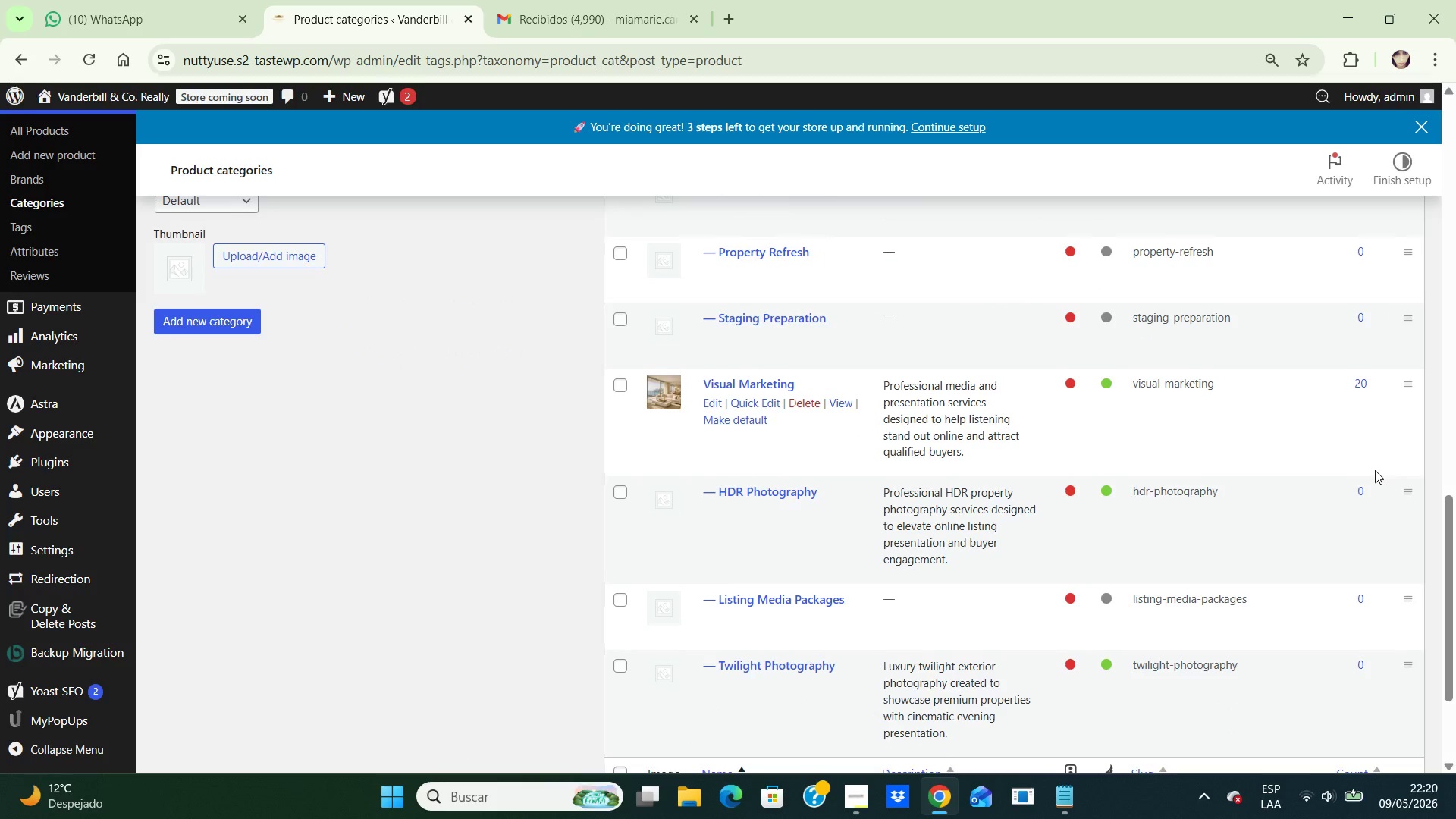 
key(ArrowDown)
 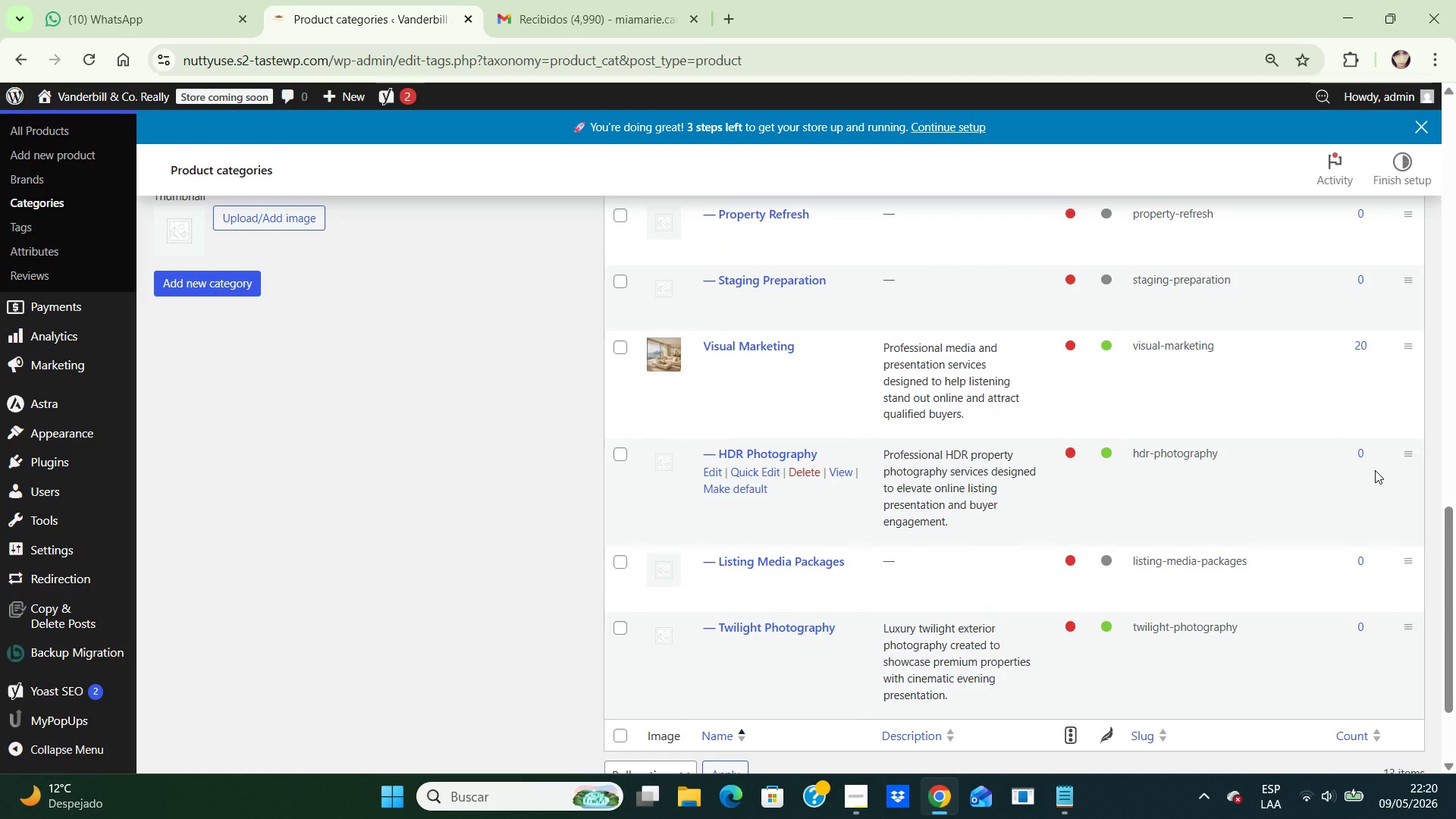 
key(ArrowDown)
 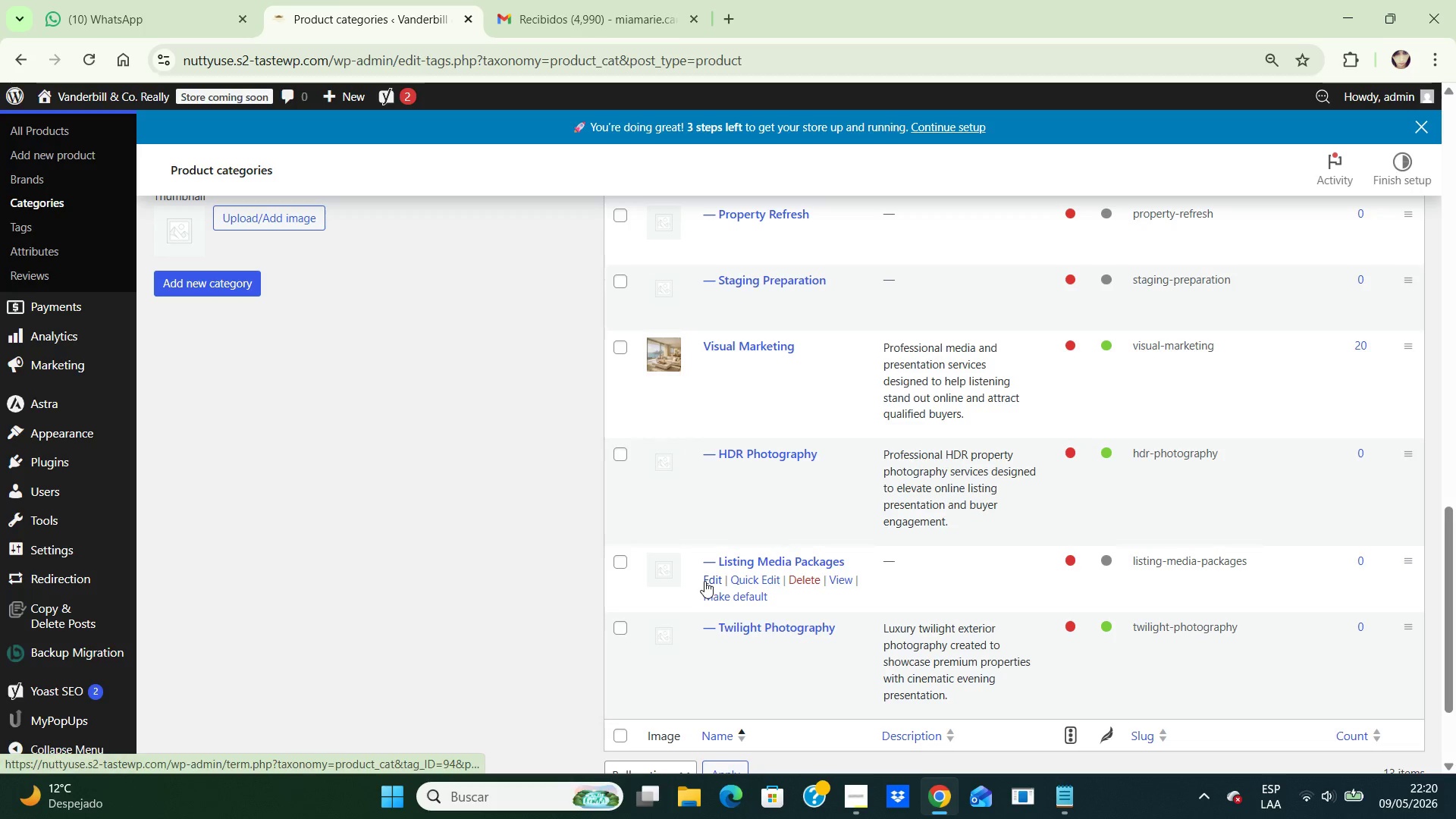 
left_click([704, 581])
 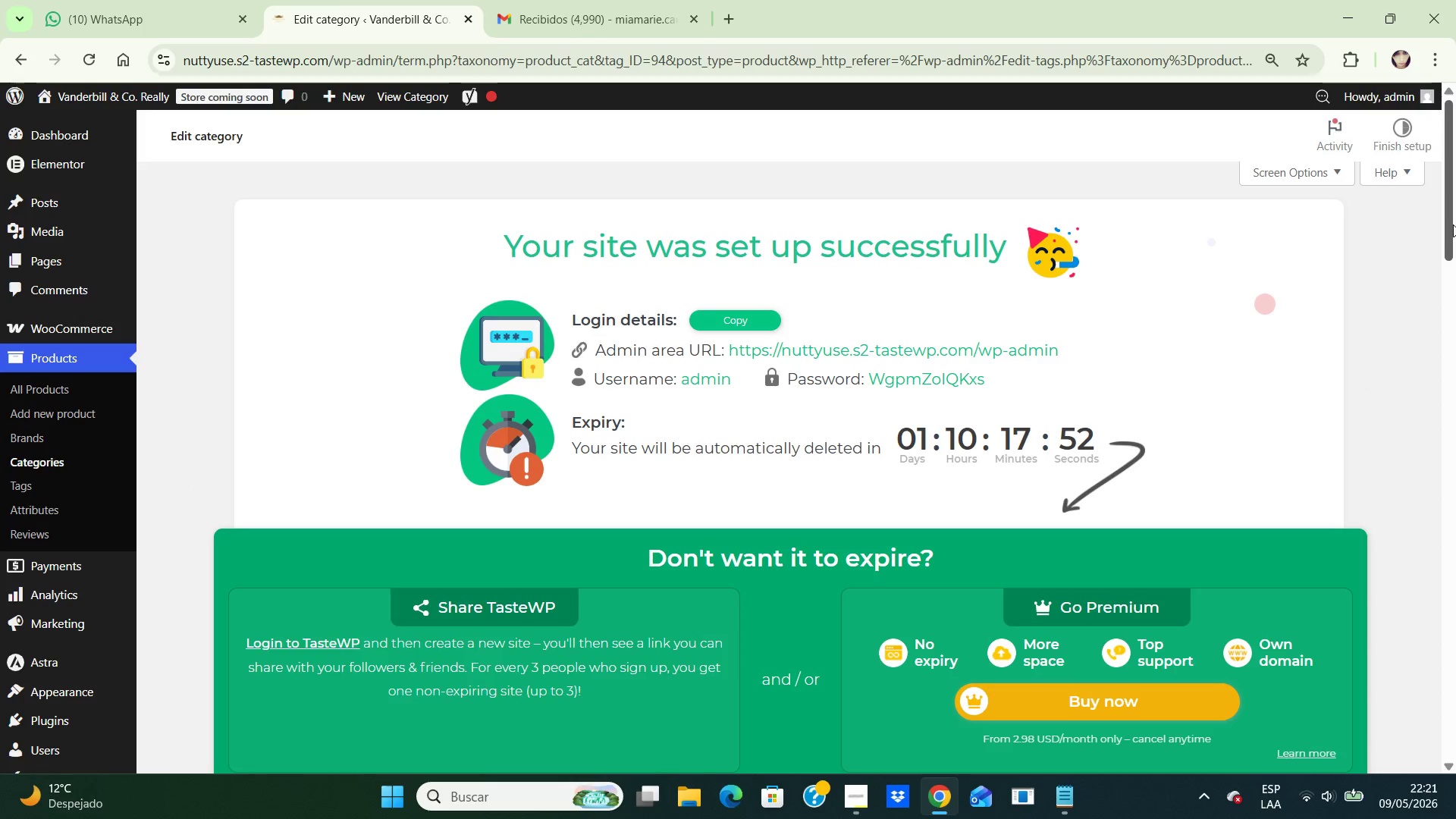 
left_click_drag(start_coordinate=[1451, 223], to_coordinate=[1455, 447])
 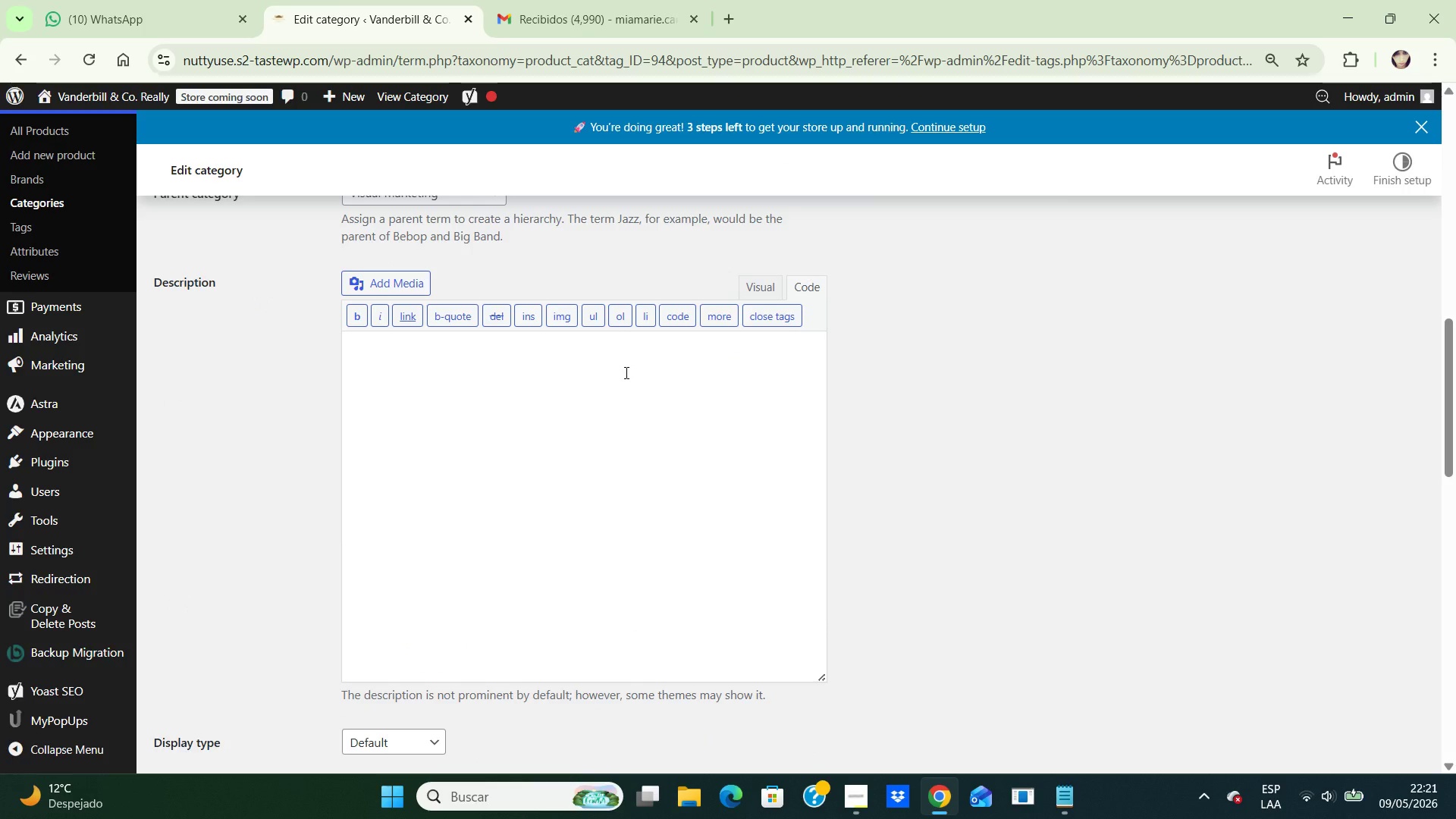 
left_click([625, 372])
 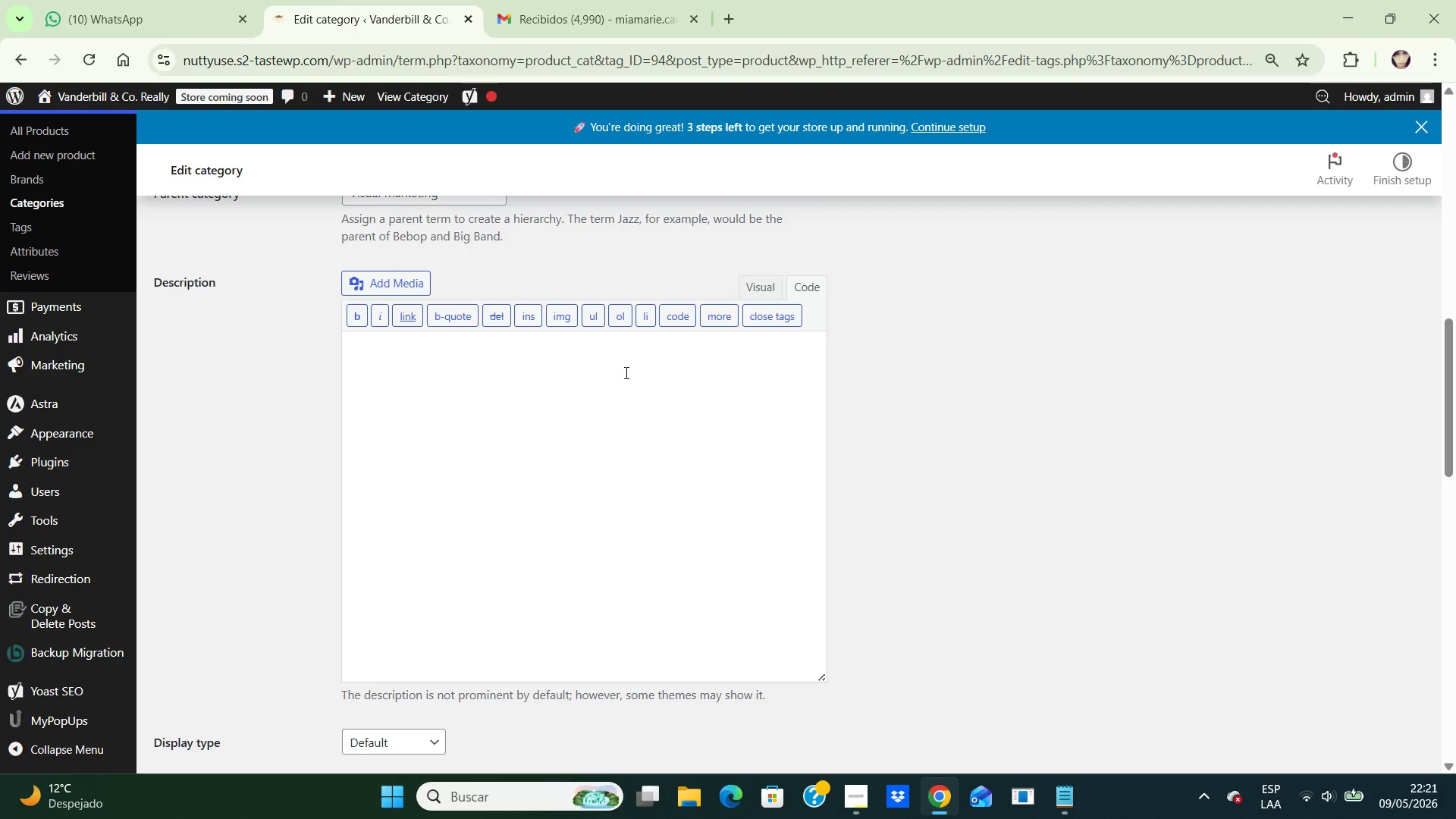 
type(Bundled visual marketing services tailored for luxury )
 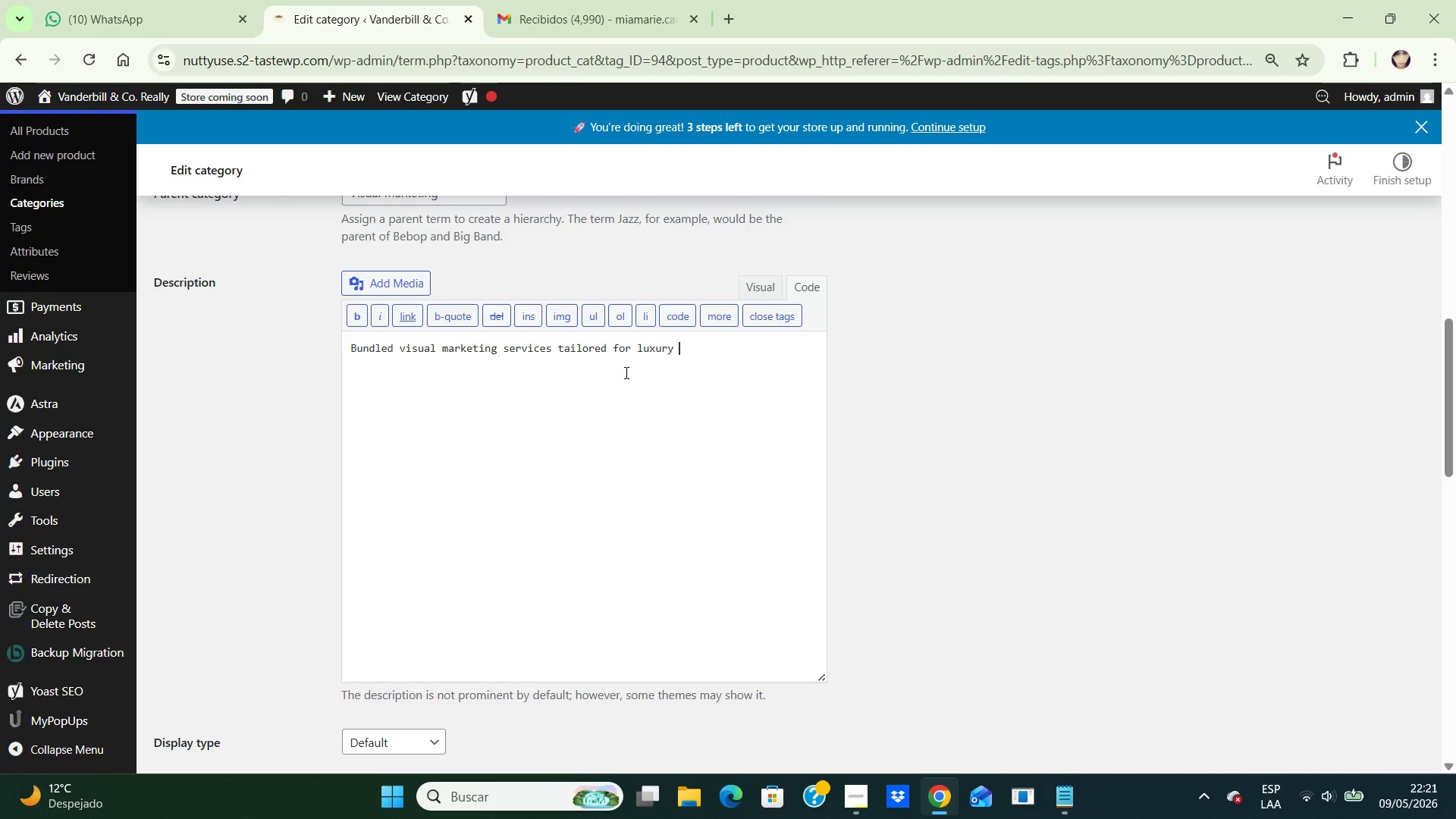 
wait(6.94)
 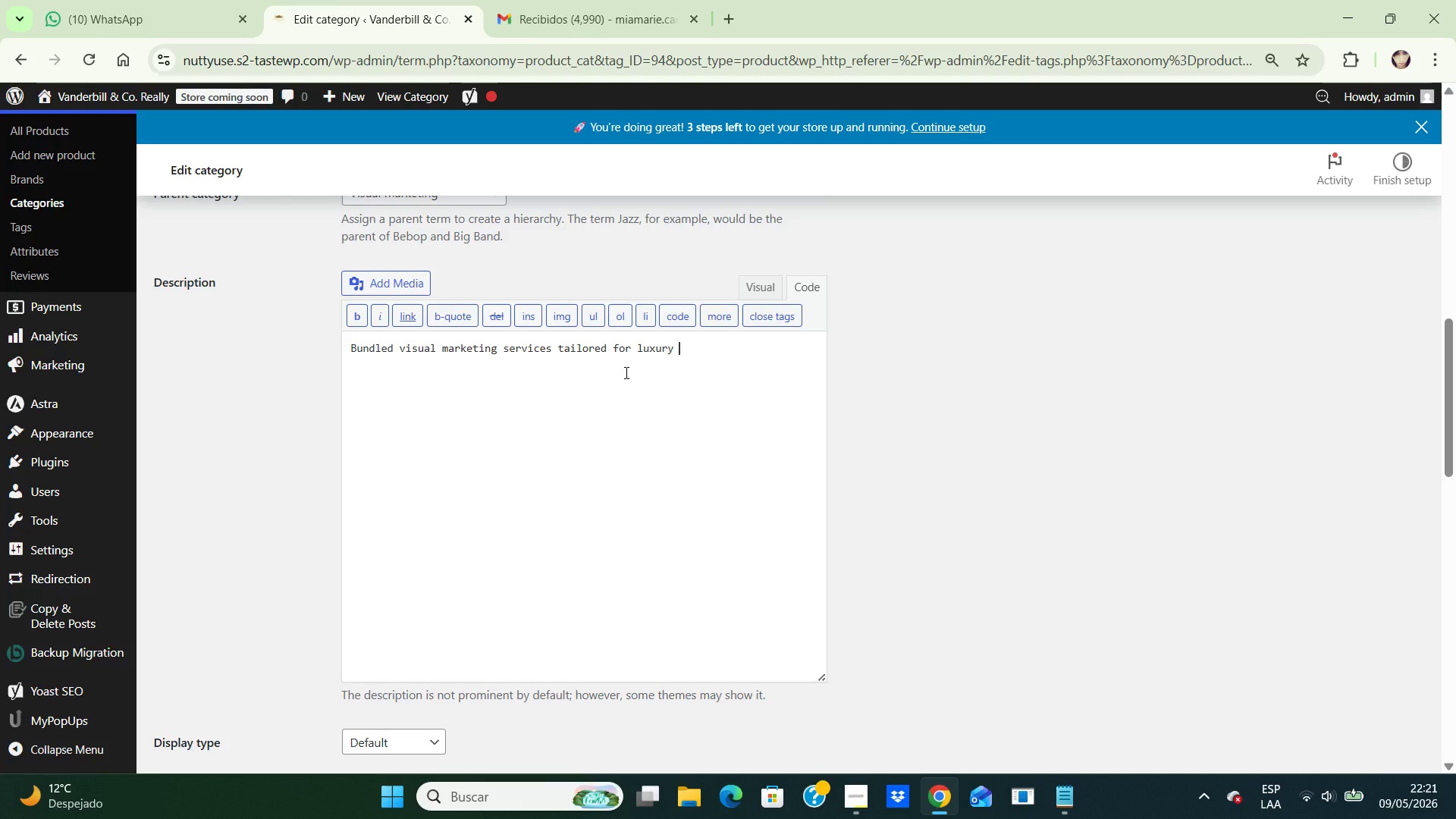 
type(listing launches and premium real estate campaigns)
 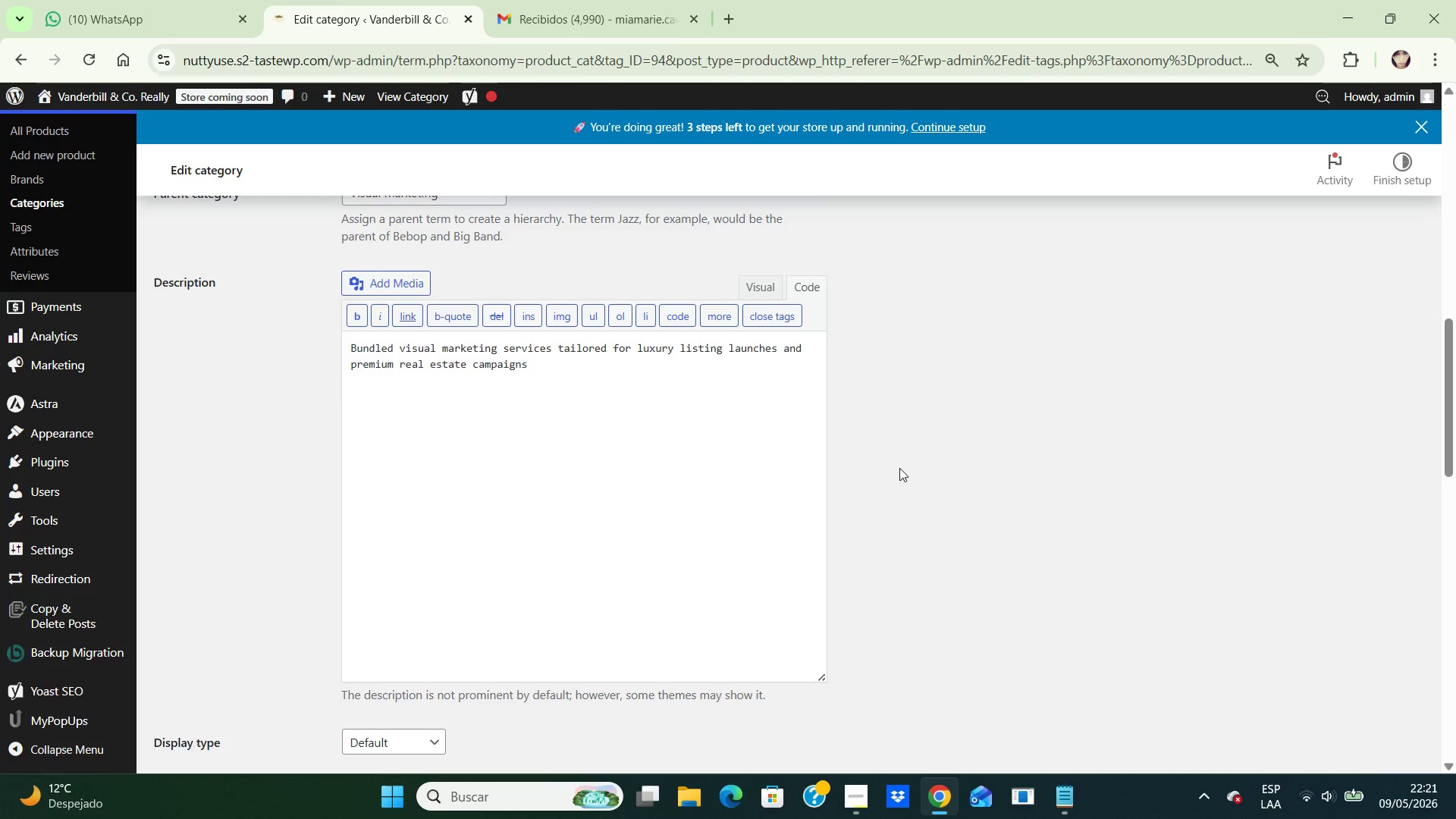 
left_click([899, 468])
 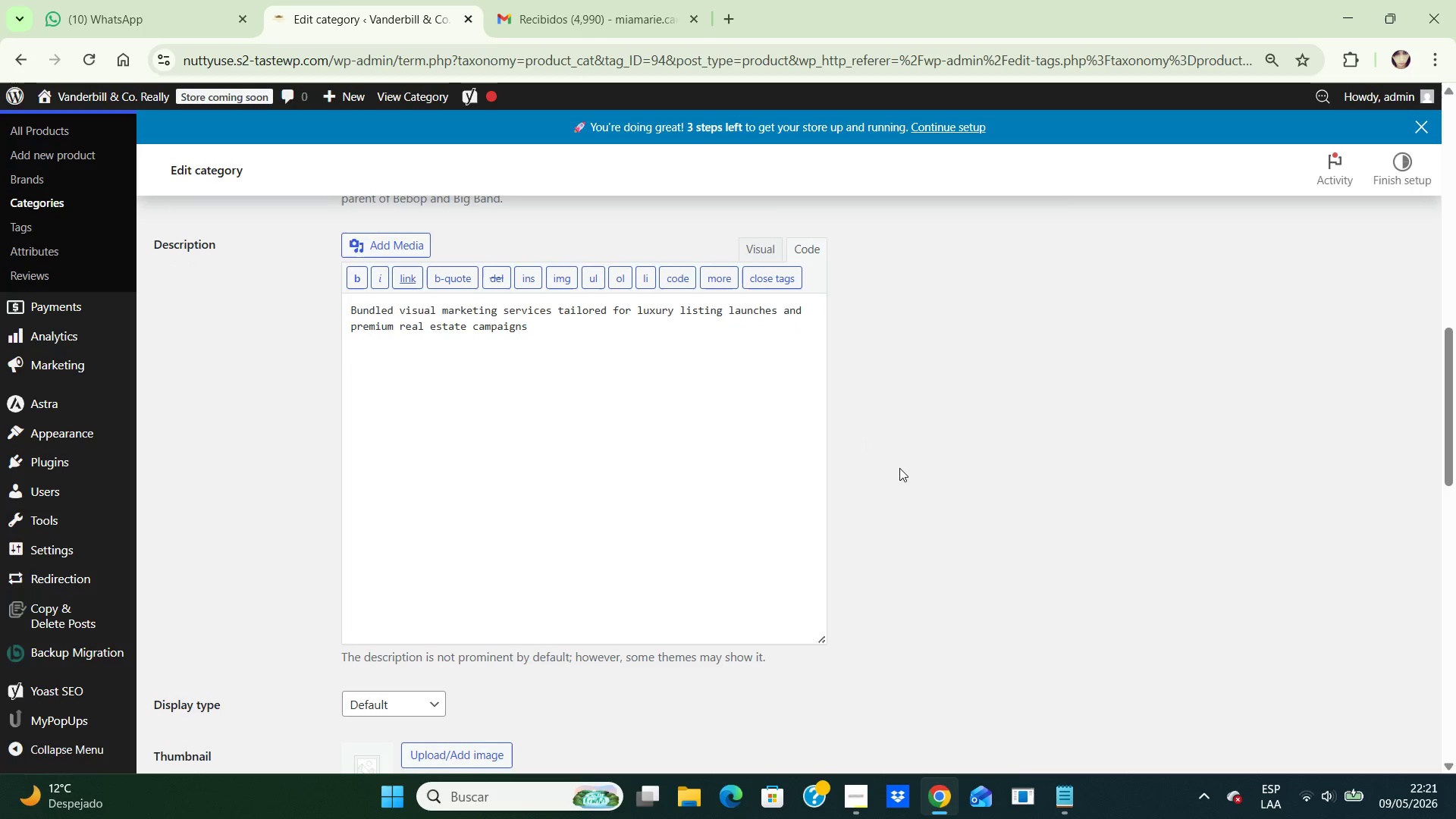 
hold_key(key=ArrowDown, duration=1.12)
 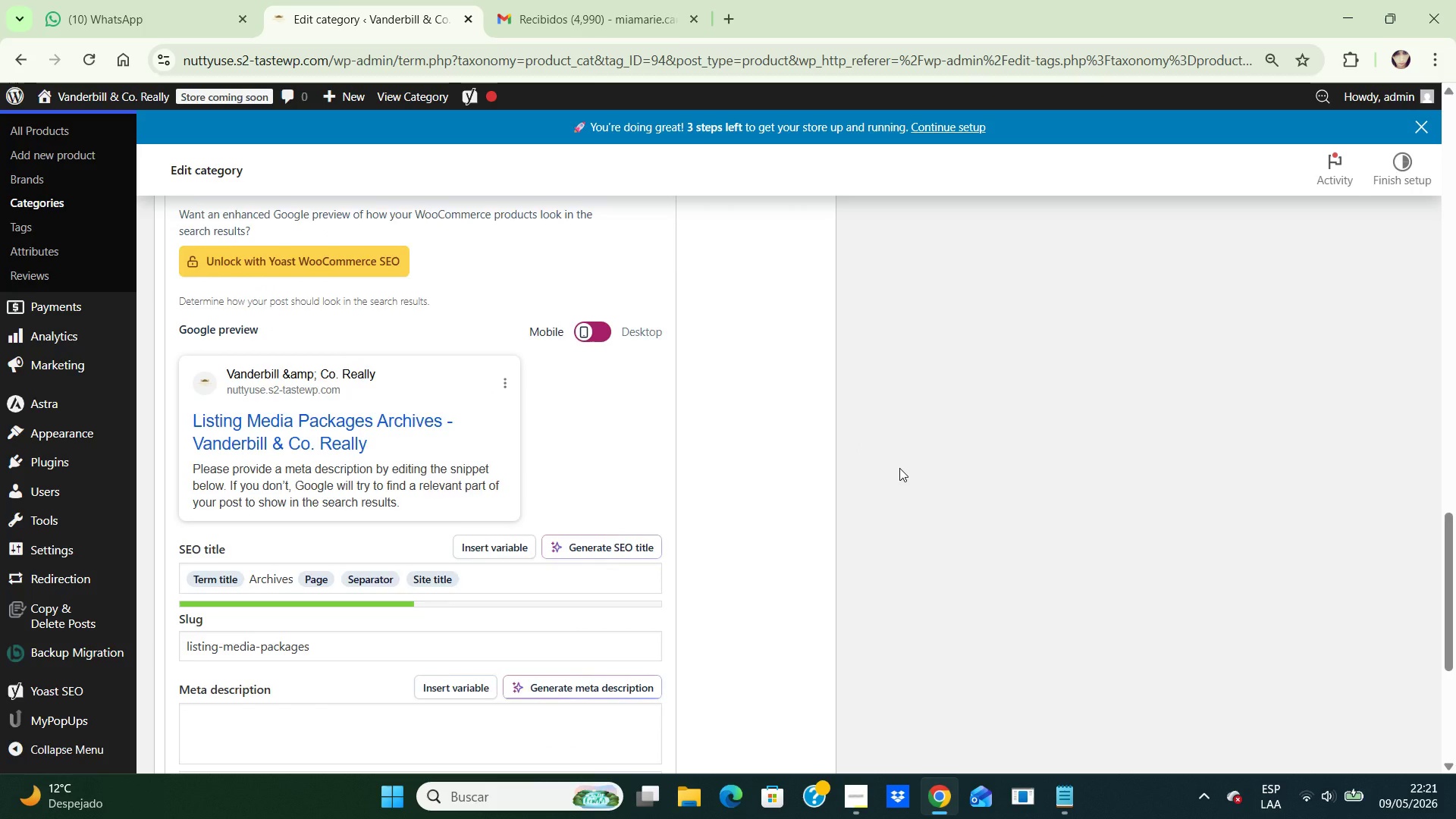 
hold_key(key=ArrowDown, duration=1.23)
 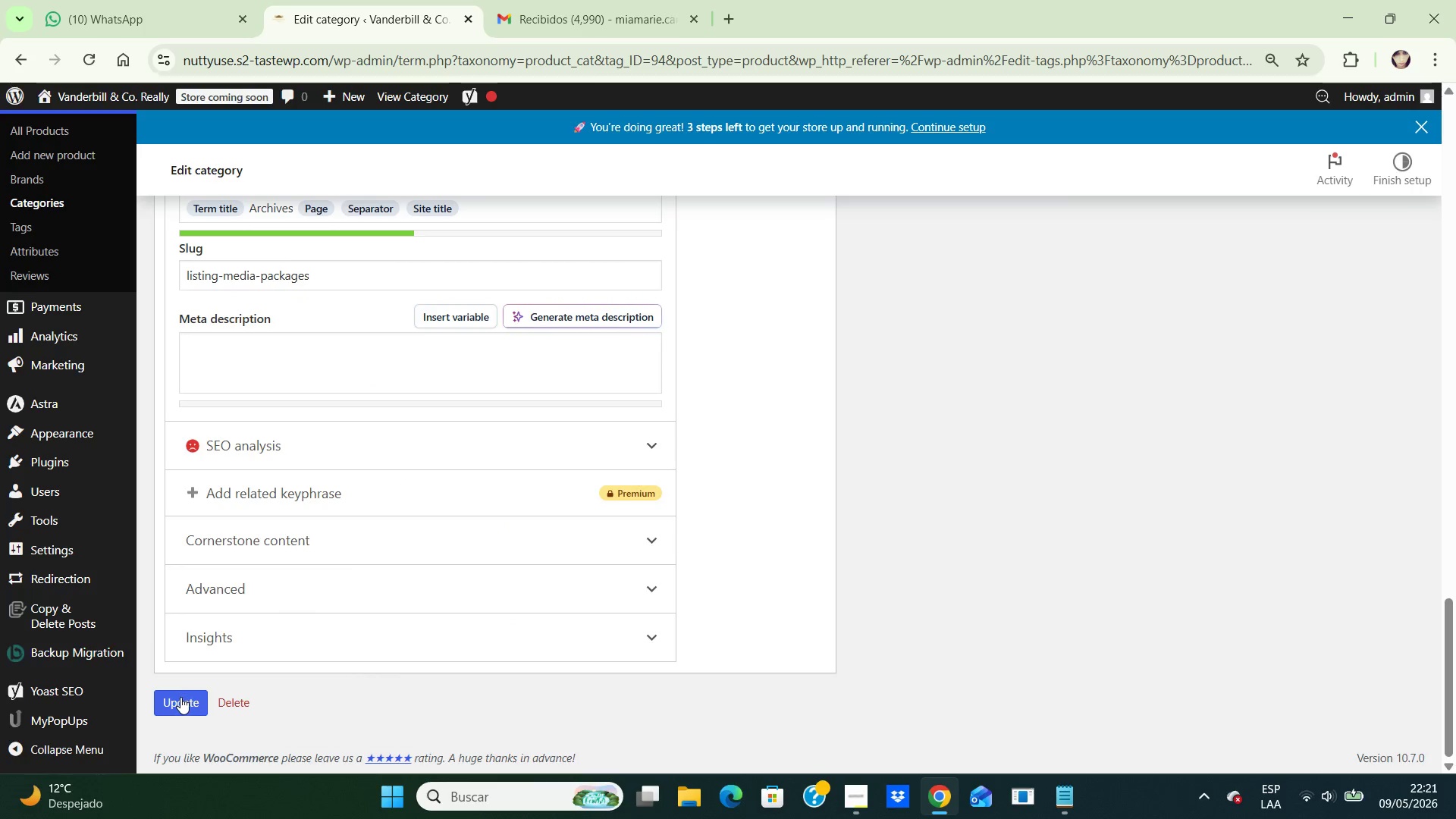 
left_click([180, 697])
 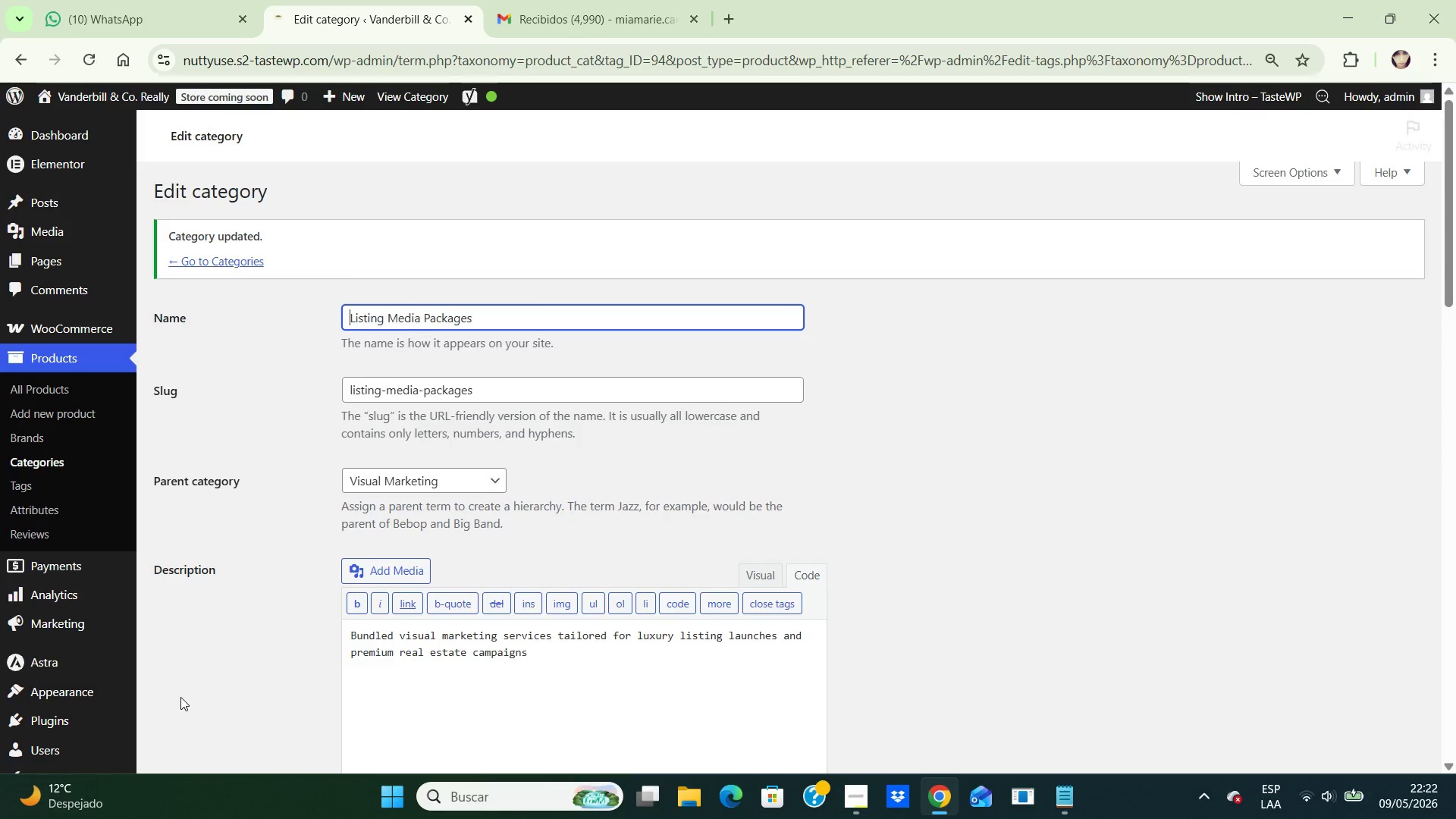 
wait(8.75)
 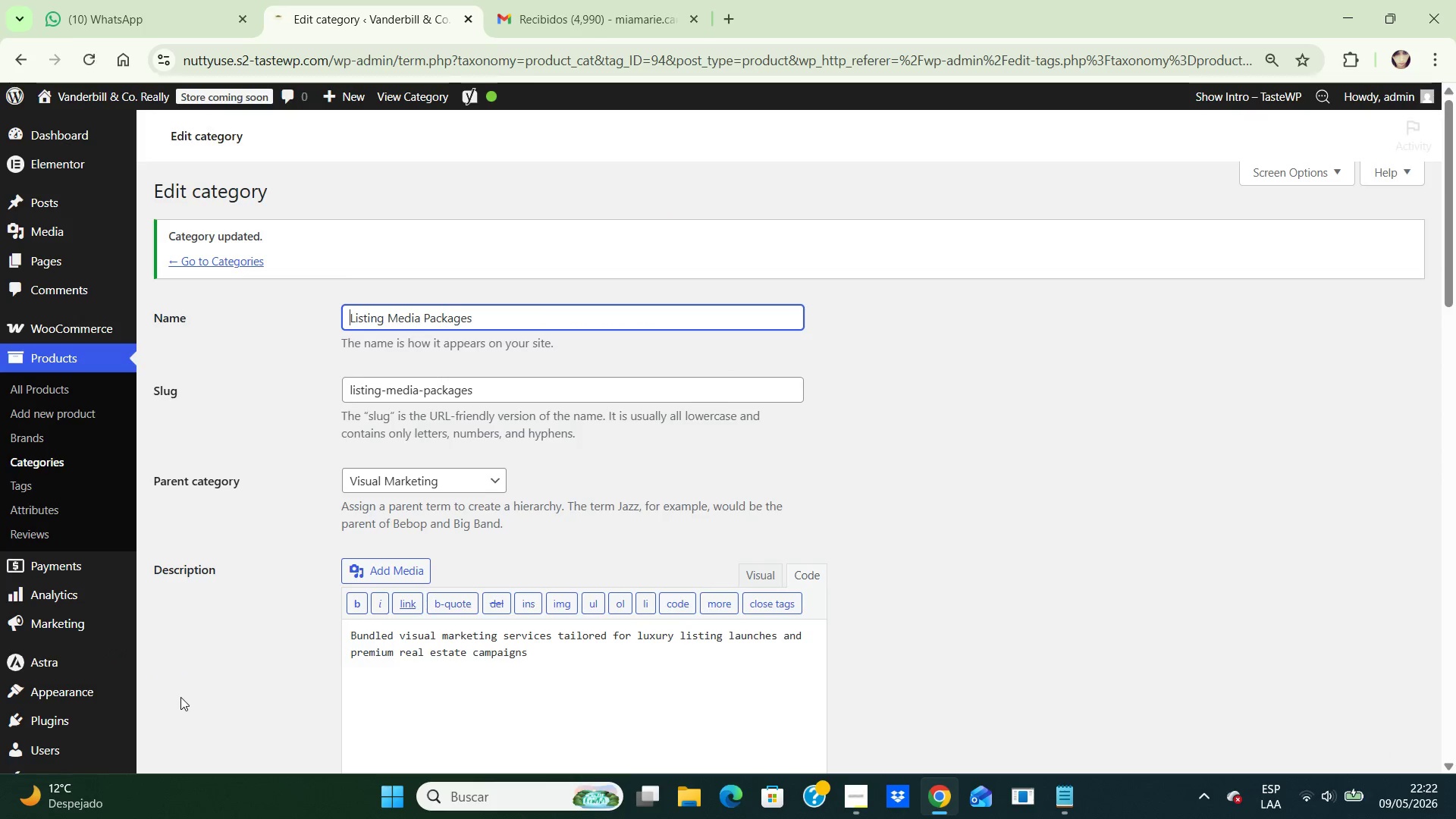 
left_click([46, 459])
 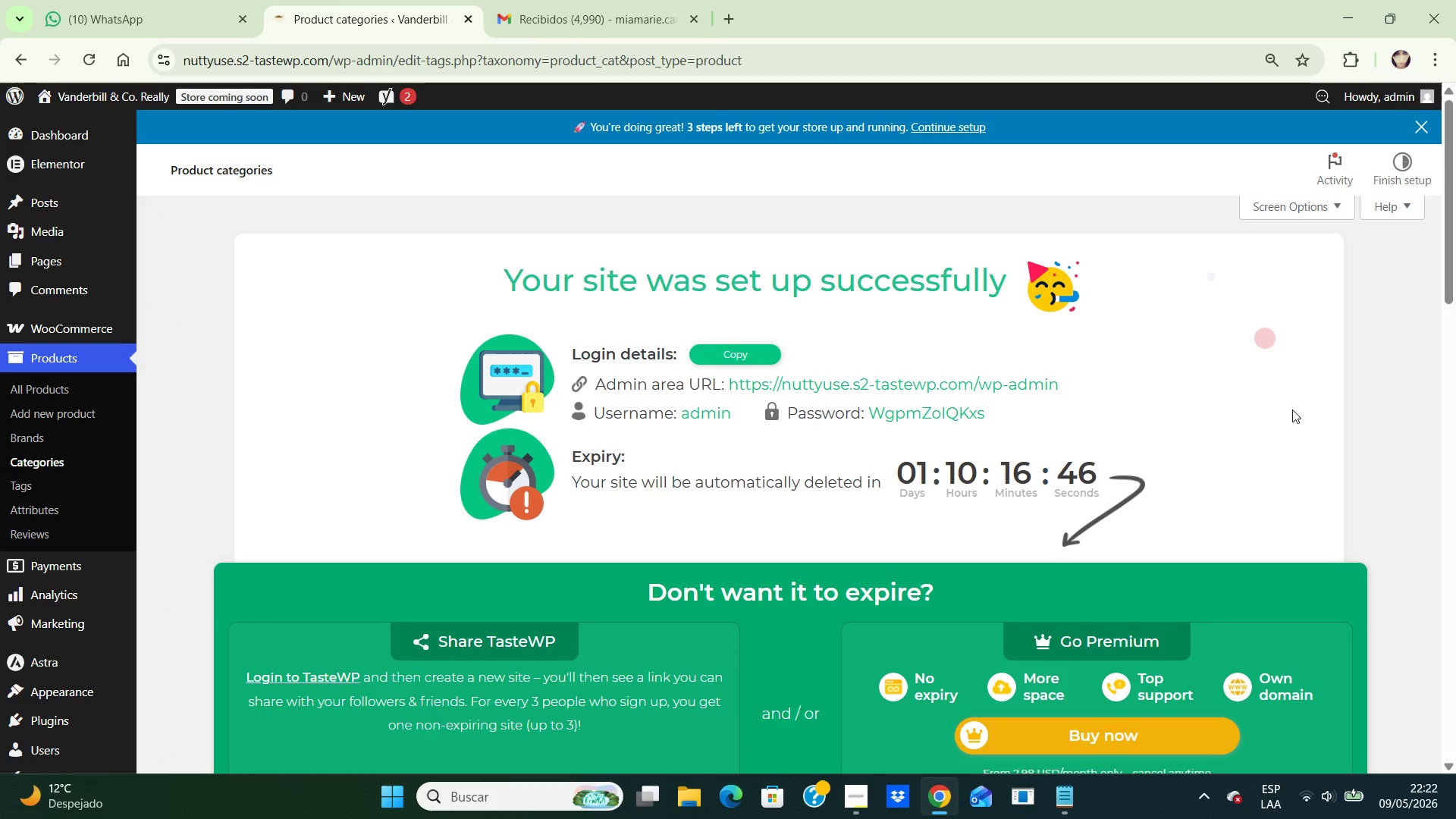 
wait(5.75)
 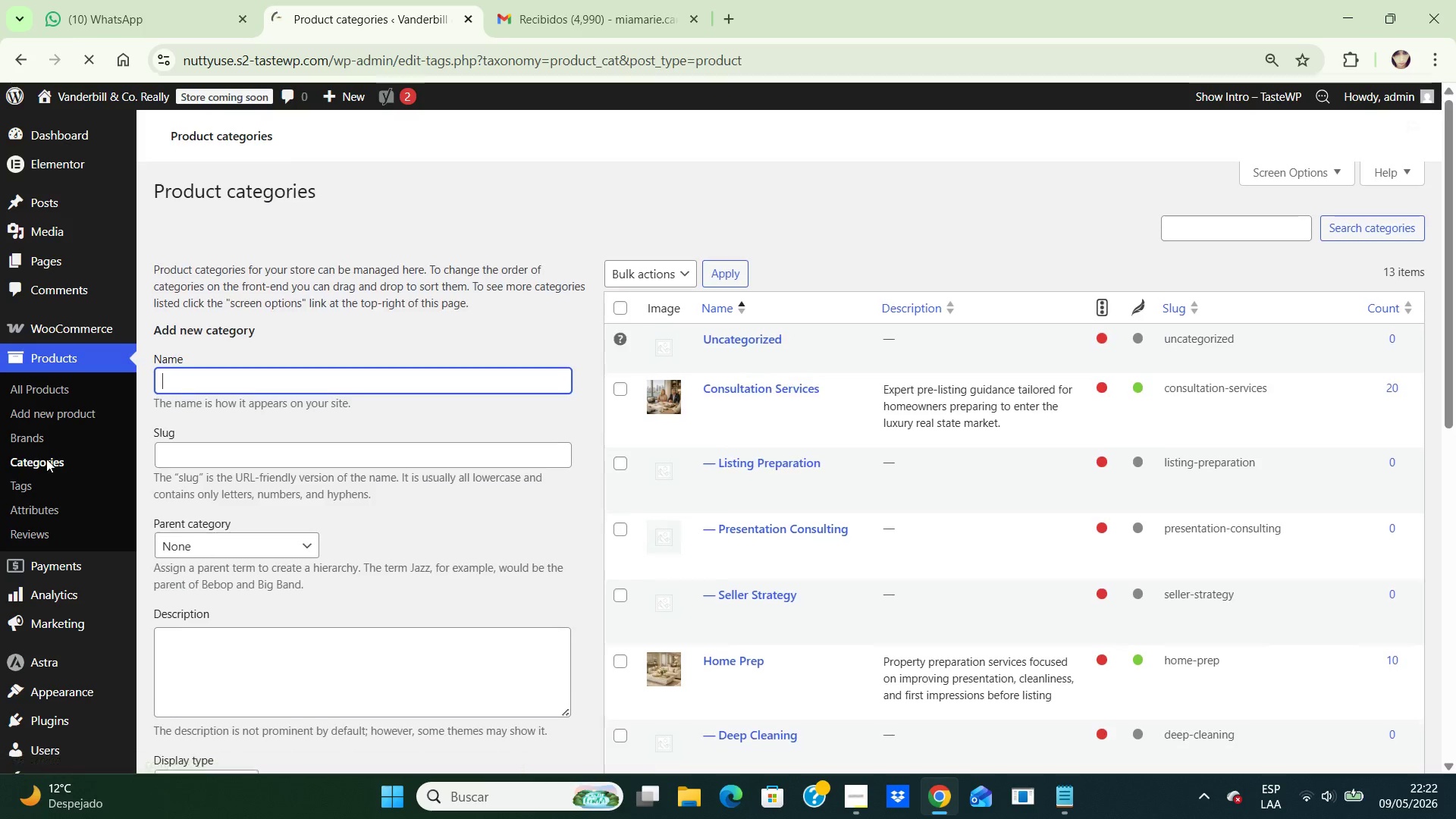 
left_click([1363, 474])
 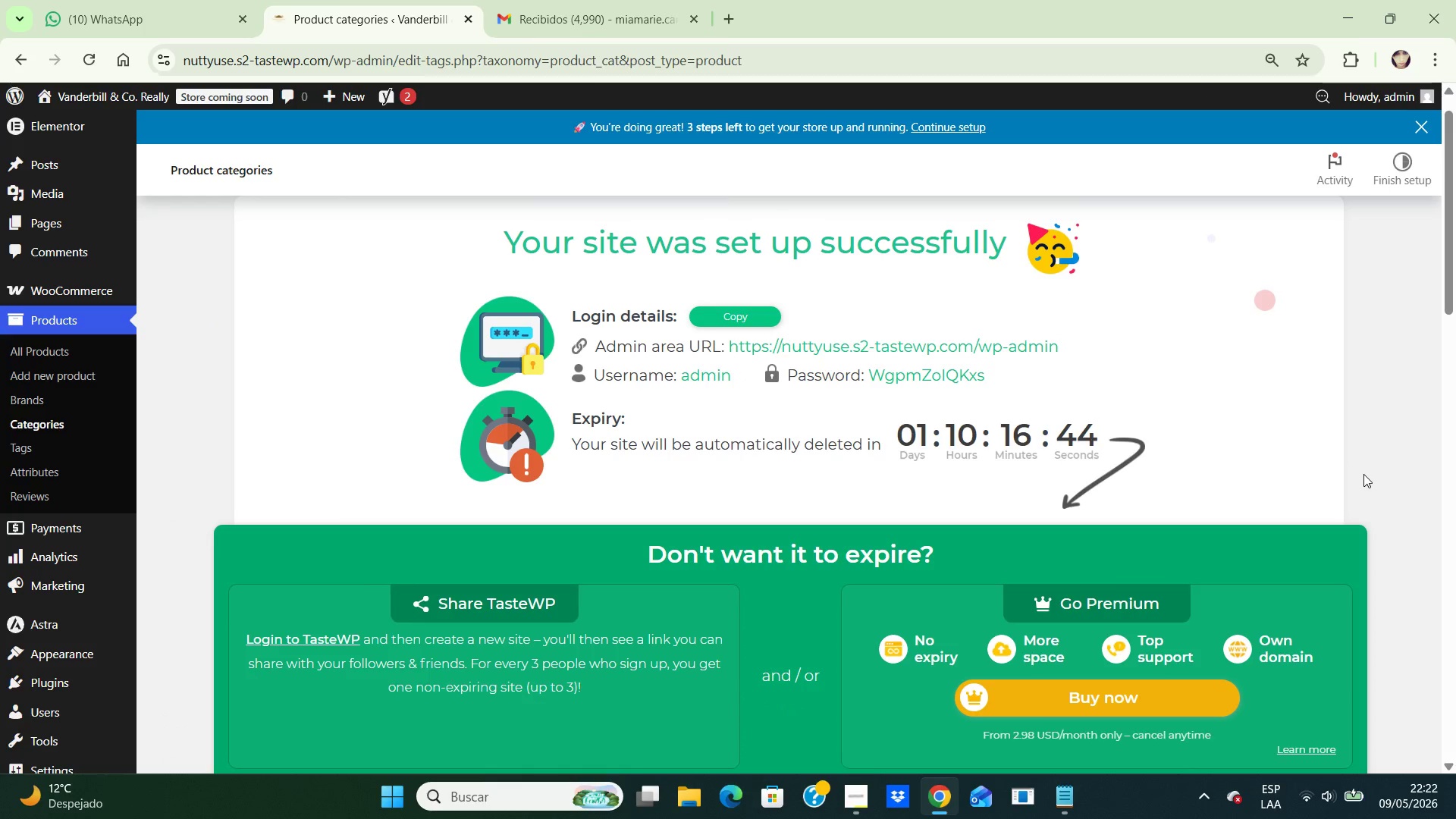 
hold_key(key=ArrowDown, duration=1.01)
 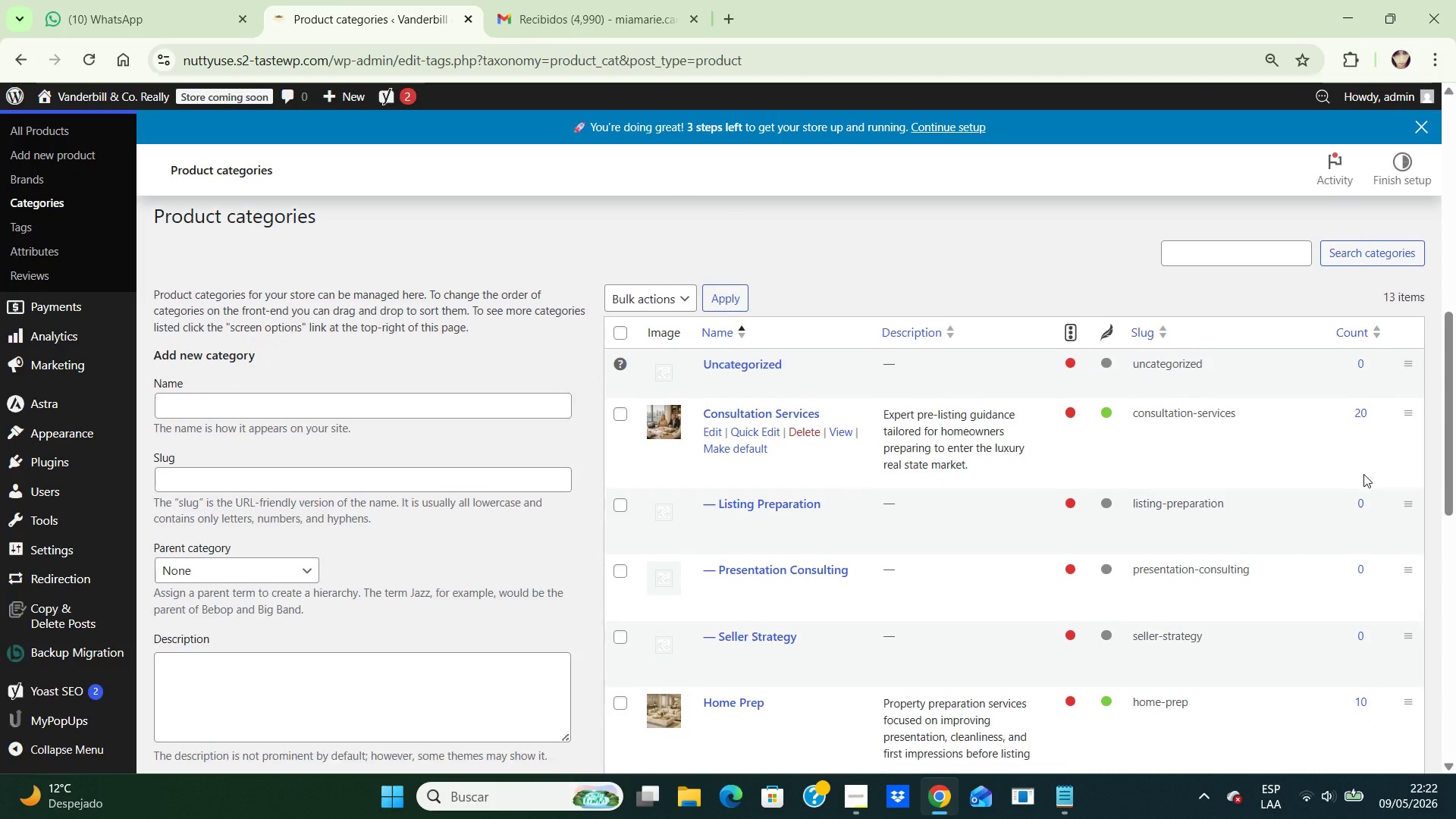 
key(ArrowDown)
 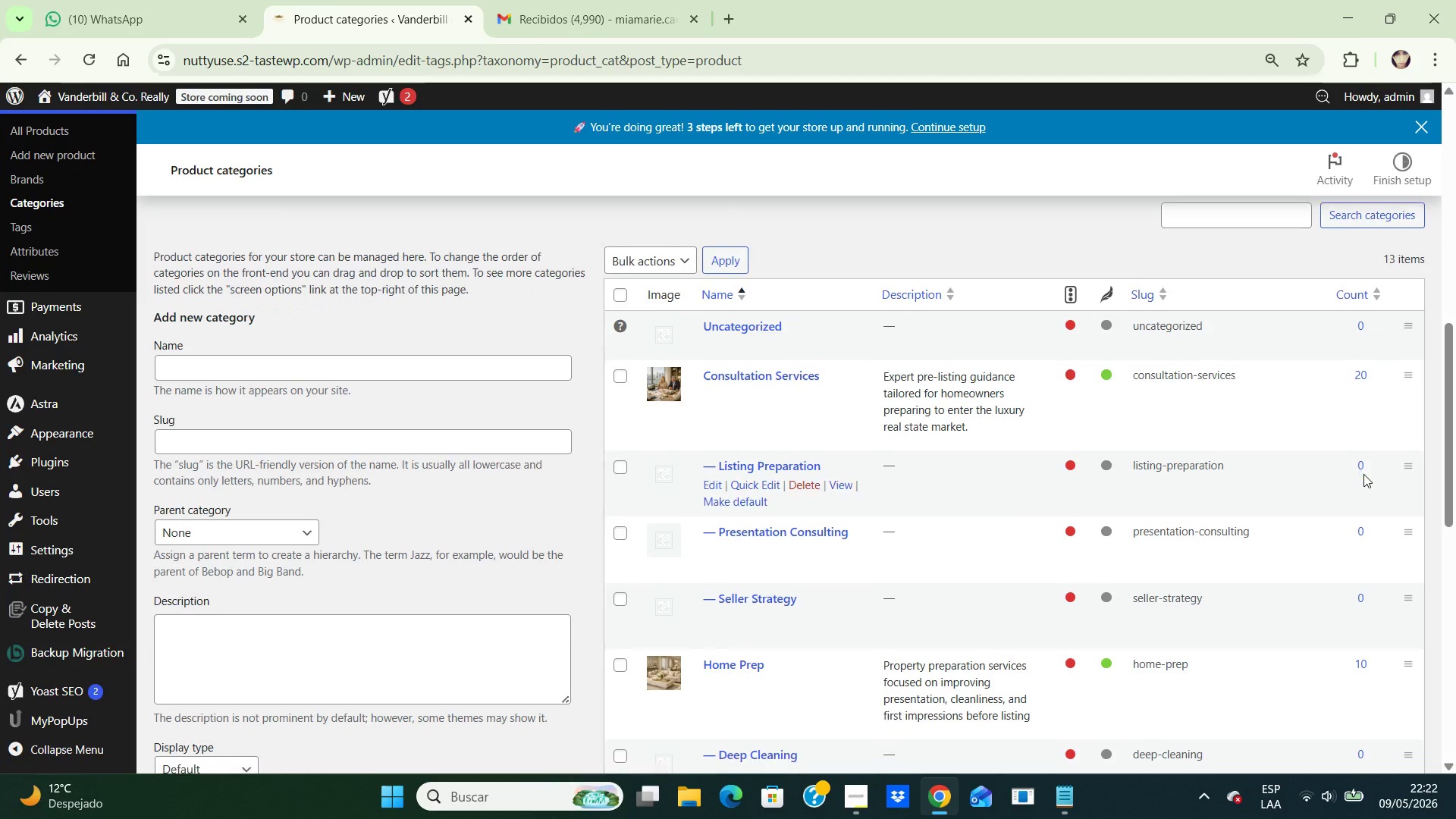 
key(ArrowDown)
 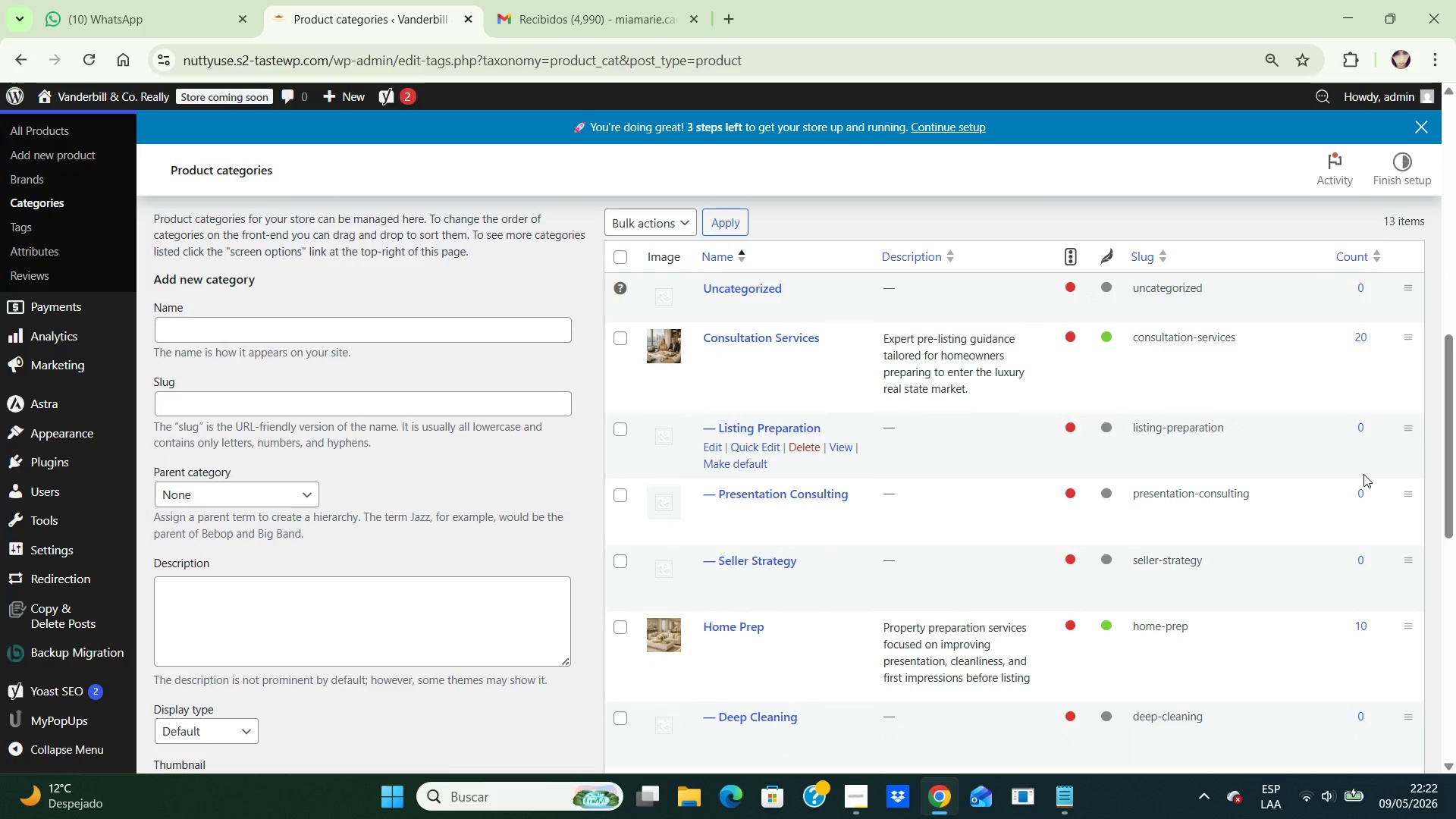 
key(ArrowDown)
 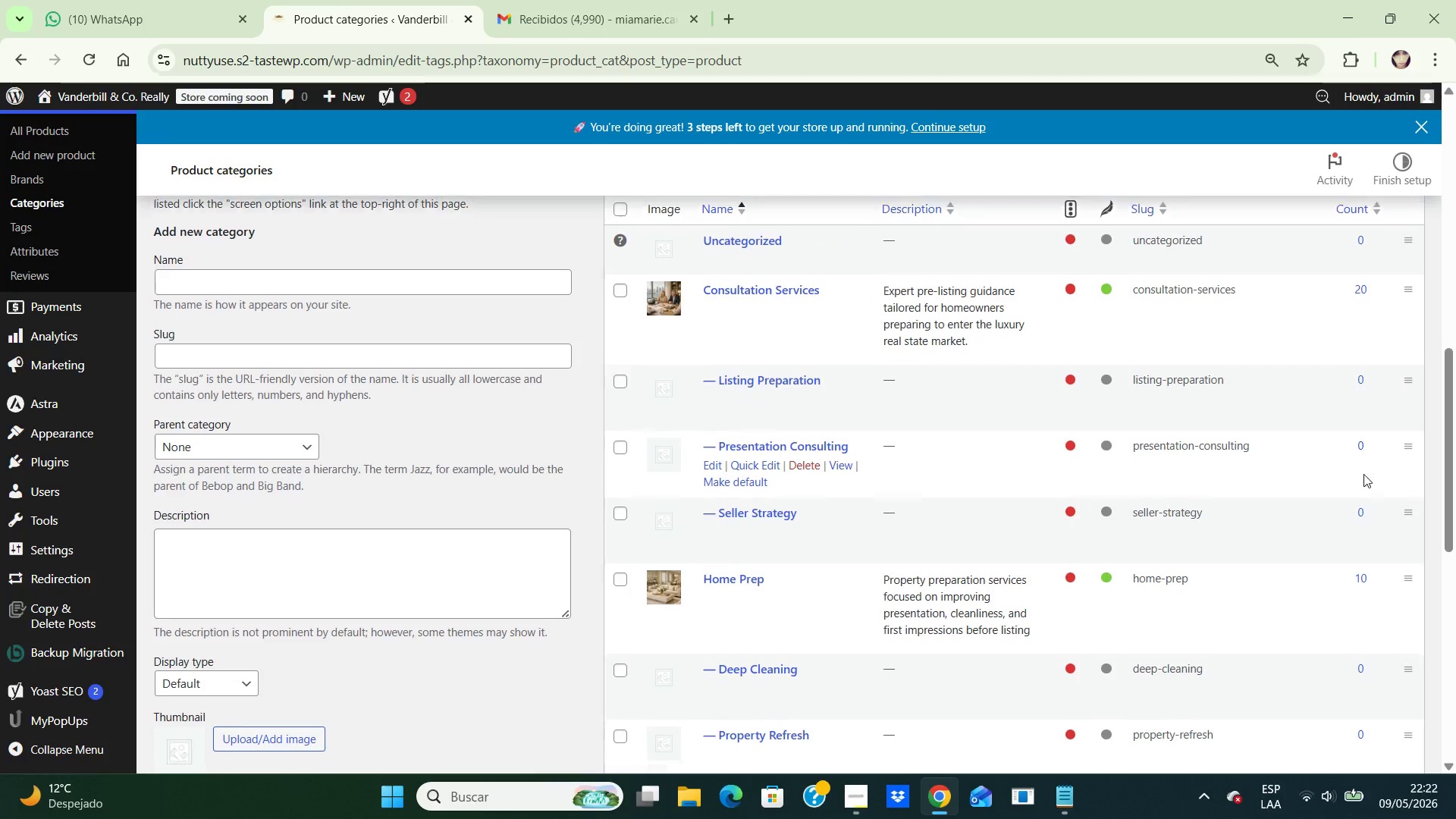 
key(ArrowDown)
 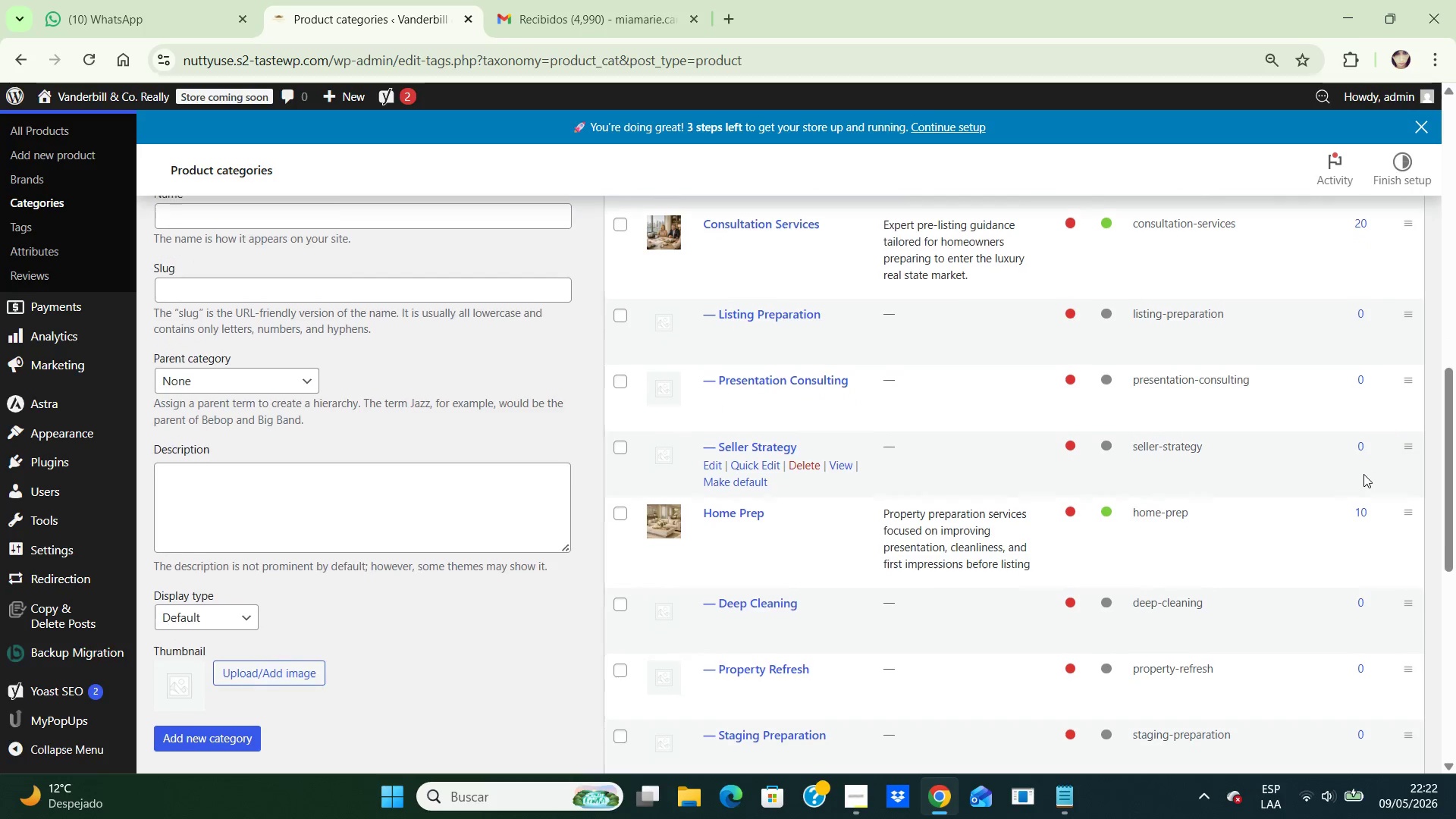 
key(ArrowDown)
 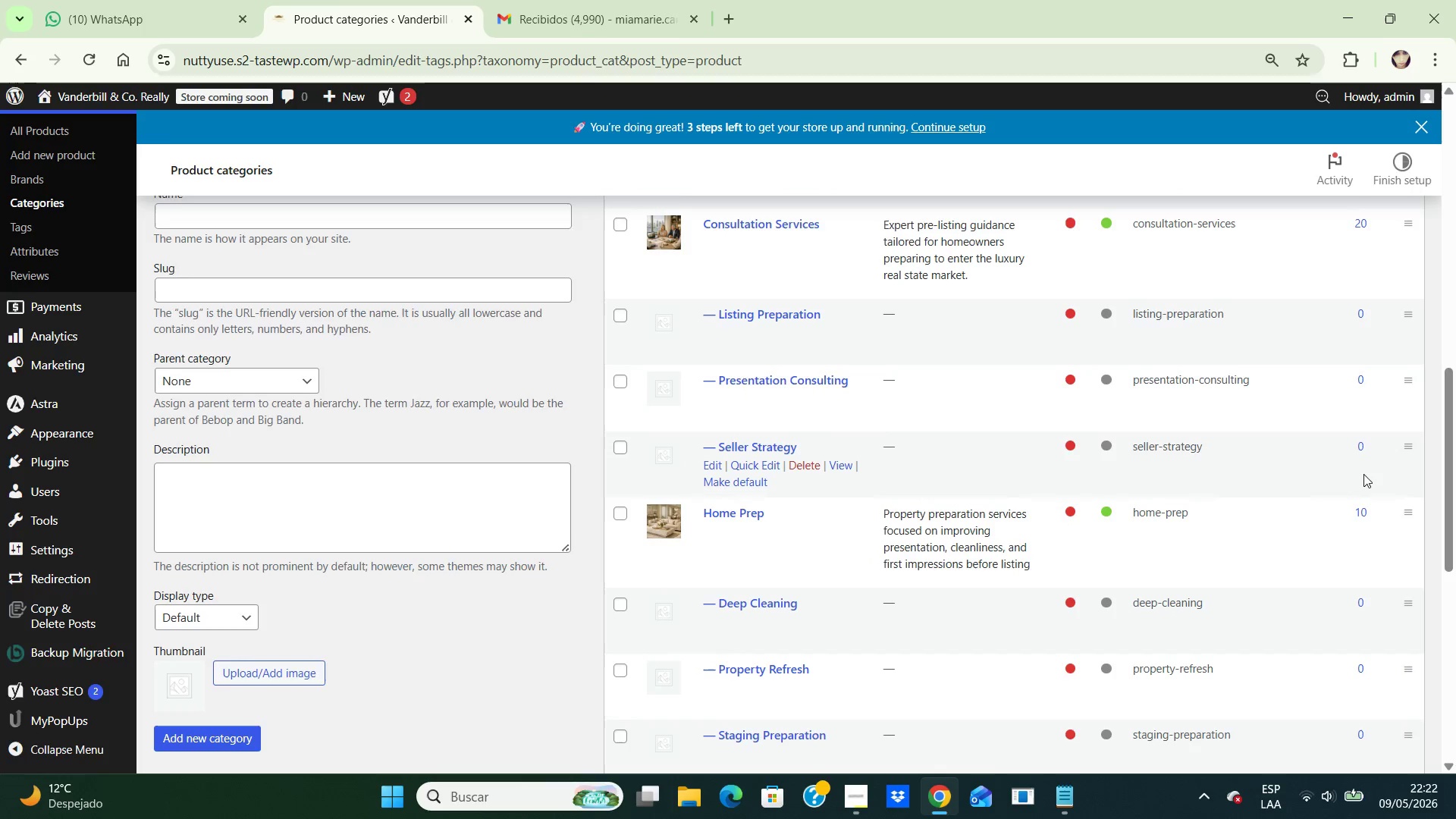 
key(ArrowDown)
 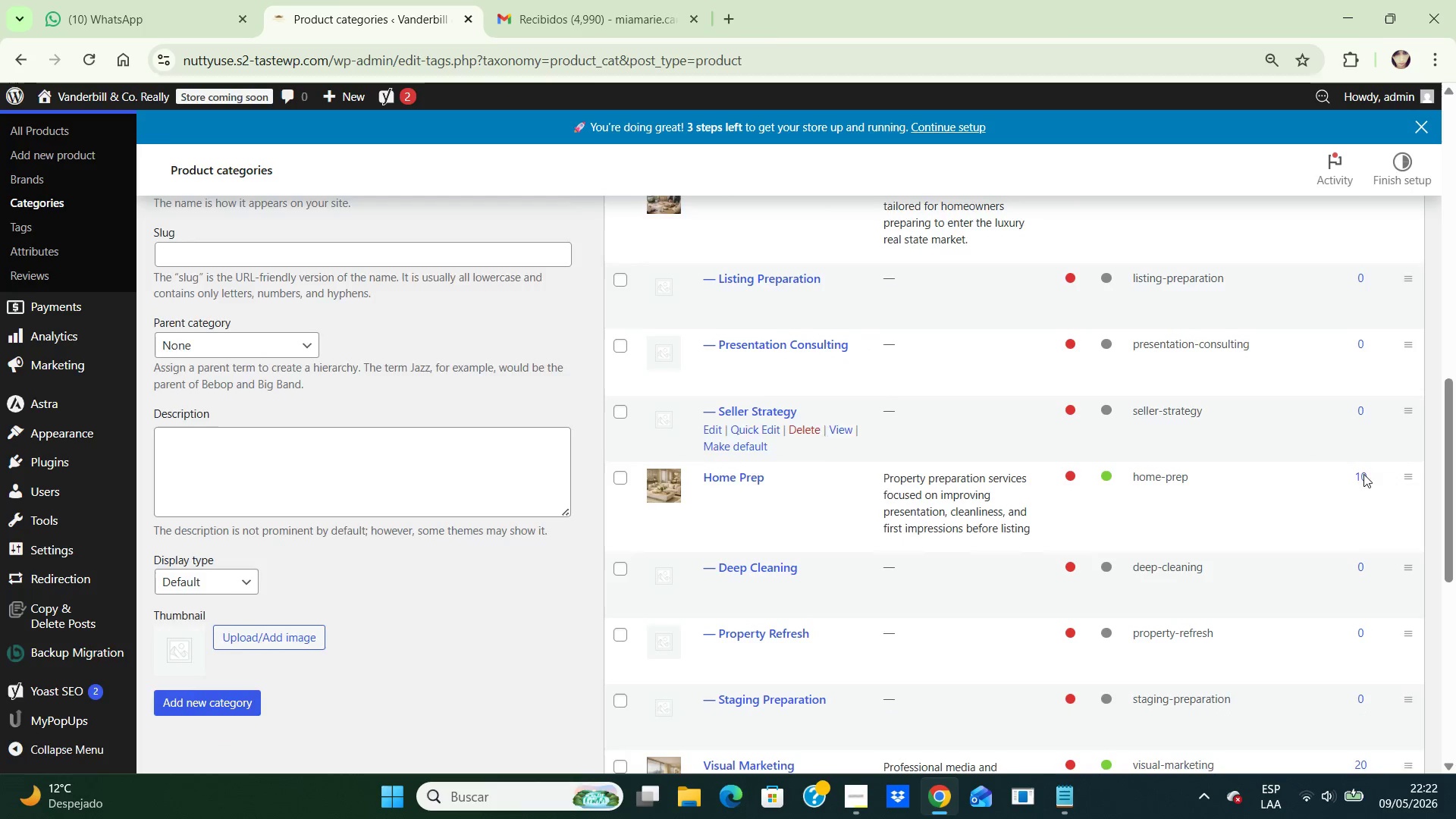 
key(ArrowDown)
 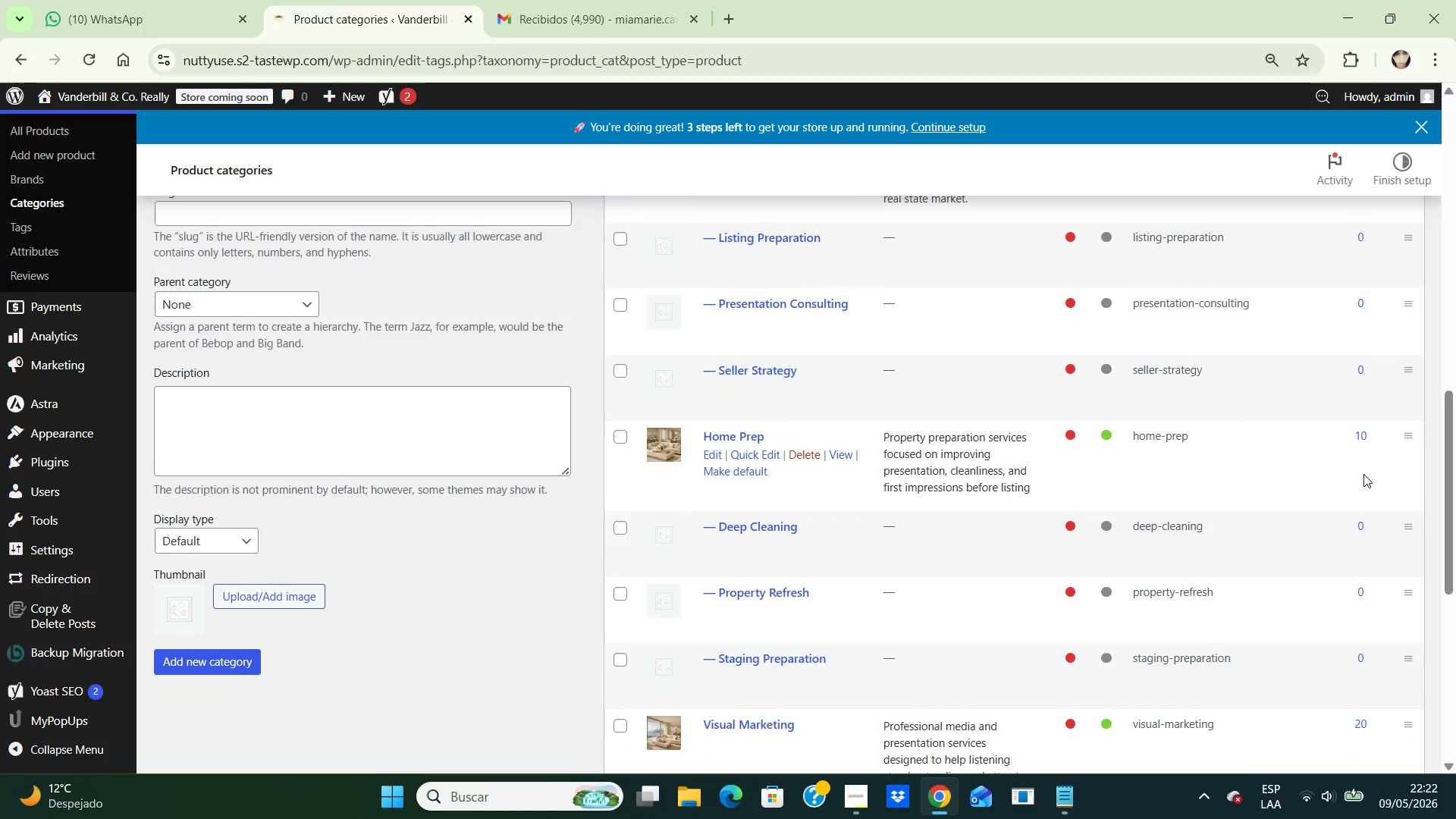 
key(ArrowDown)
 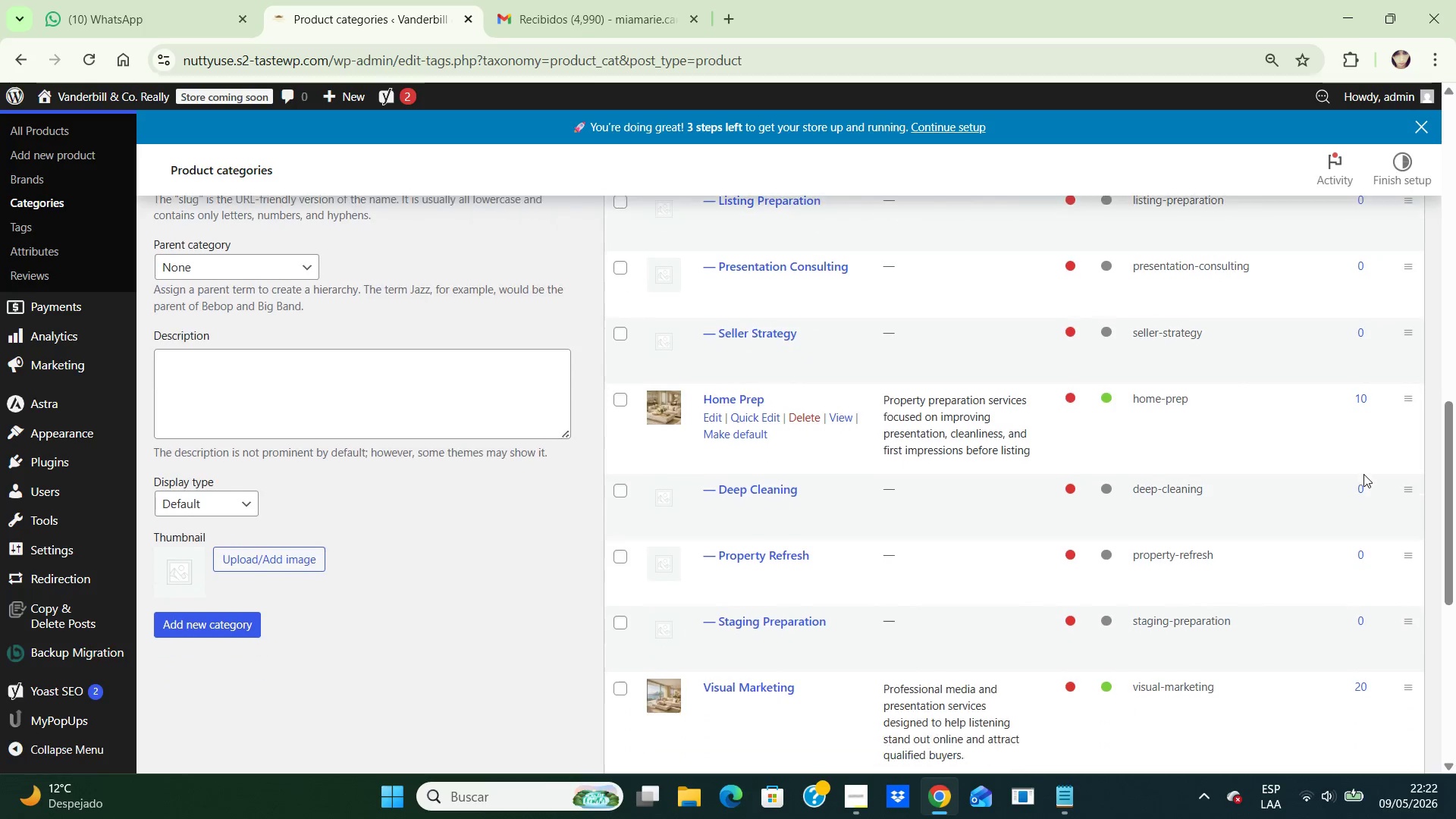 
key(ArrowDown)
 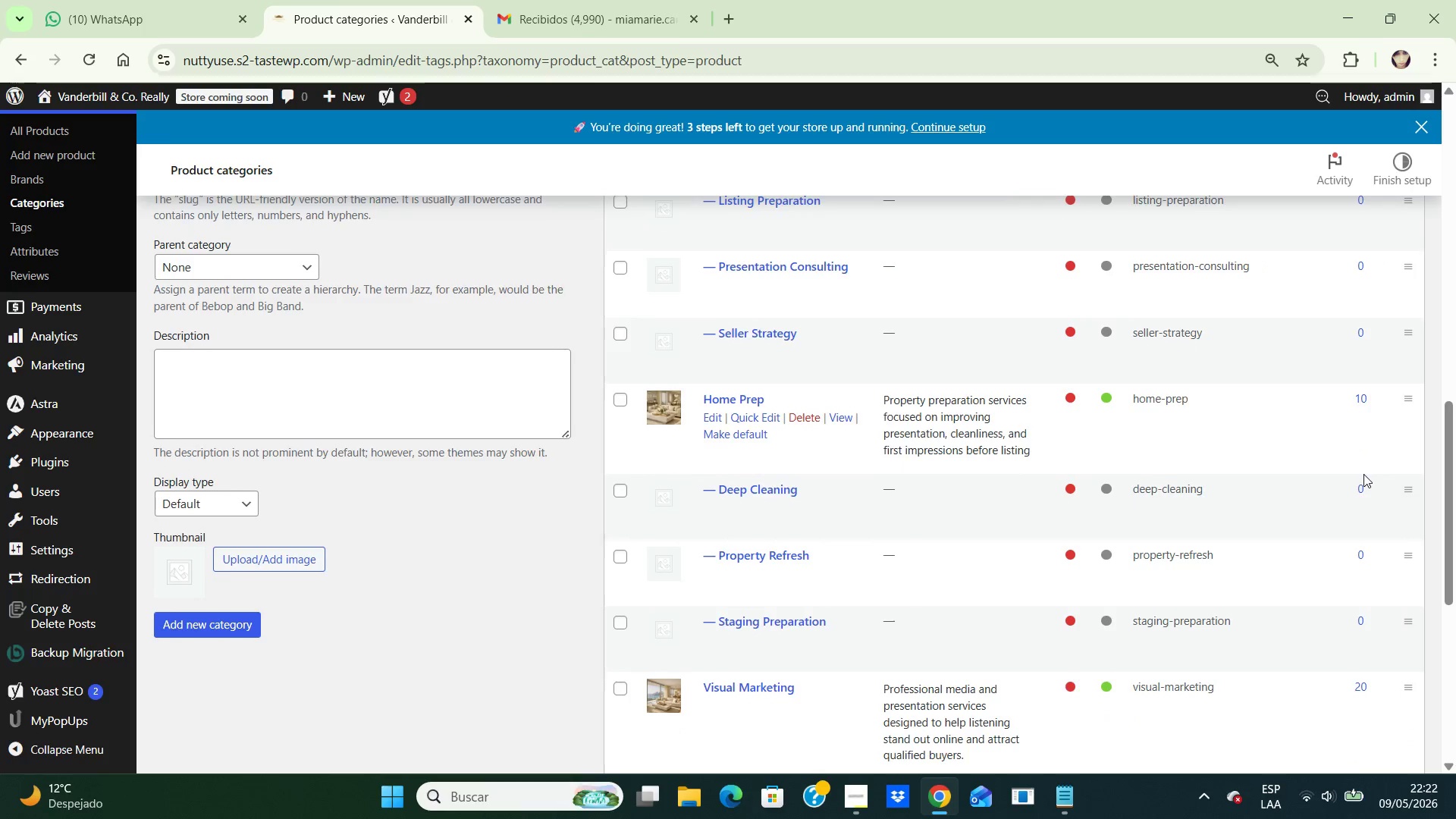 
key(ArrowDown)
 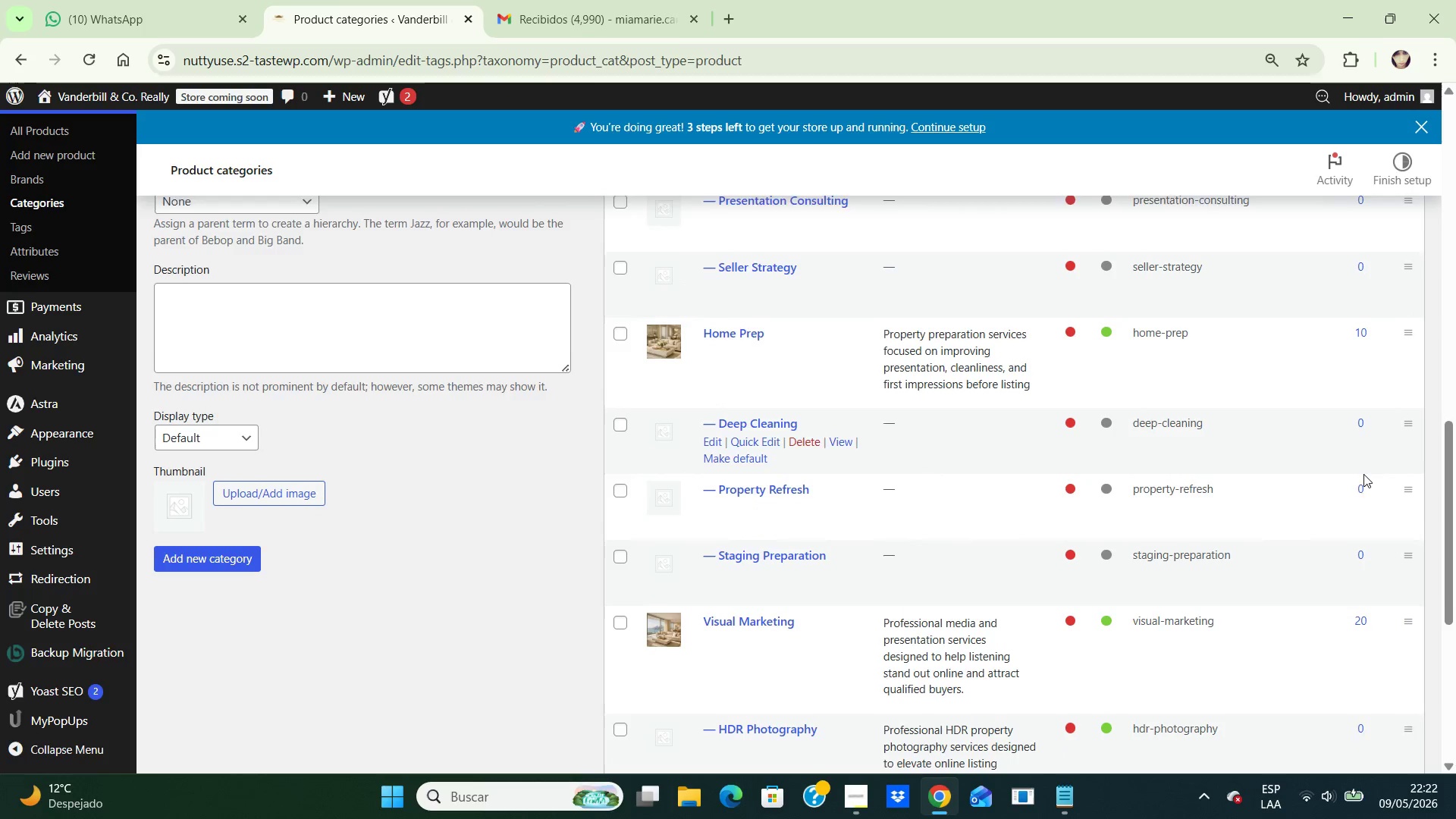 
key(ArrowDown)
 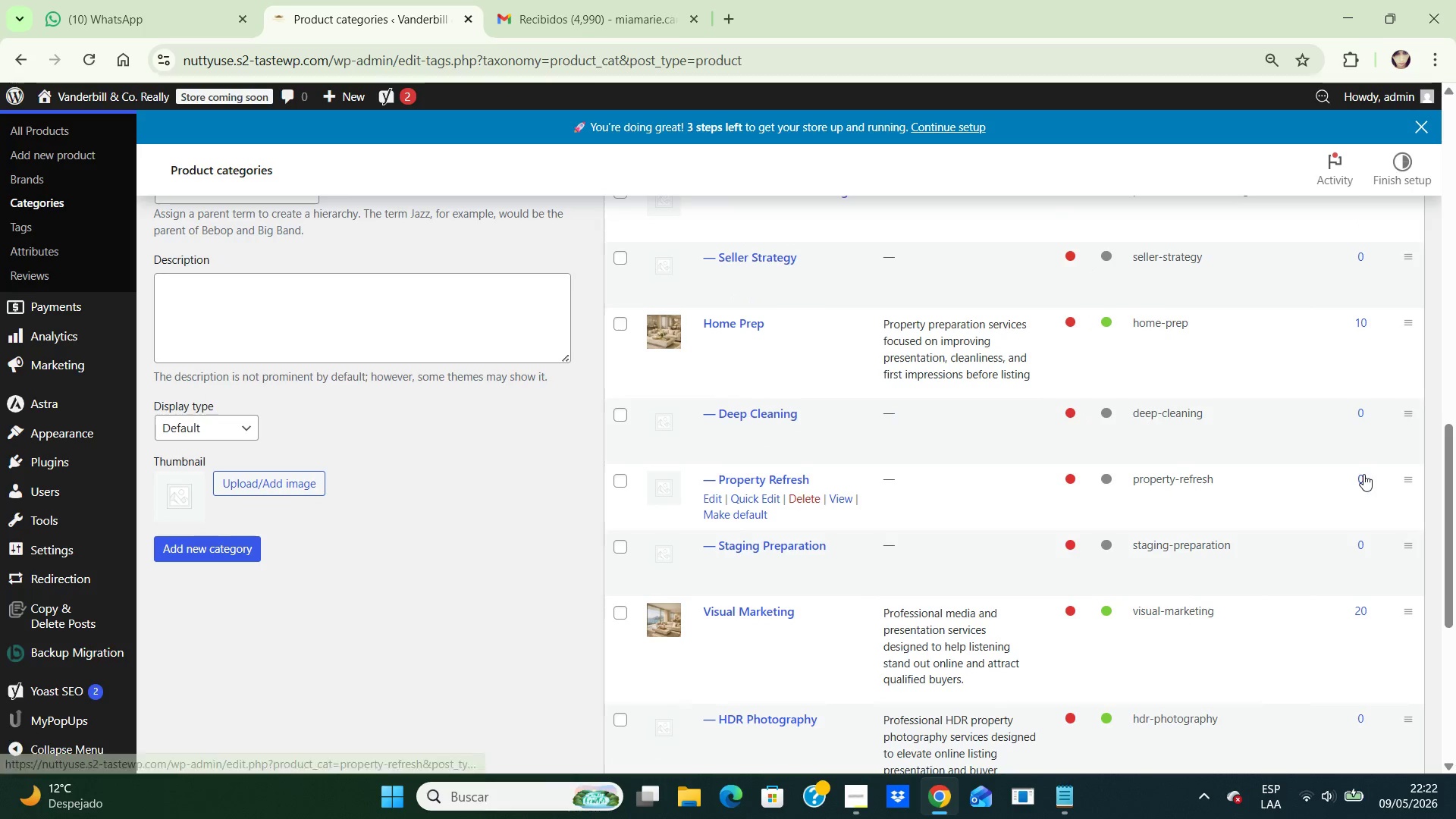 
key(ArrowDown)
 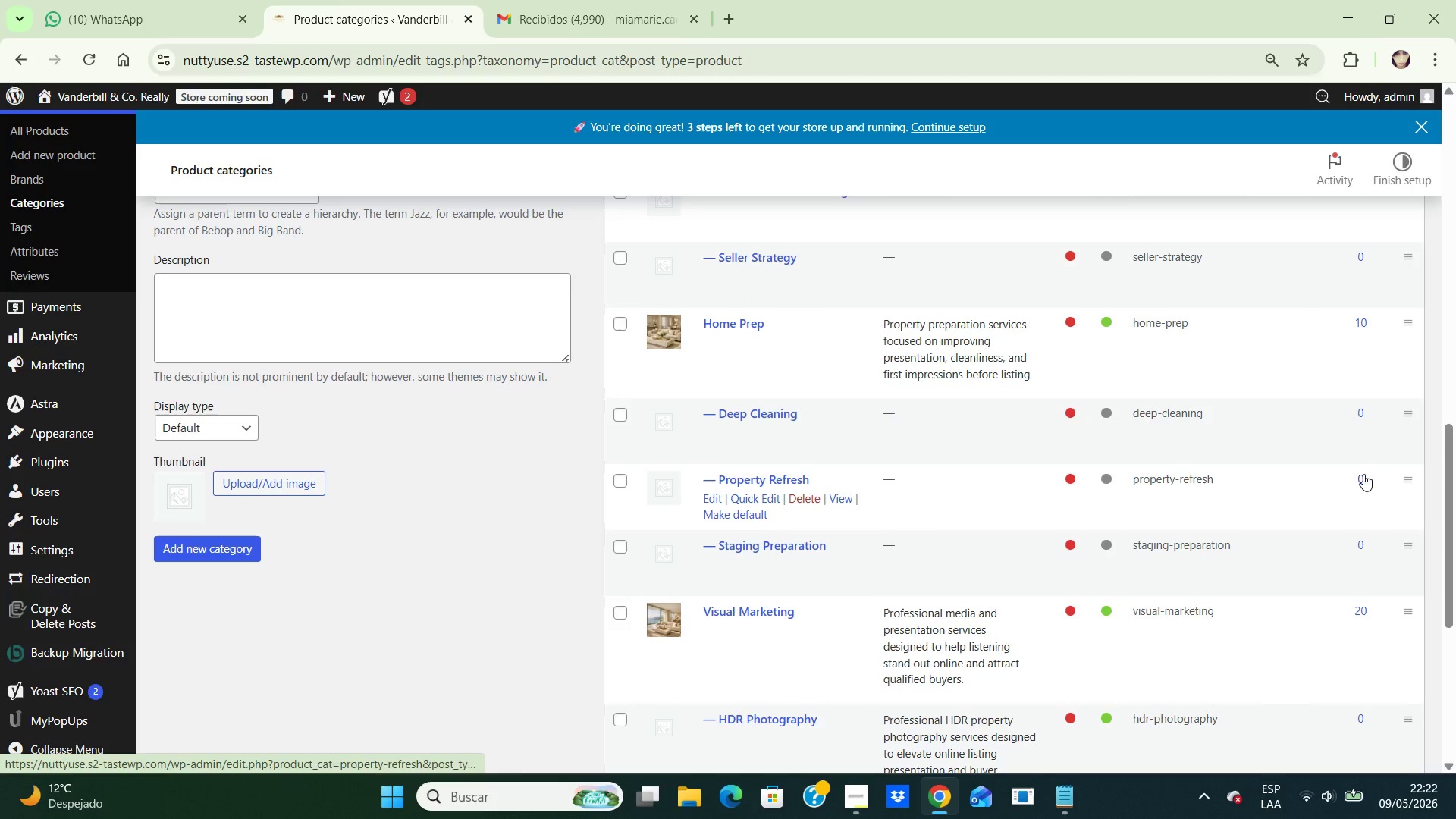 
key(ArrowDown)
 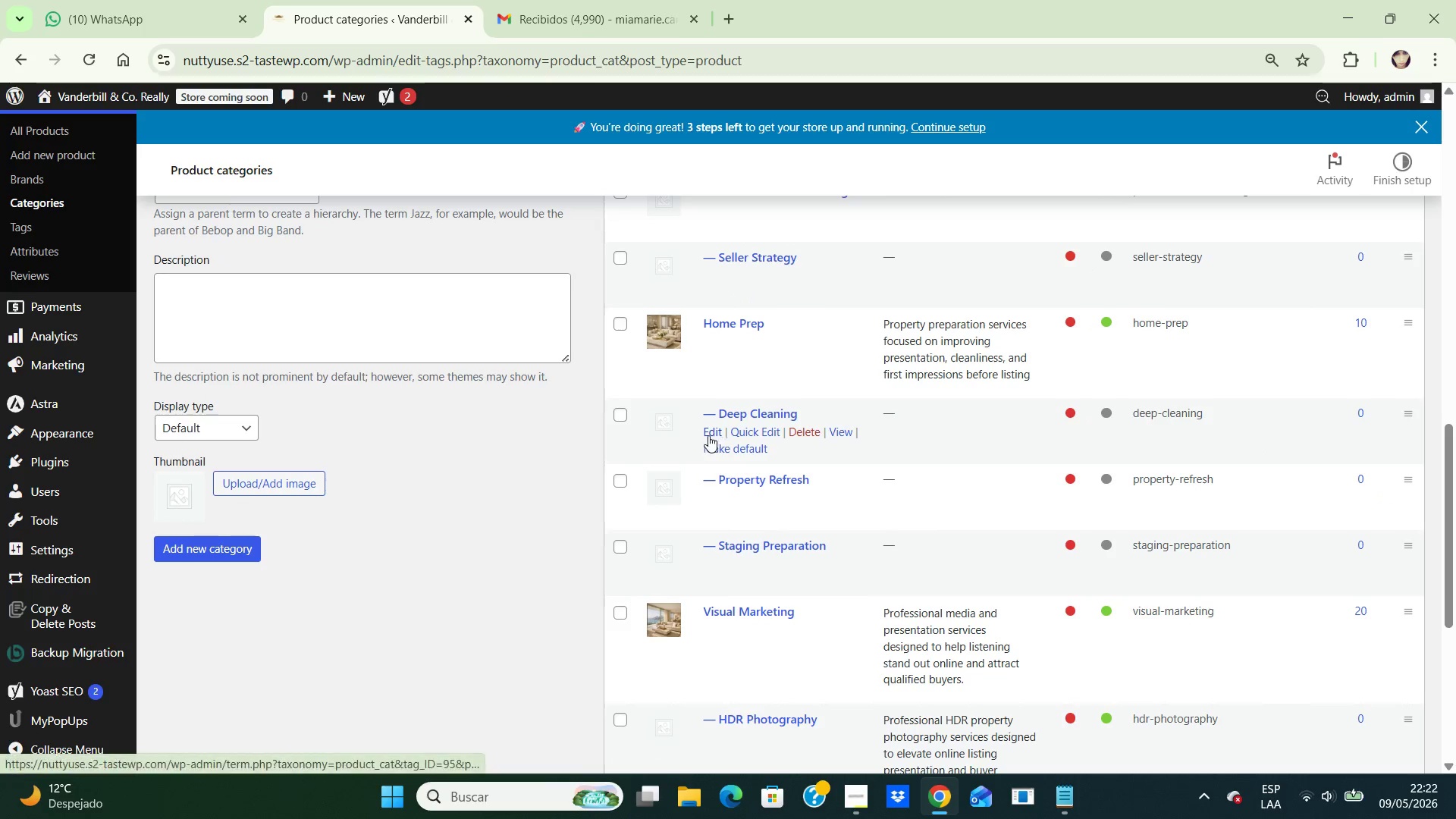 
left_click([709, 435])
 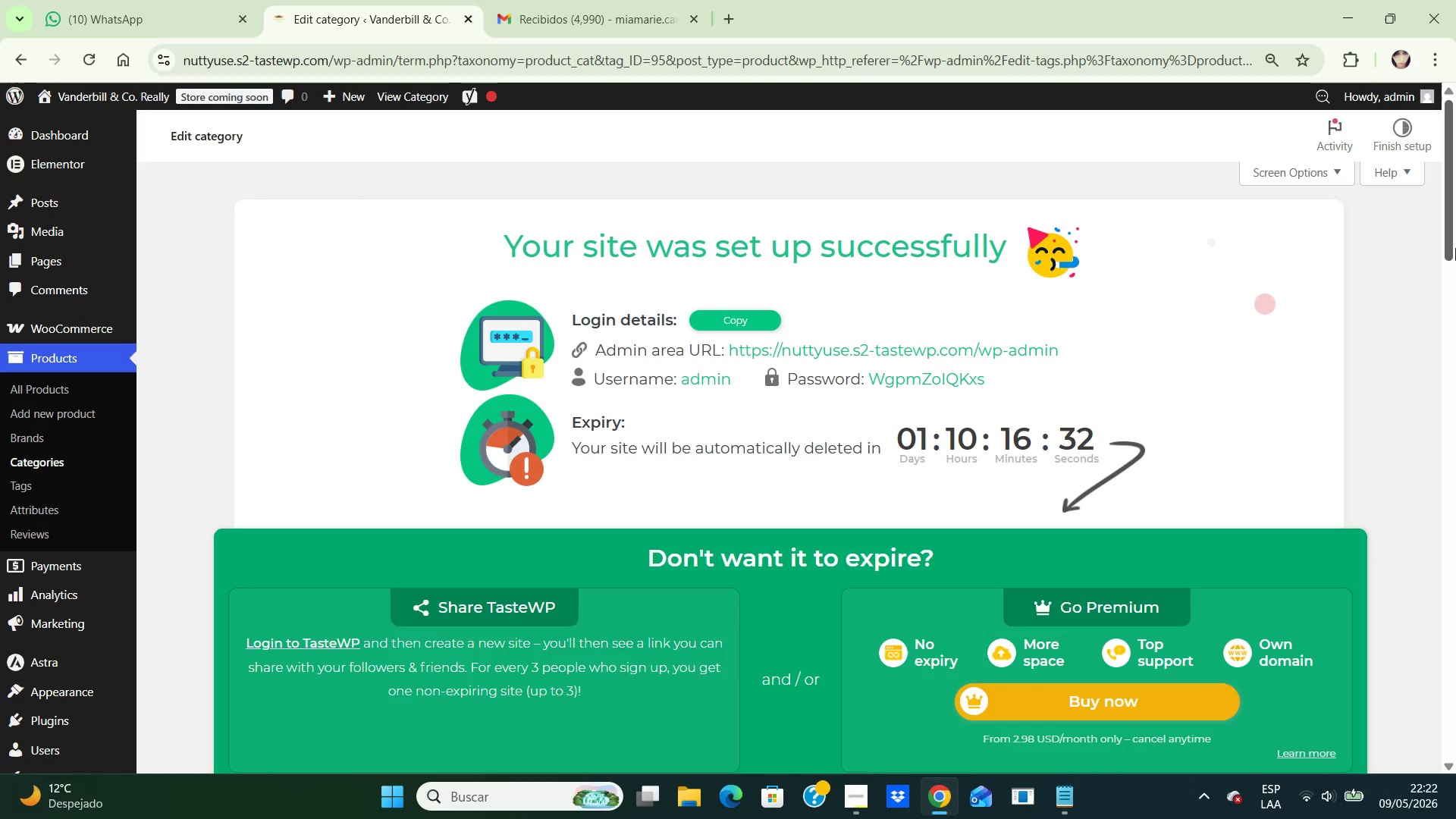 
left_click_drag(start_coordinate=[1445, 243], to_coordinate=[1440, 457])
 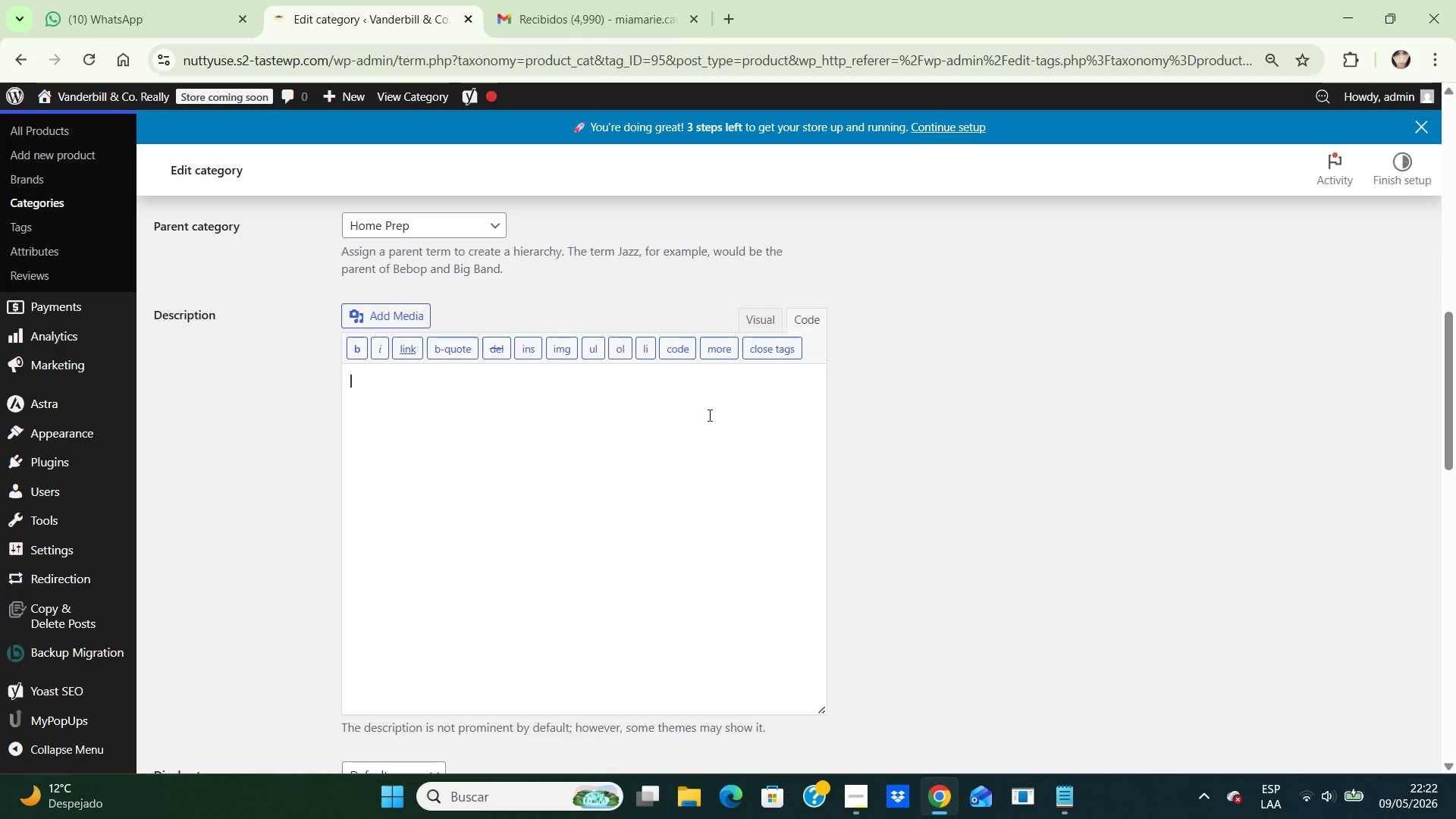 
left_click([708, 415])
 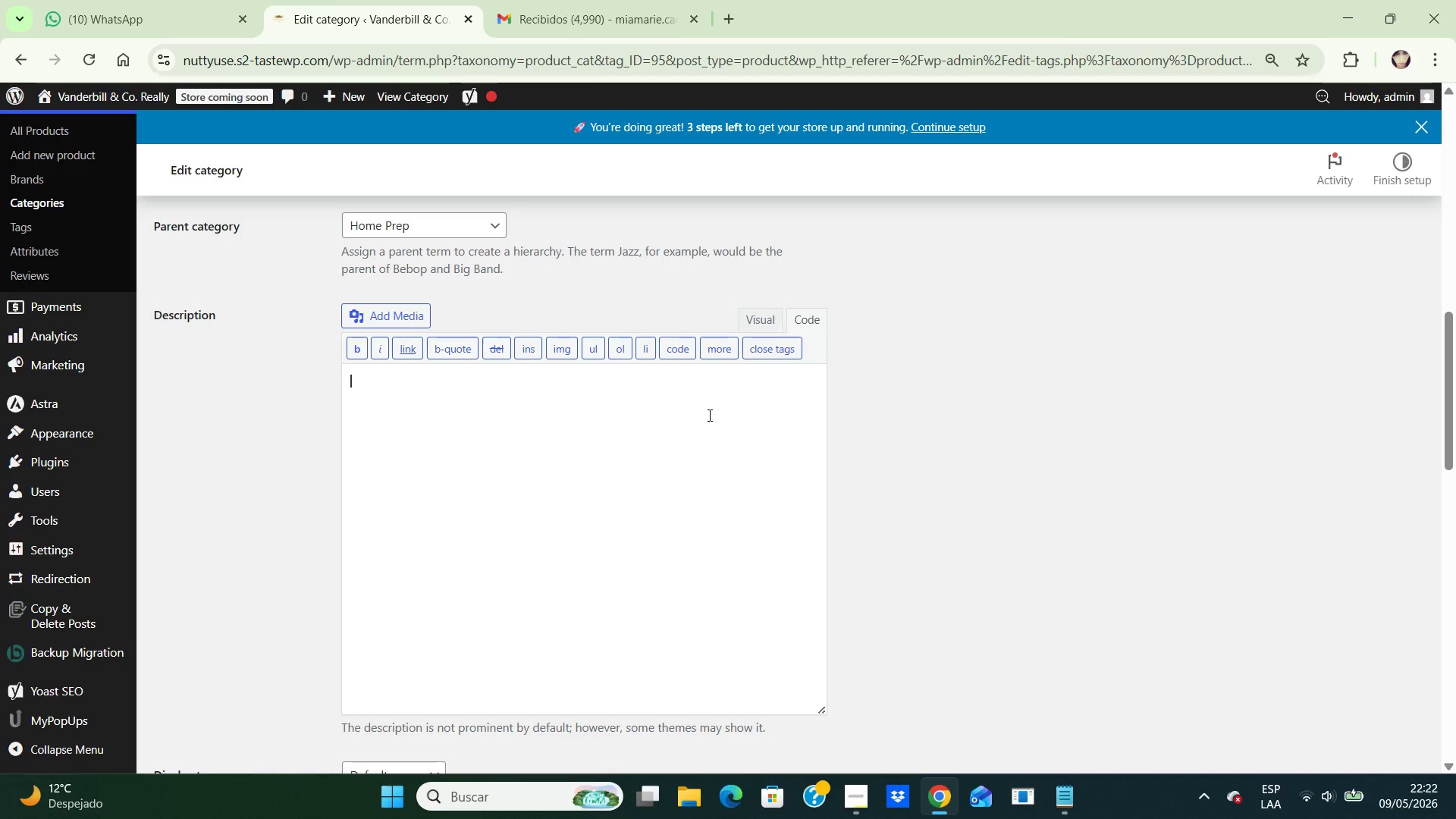 
type(Professional pre-listing deep cleaning services focused on creating polished )
 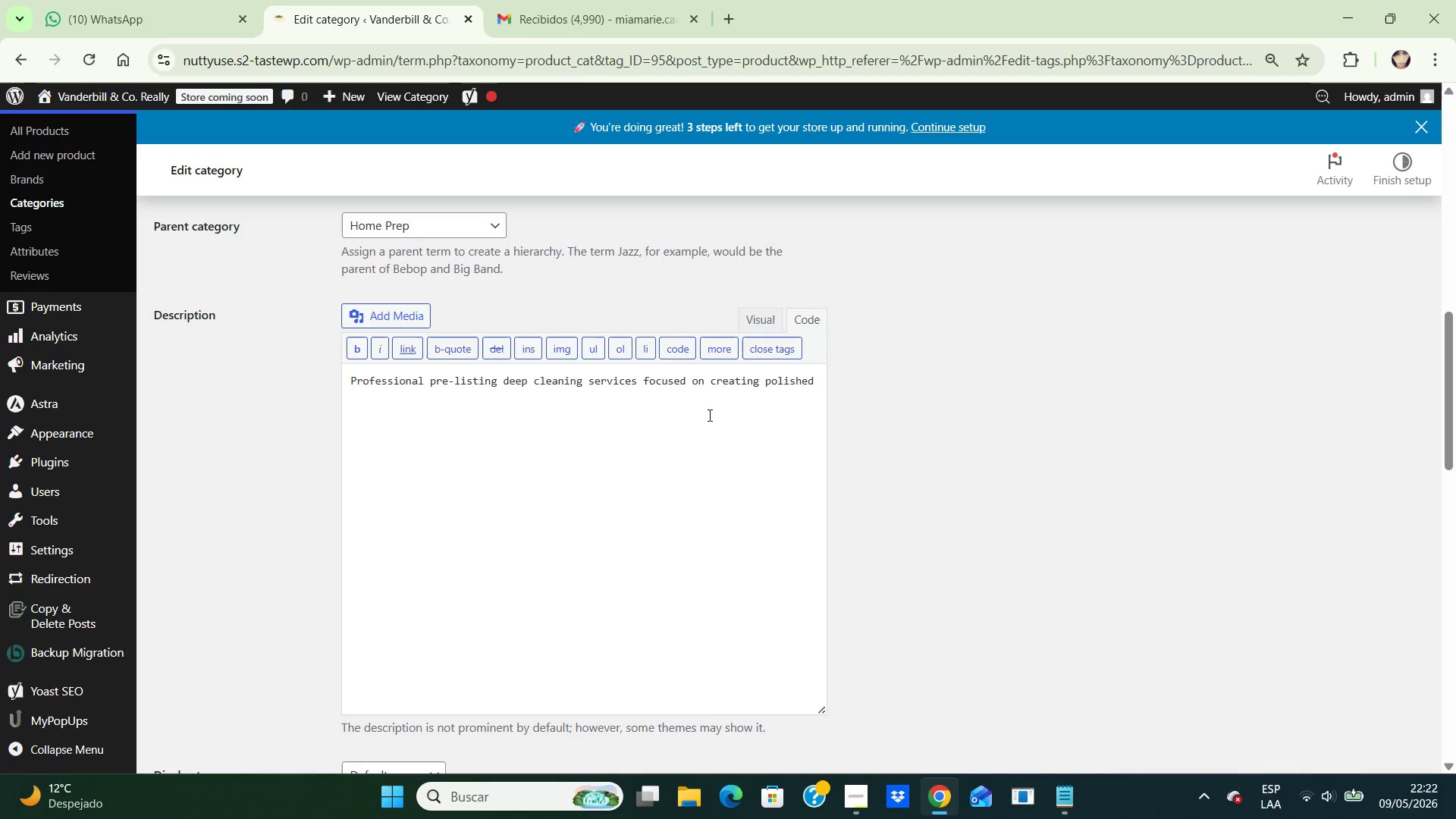 
type(and market )
key(Backspace)
type(-ready interiors.)
 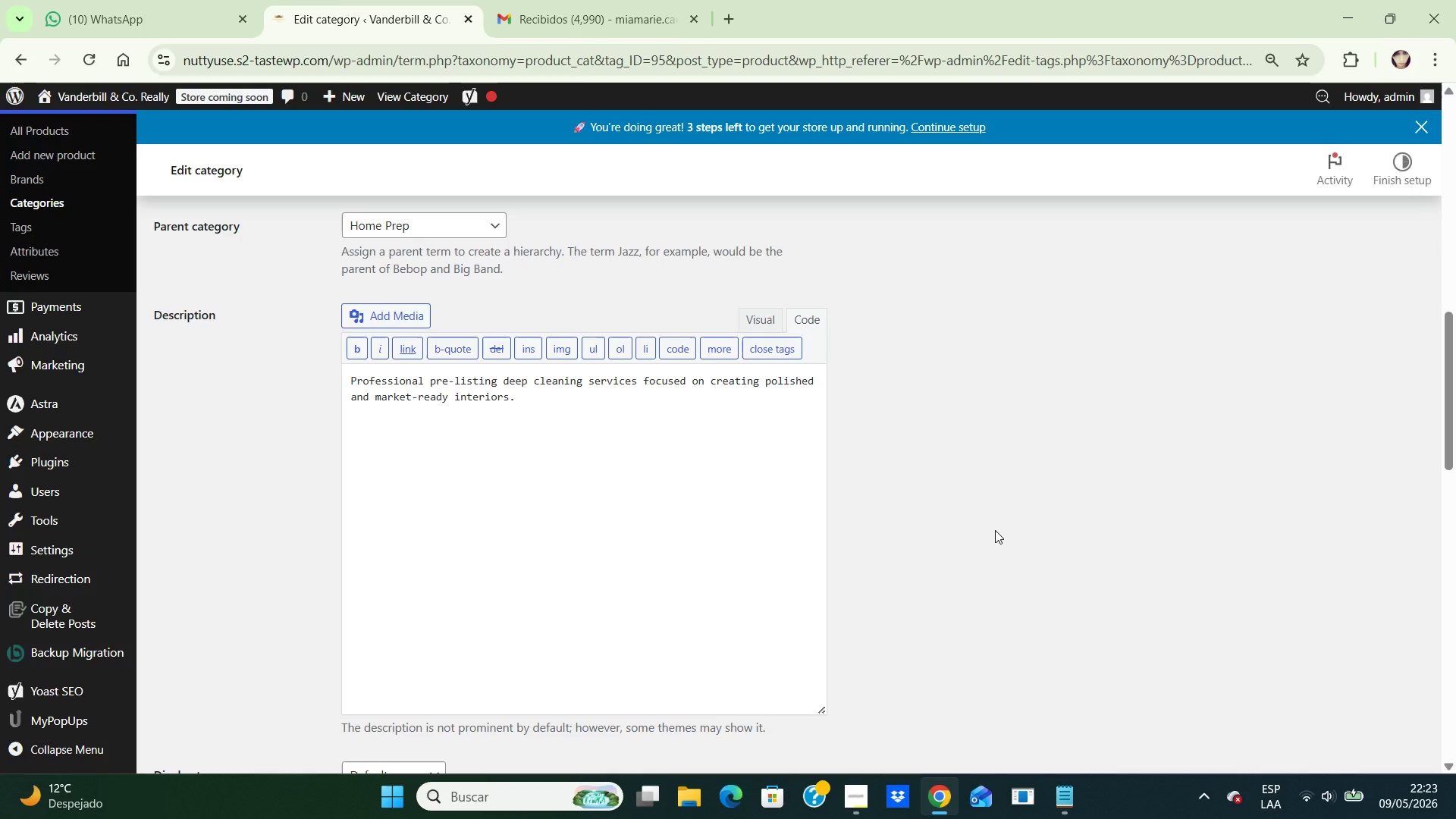 
left_click([995, 530])
 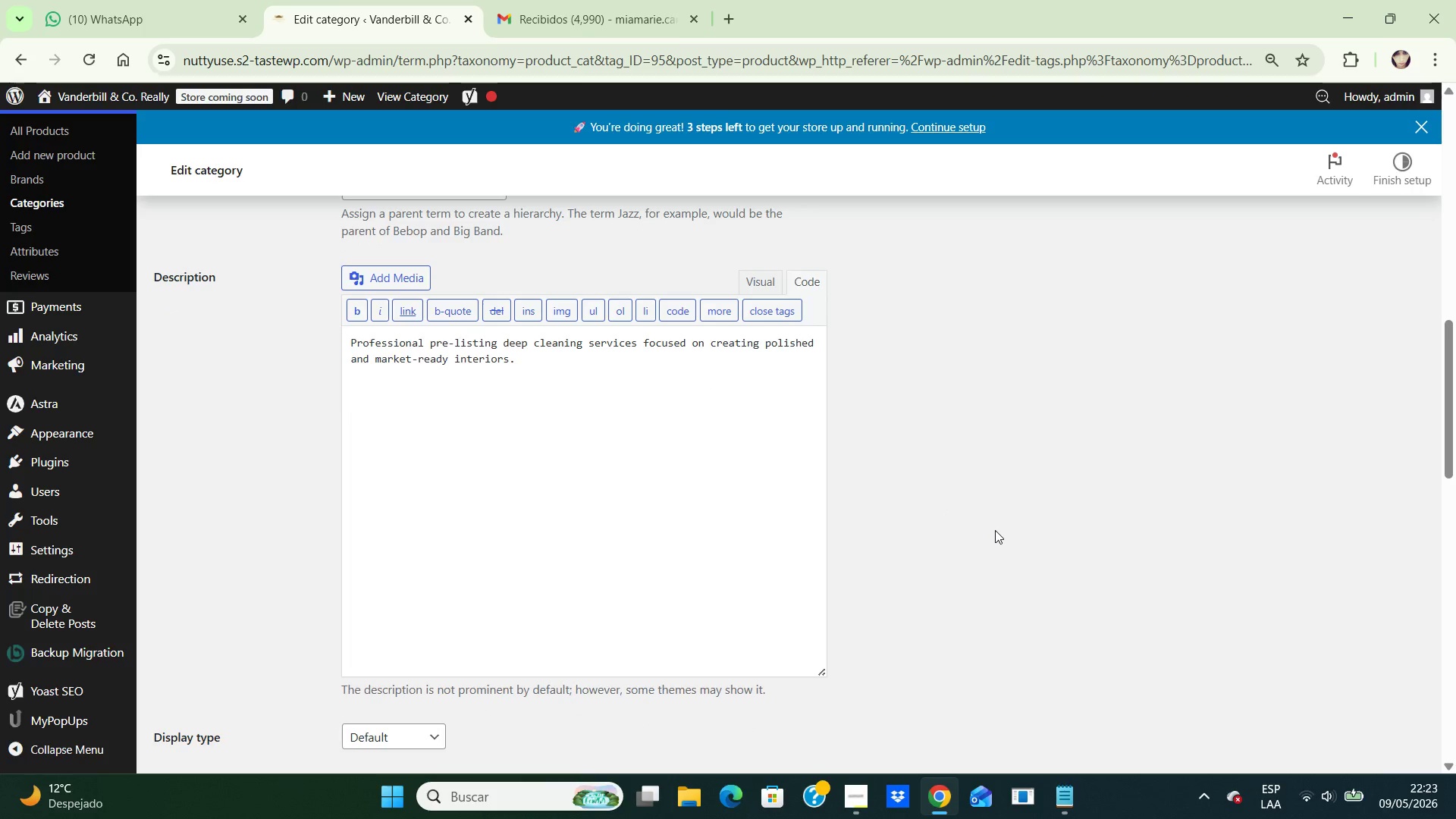 
hold_key(key=ArrowDown, duration=1.06)
 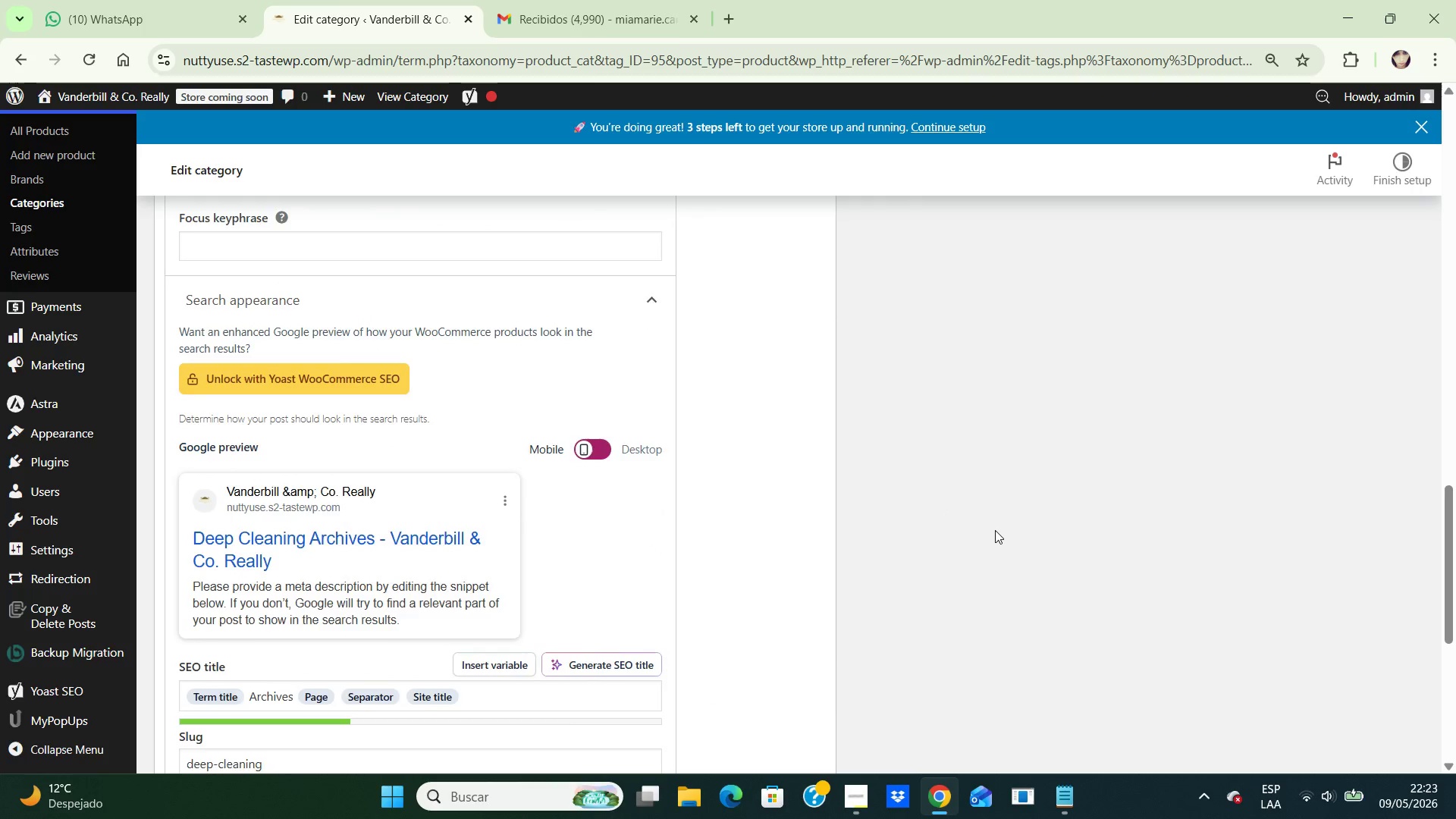 
hold_key(key=ArrowDown, duration=1.22)
 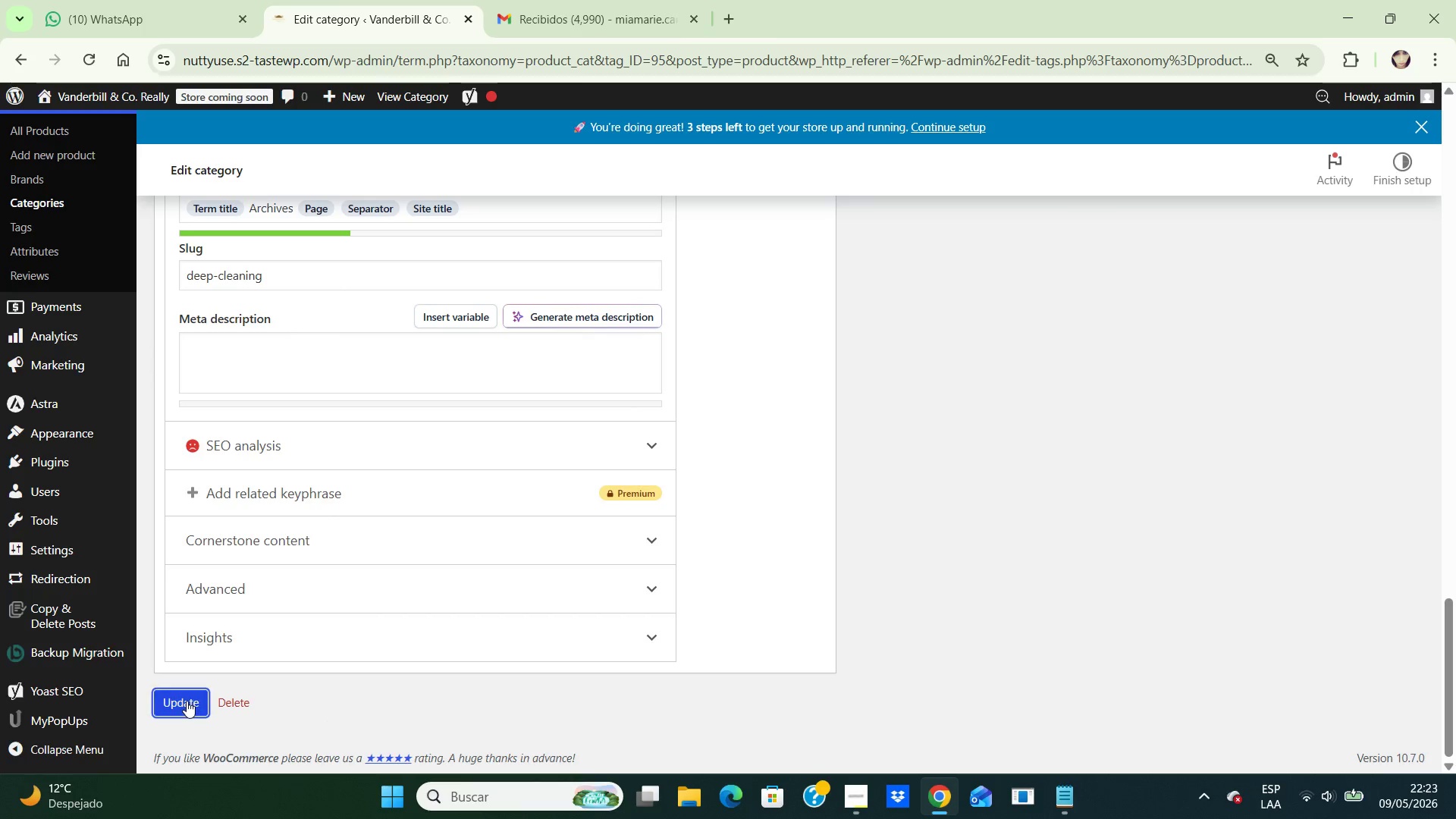 
left_click([187, 701])
 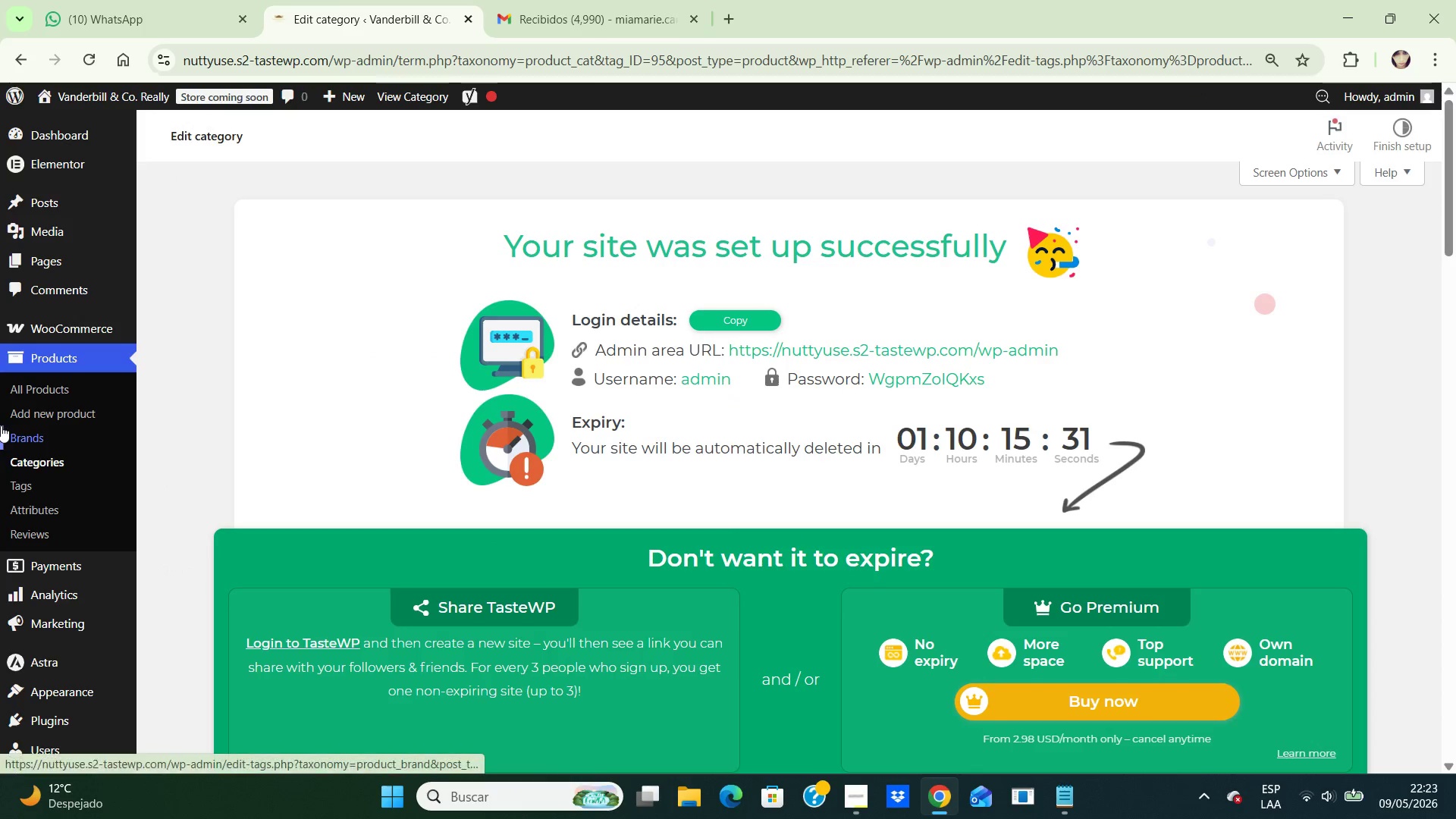 
wait(5.88)
 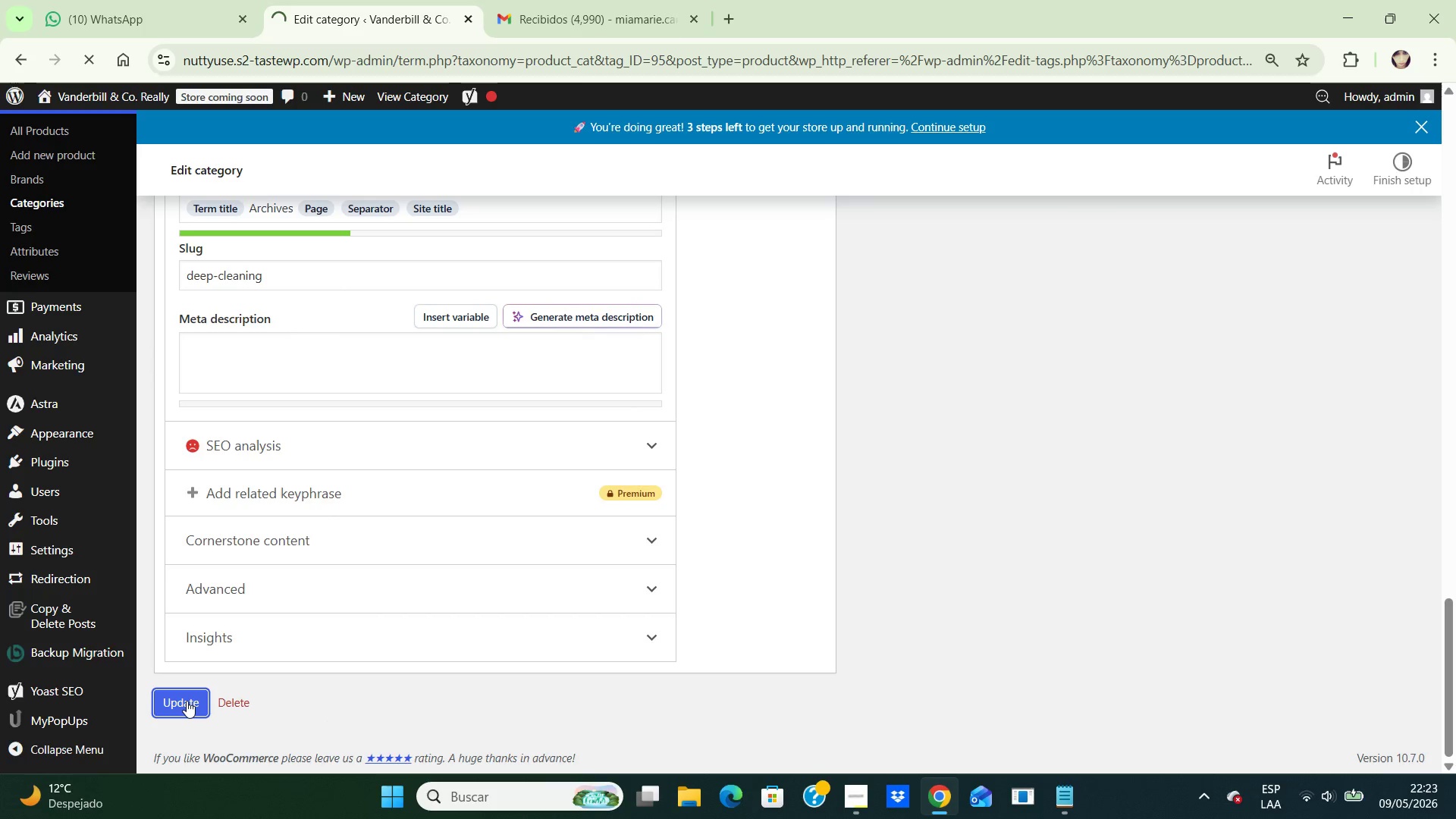 
left_click([41, 461])
 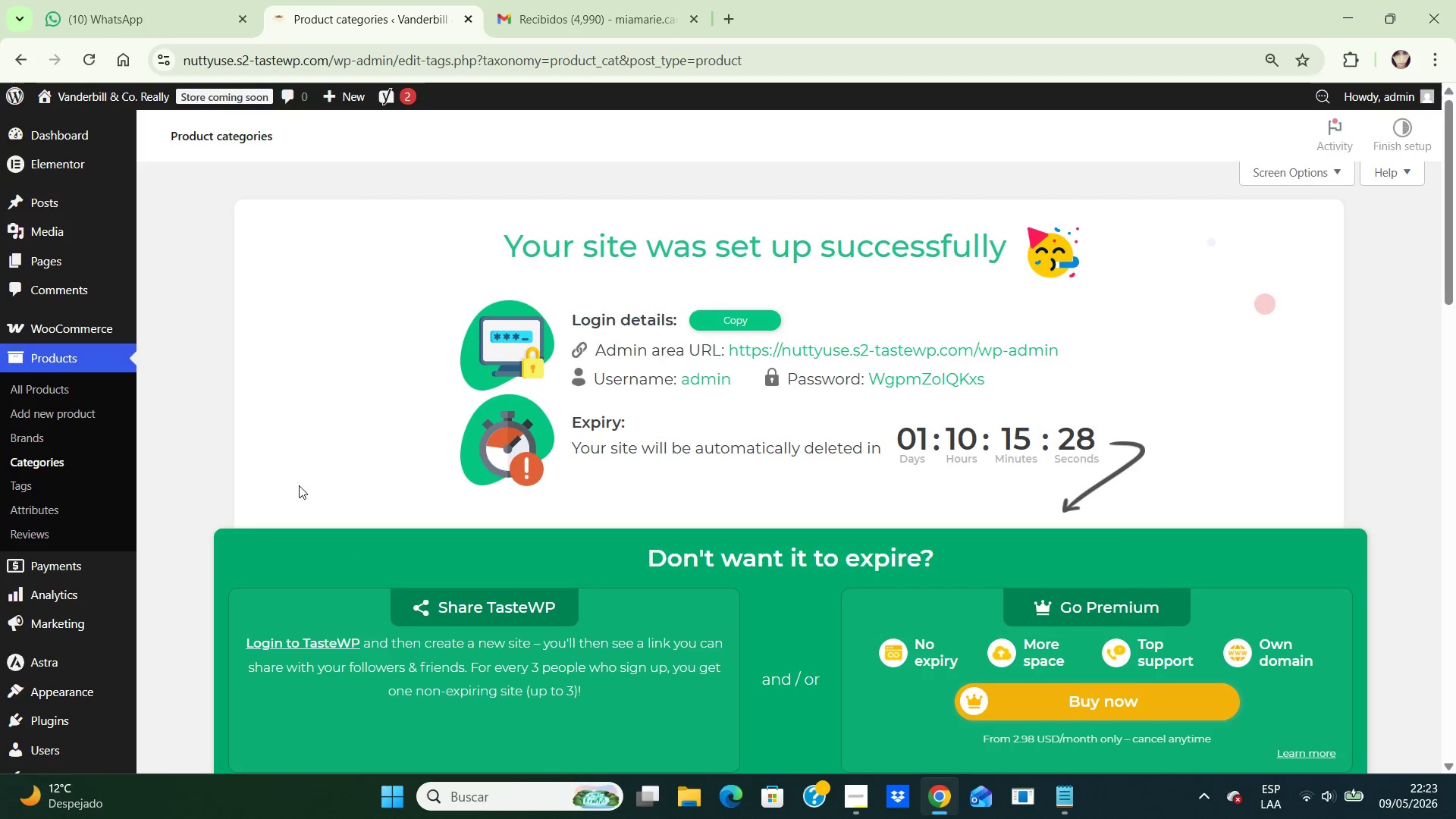 
hold_key(key=ArrowDown, duration=0.41)
 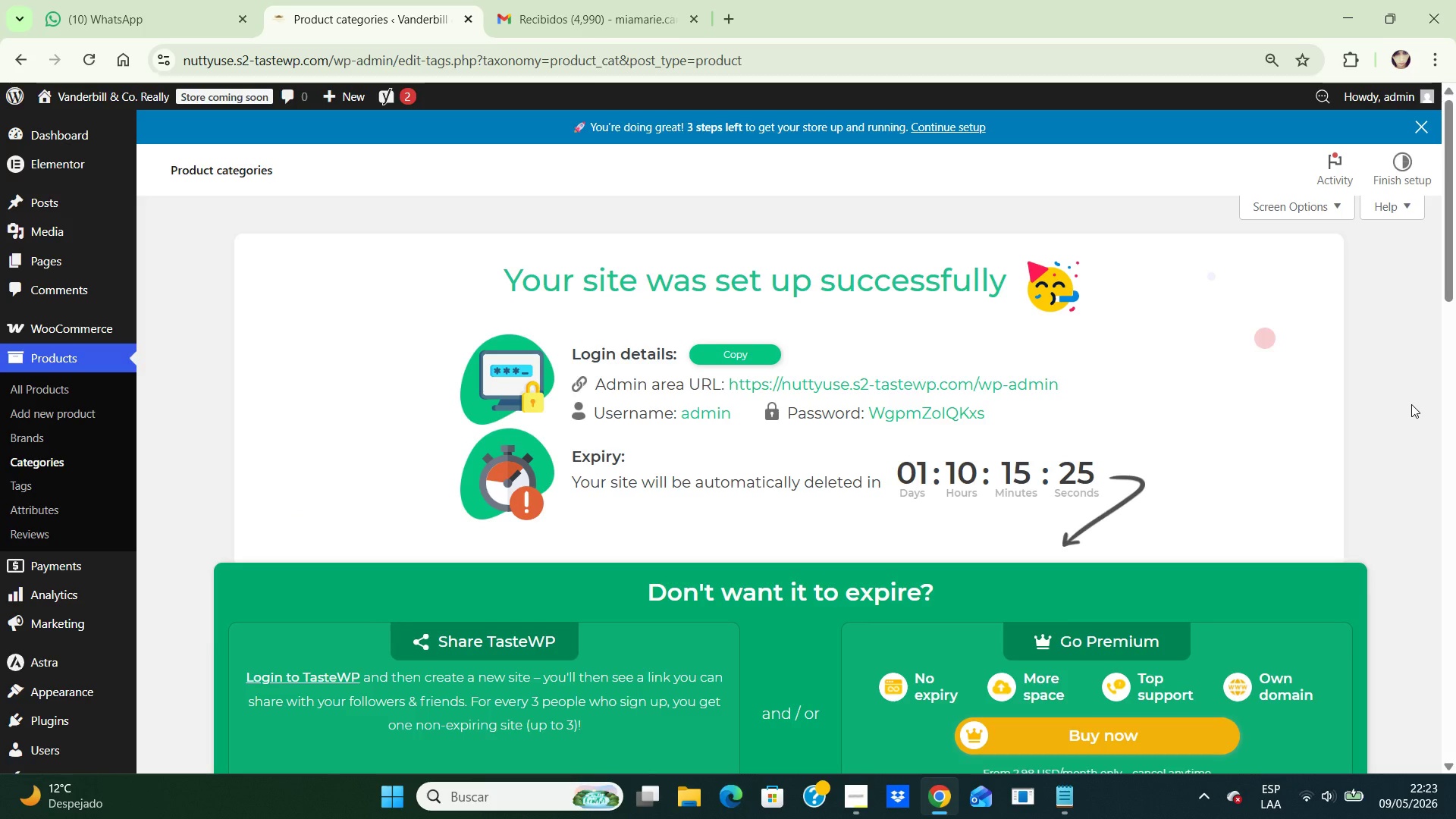 
left_click([1411, 404])
 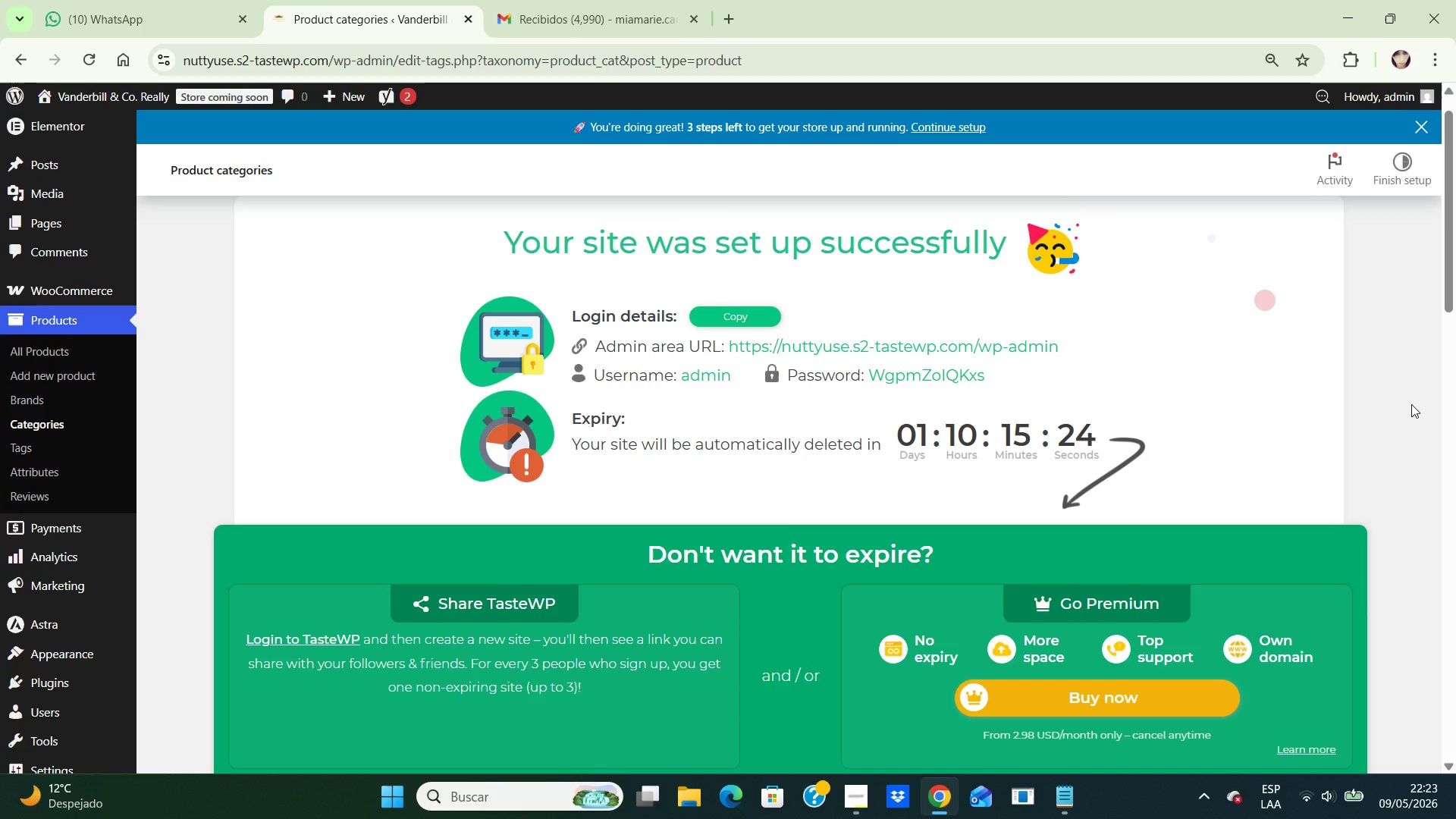 
hold_key(key=ArrowDown, duration=1.0)
 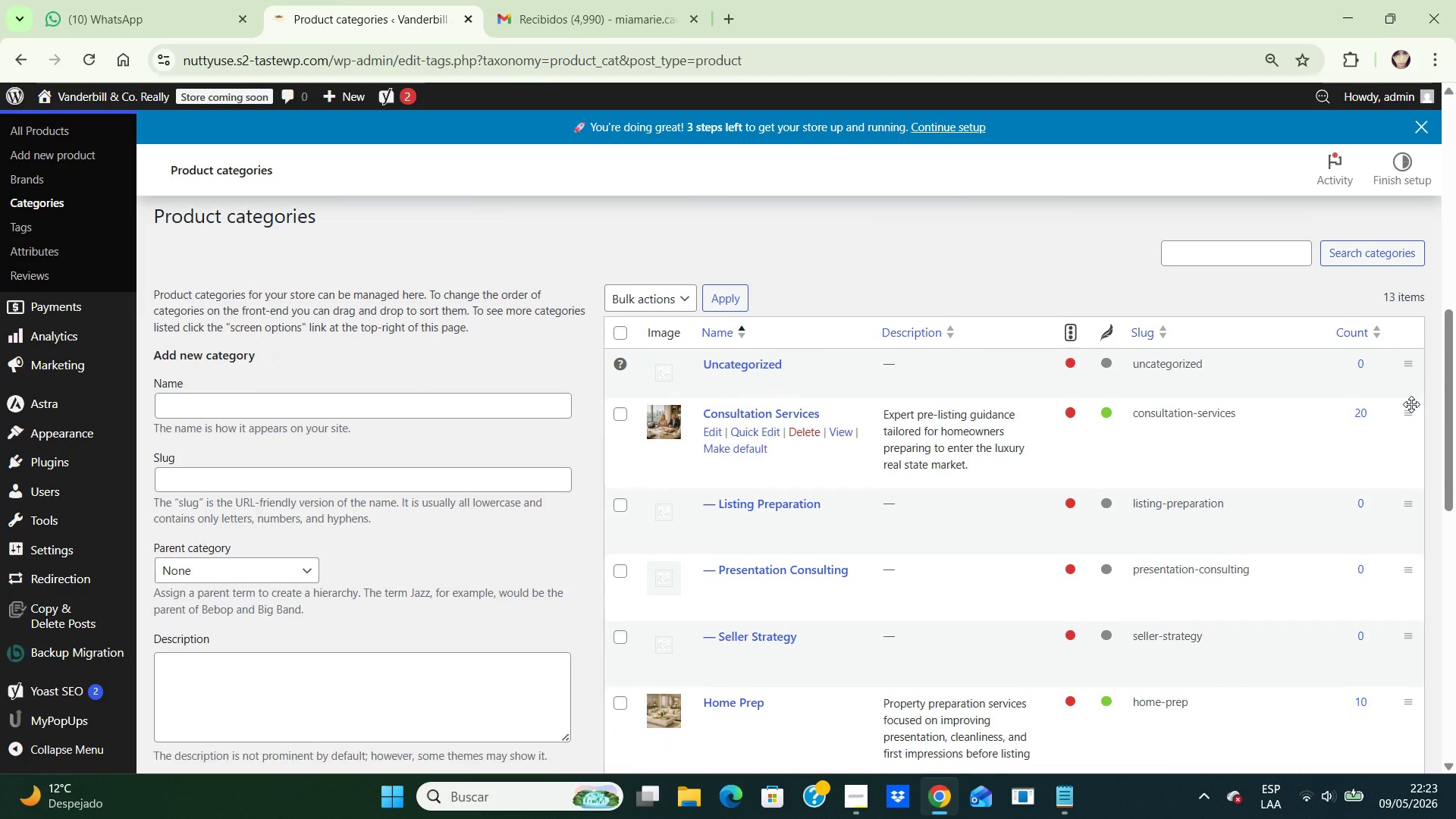 
hold_key(key=ArrowDown, duration=0.88)
 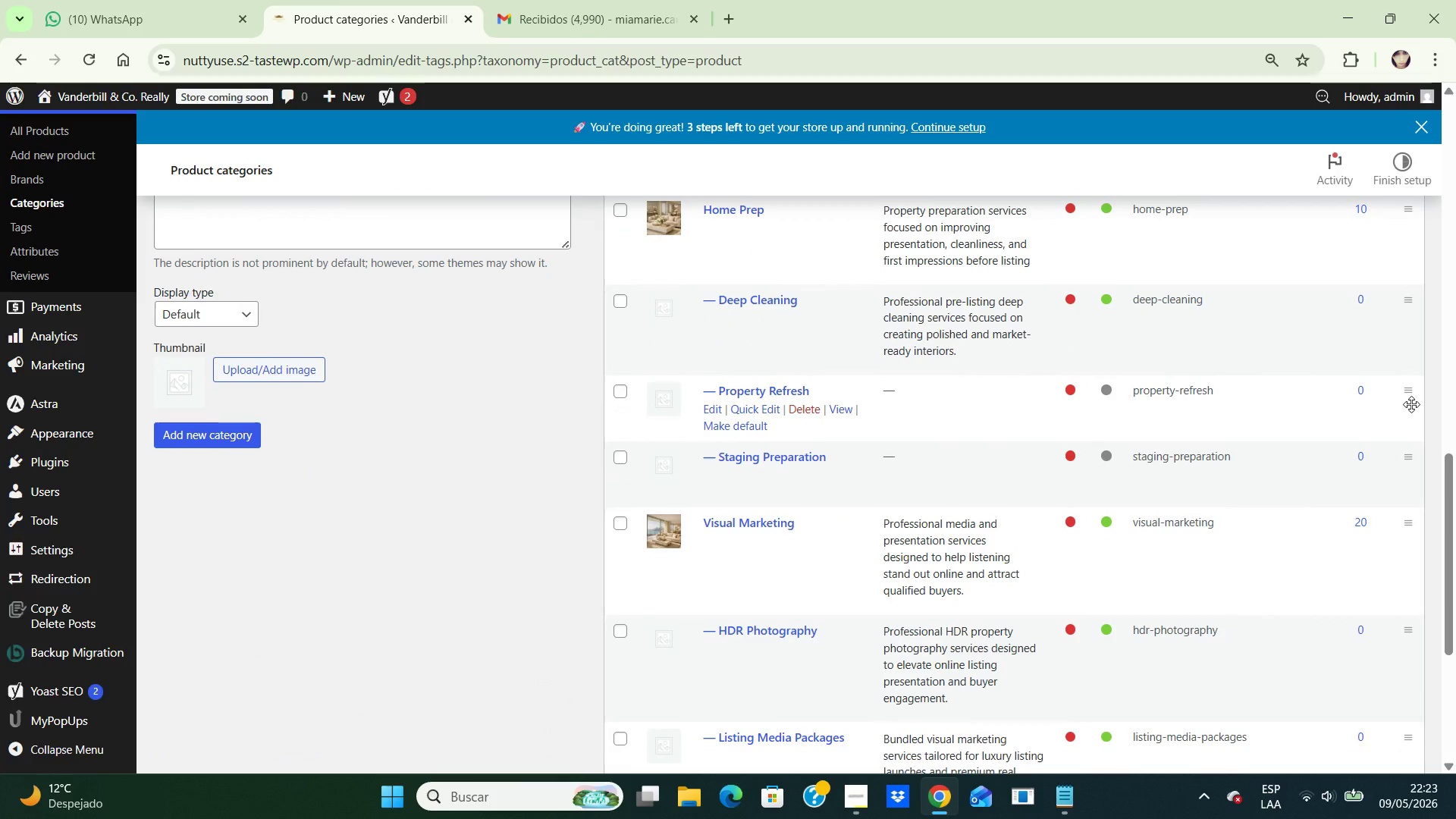 
hold_key(key=ArrowDown, duration=0.58)
 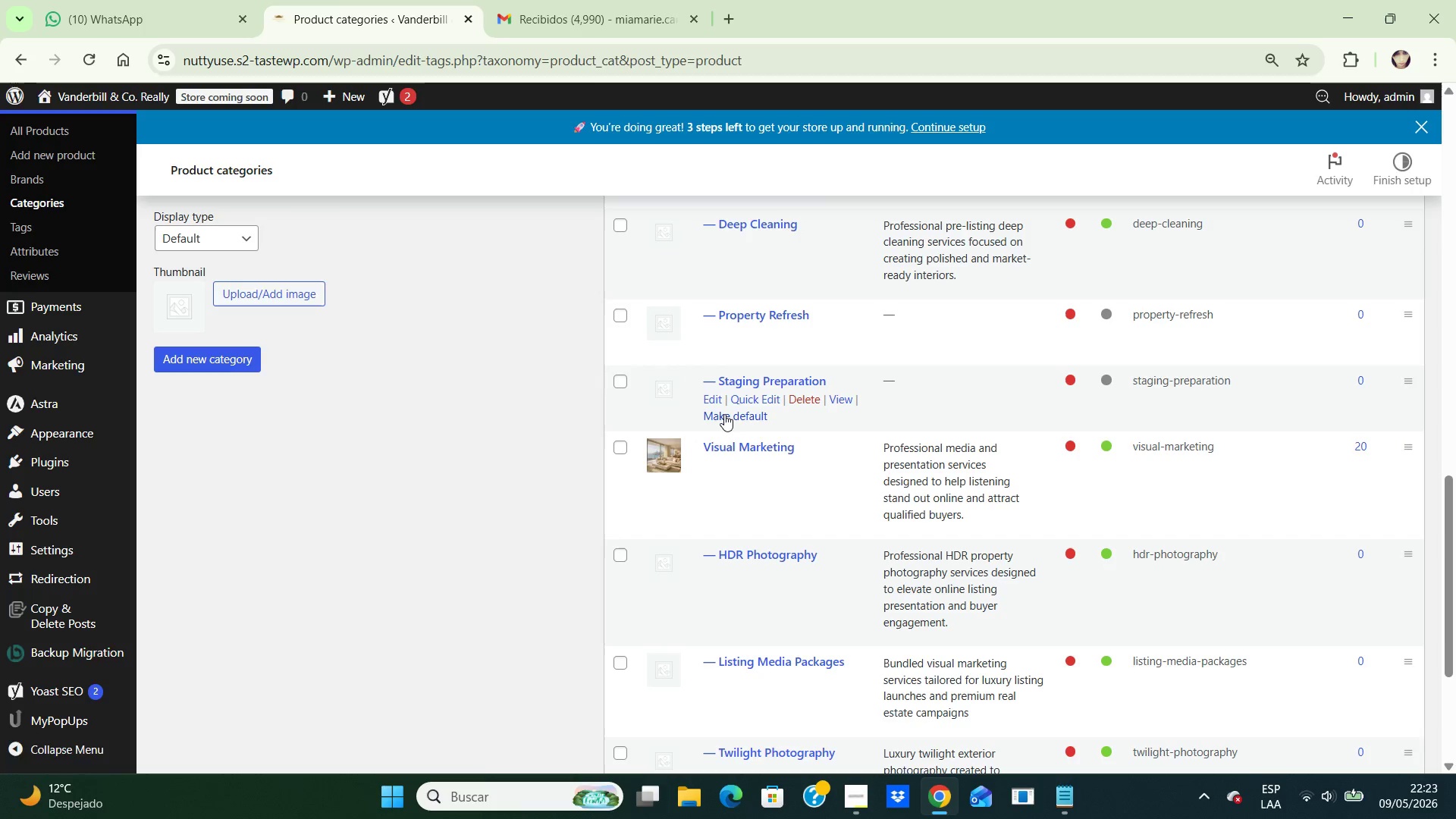 
wait(7.16)
 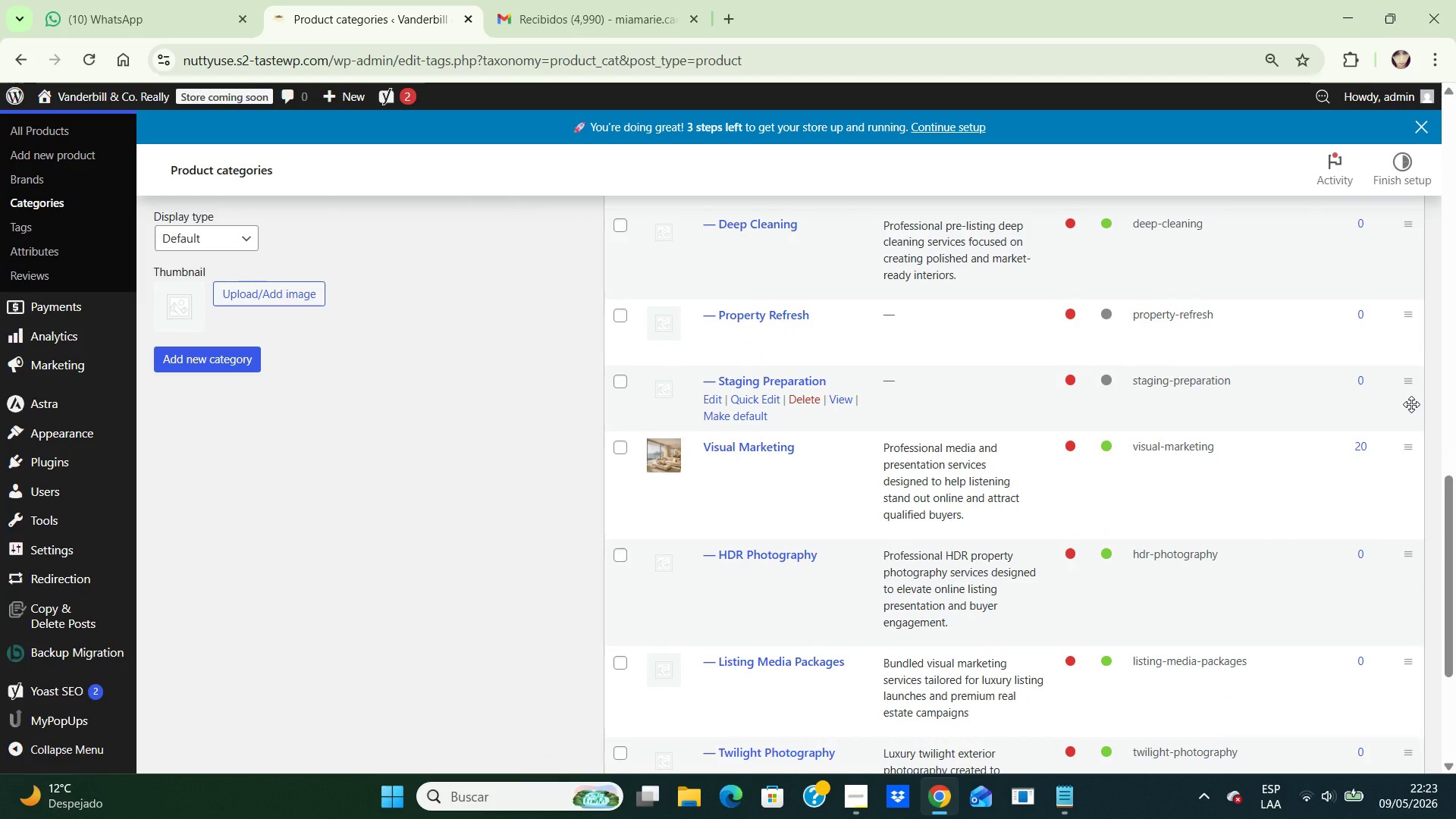 
left_click([714, 400])
 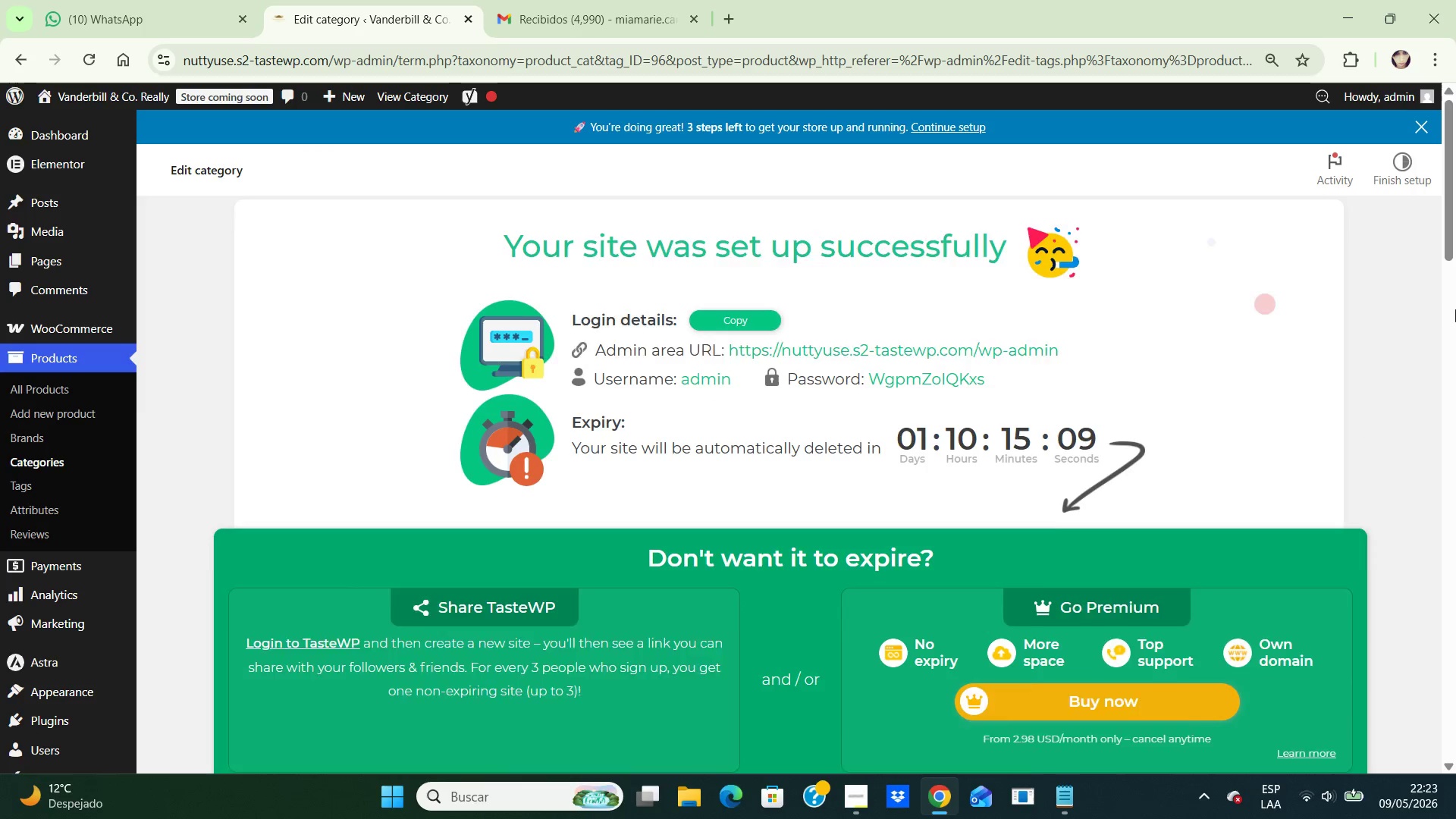 
left_click_drag(start_coordinate=[1448, 237], to_coordinate=[1454, 444])
 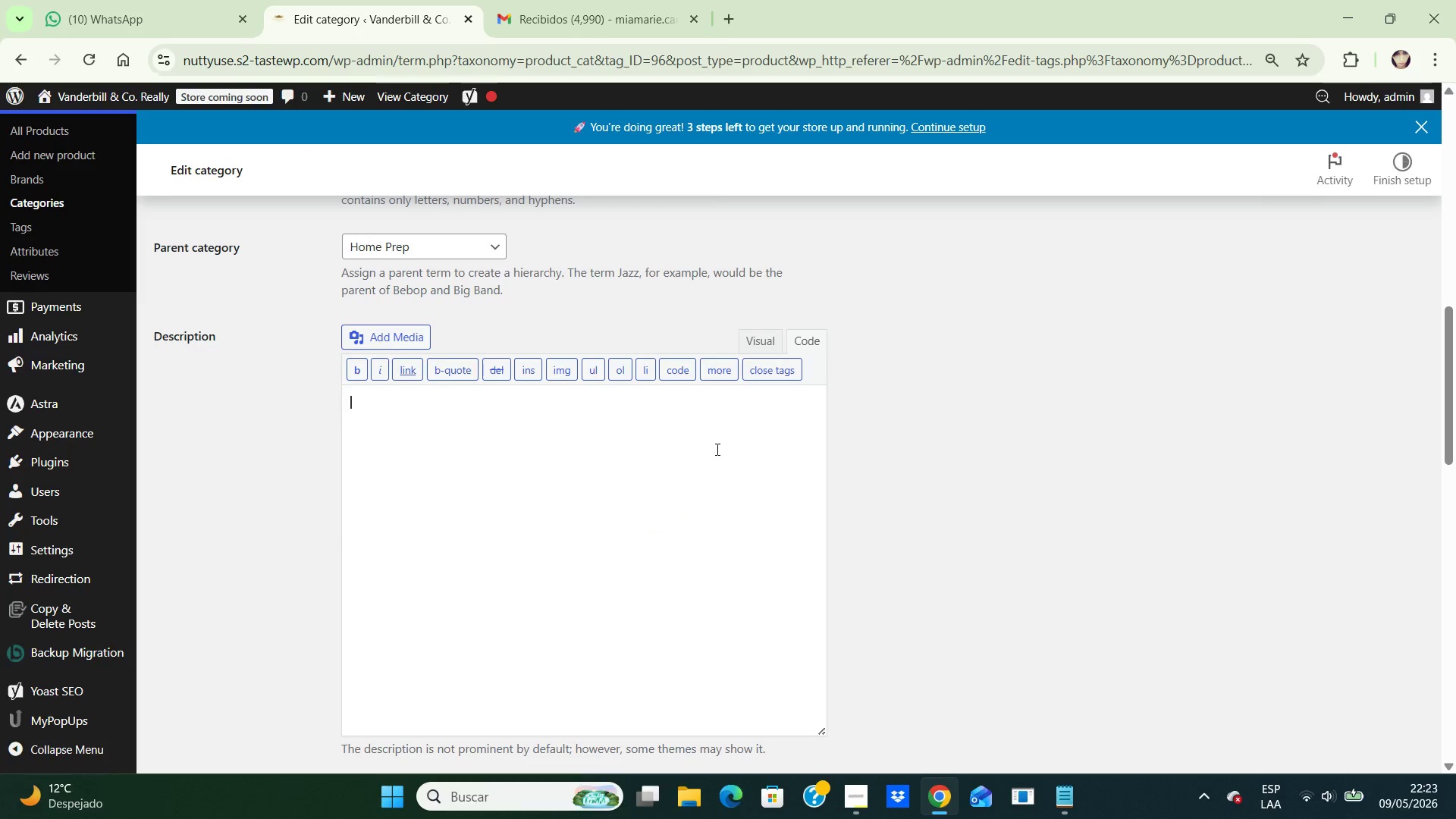 
left_click([716, 449])
 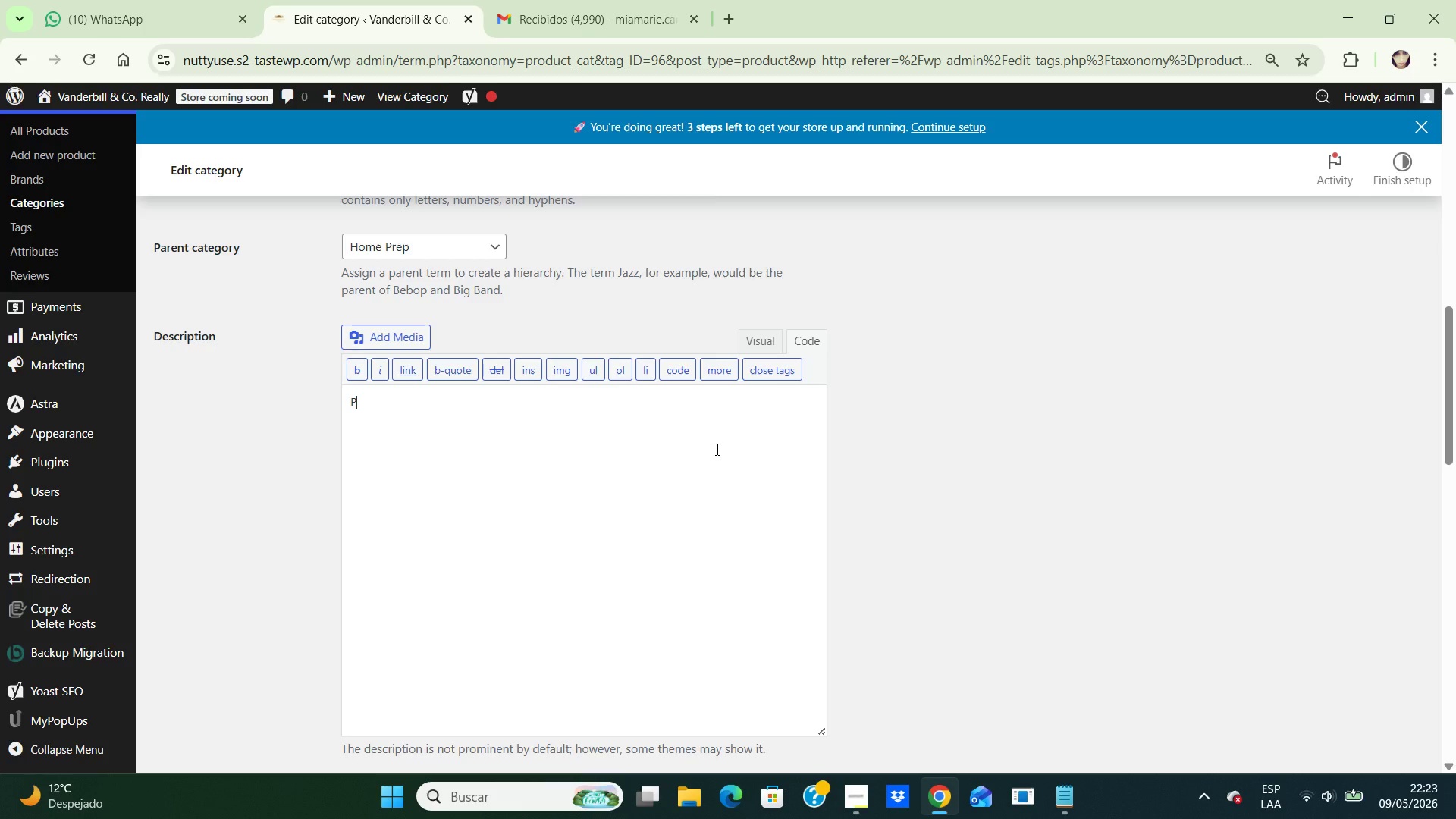 
type(Property staging )
 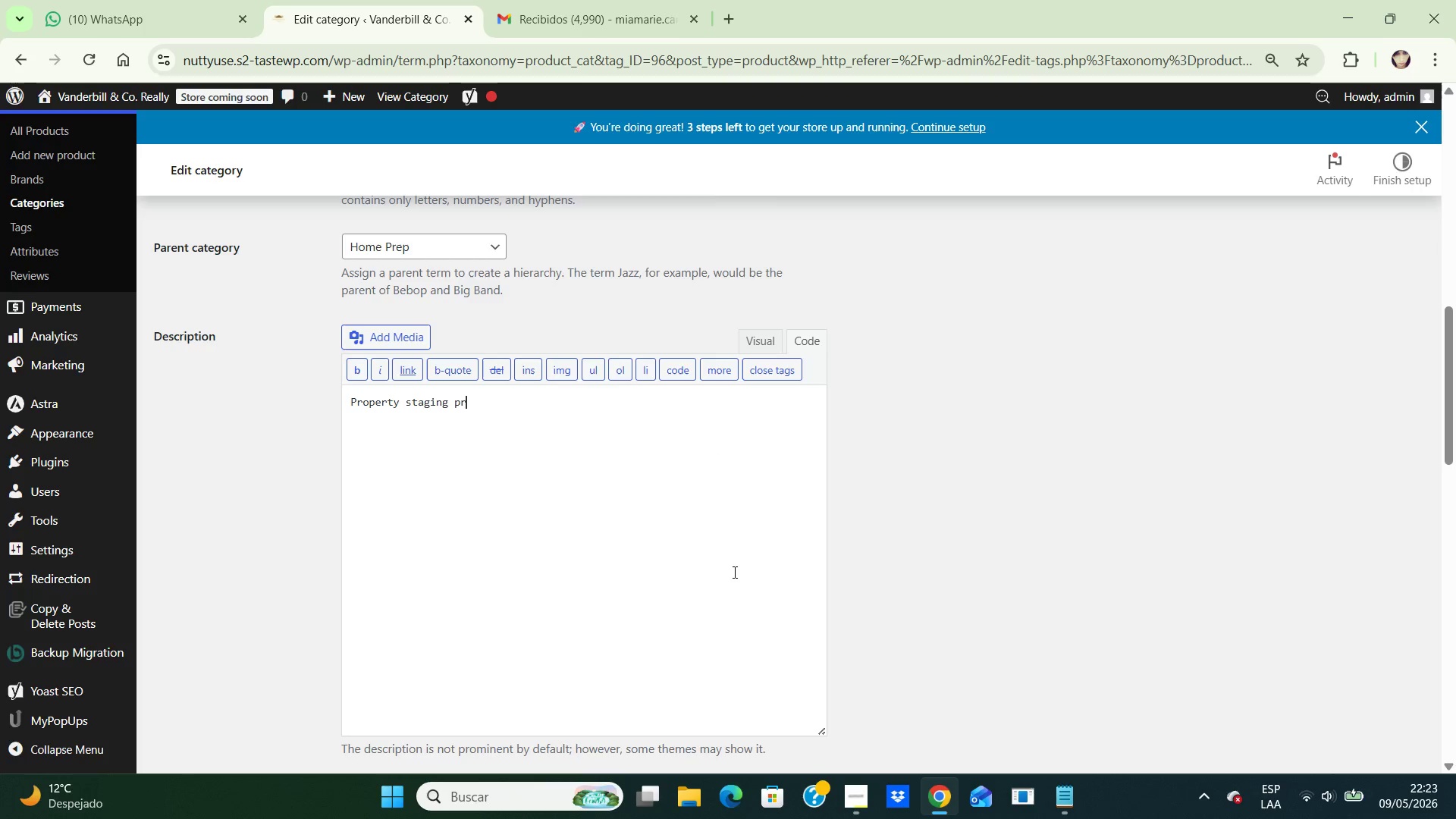 
type(preparation services designed to improve room presentation before photography and showin)
 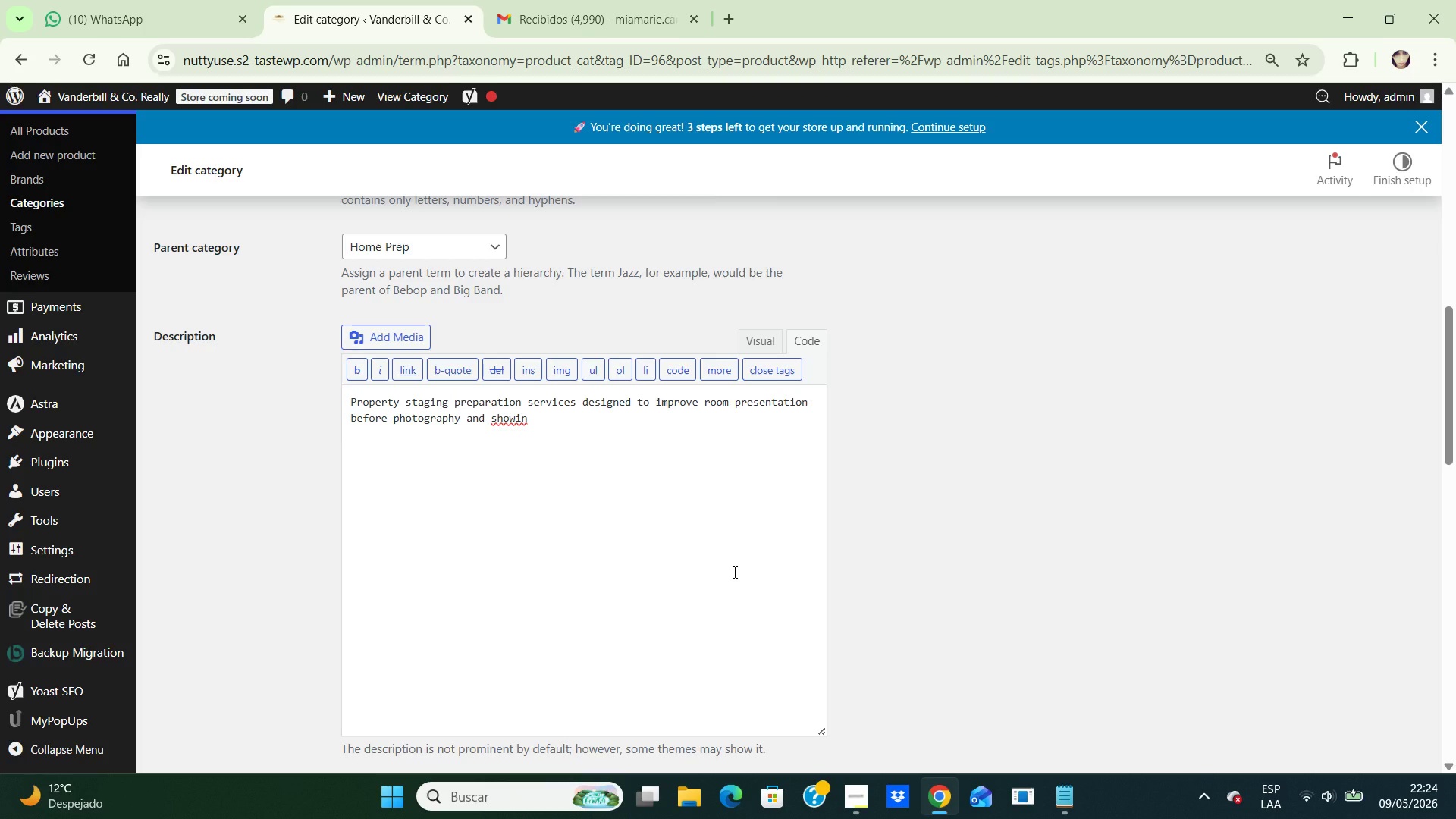 
type(gs.)
 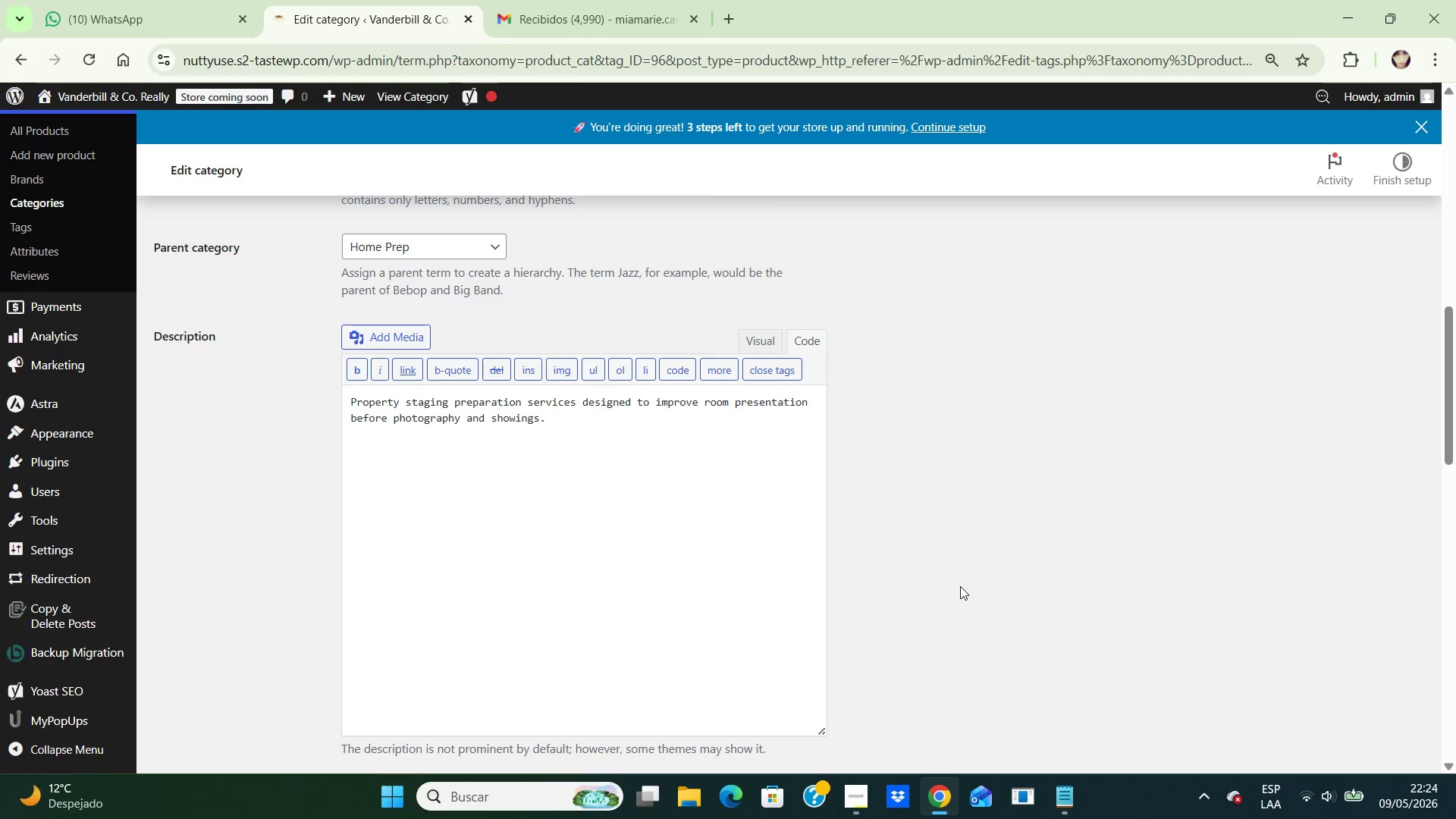 
left_click([960, 586])
 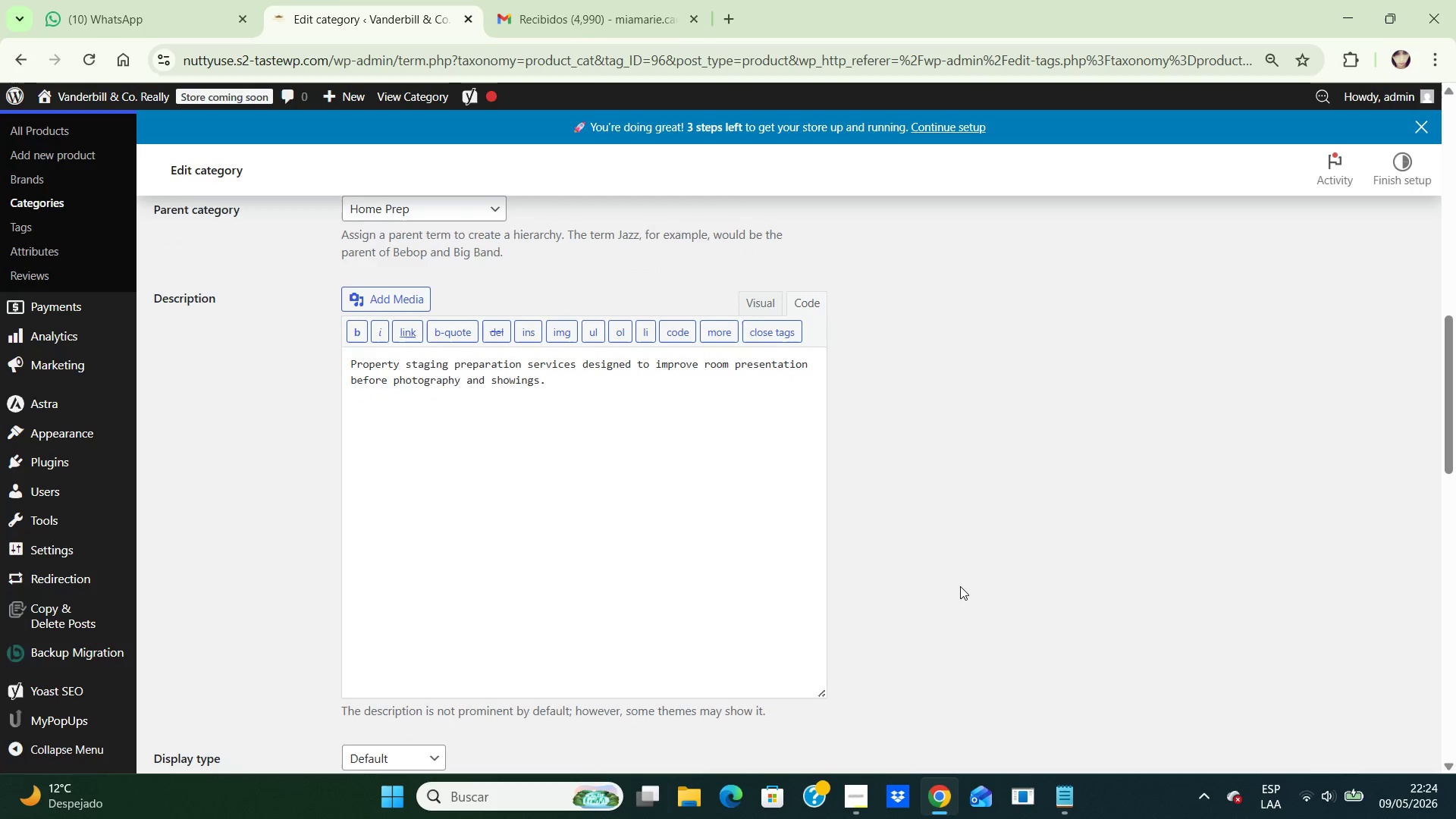 
hold_key(key=ArrowDown, duration=1.53)
 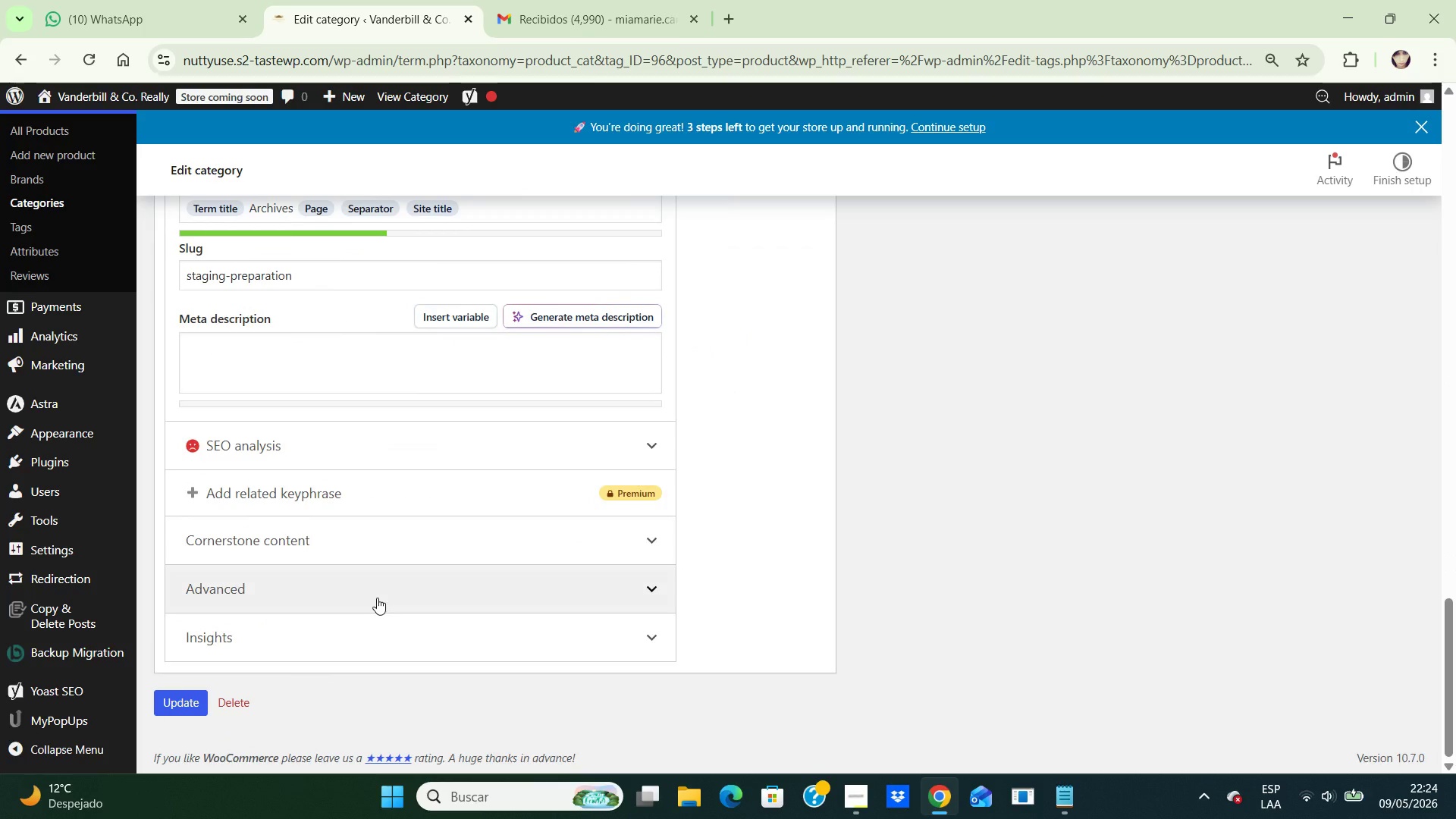 
hold_key(key=ArrowDown, duration=0.39)
 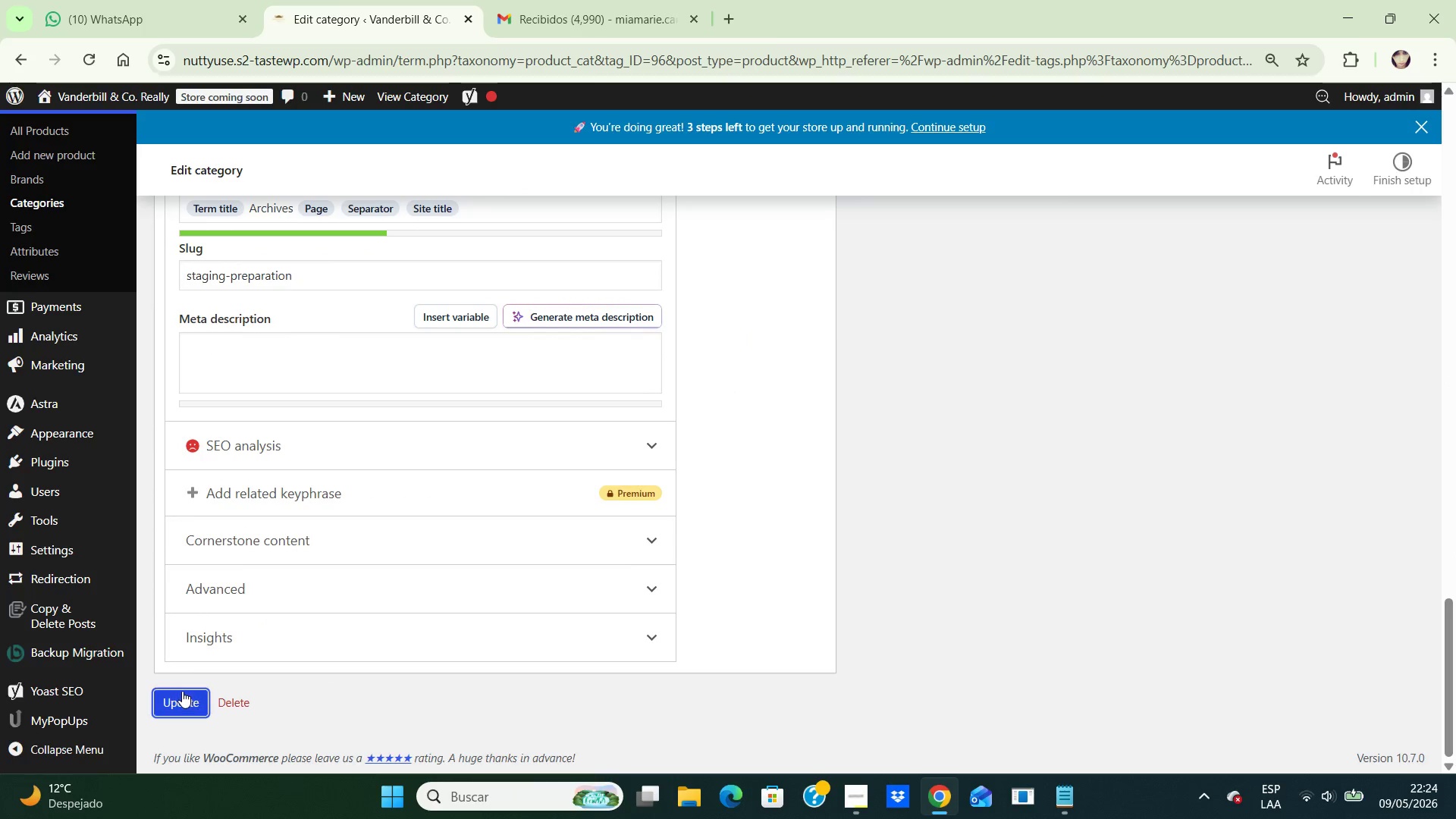 
left_click([182, 691])
 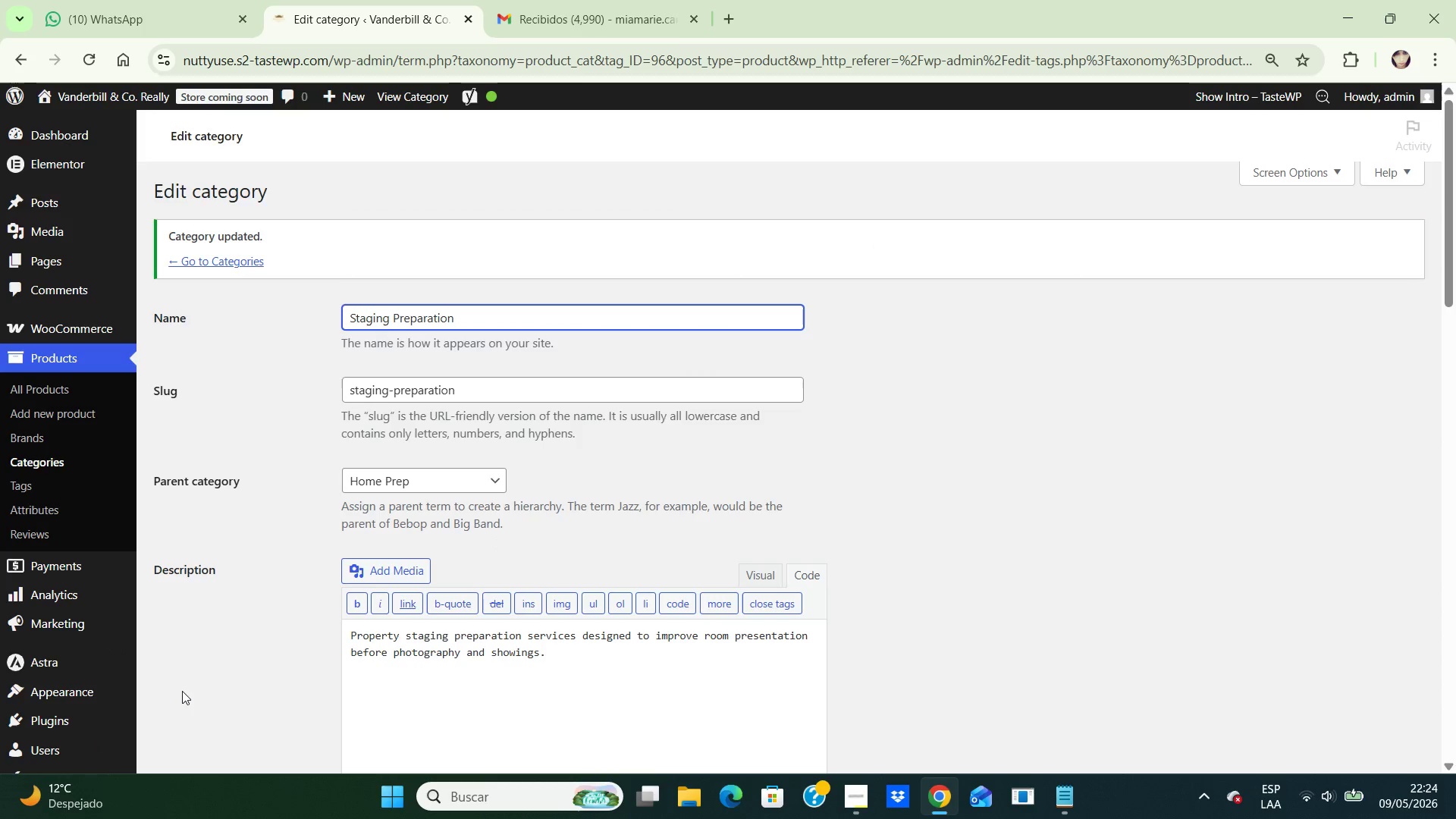 
wait(8.58)
 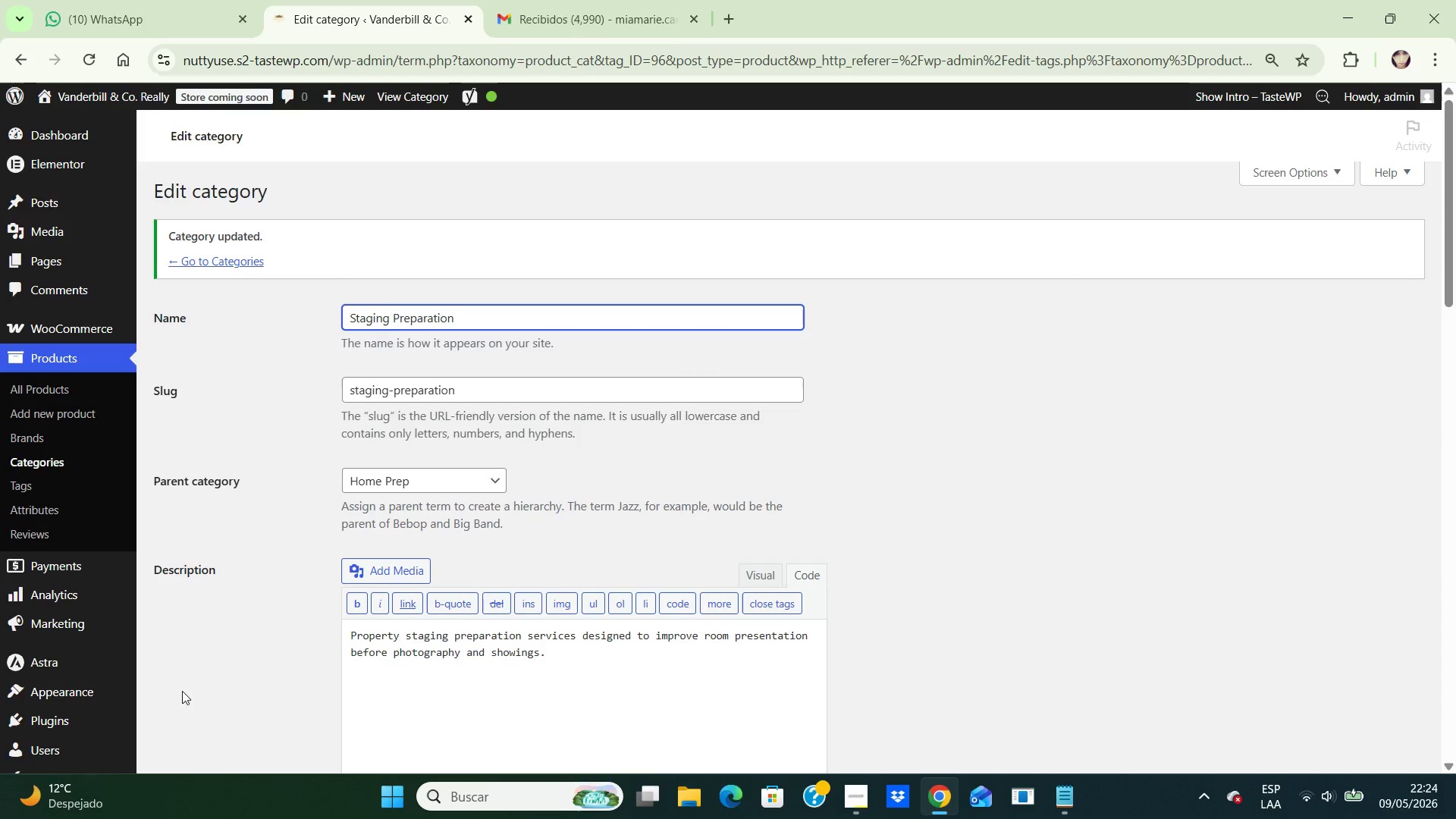 
left_click([27, 460])
 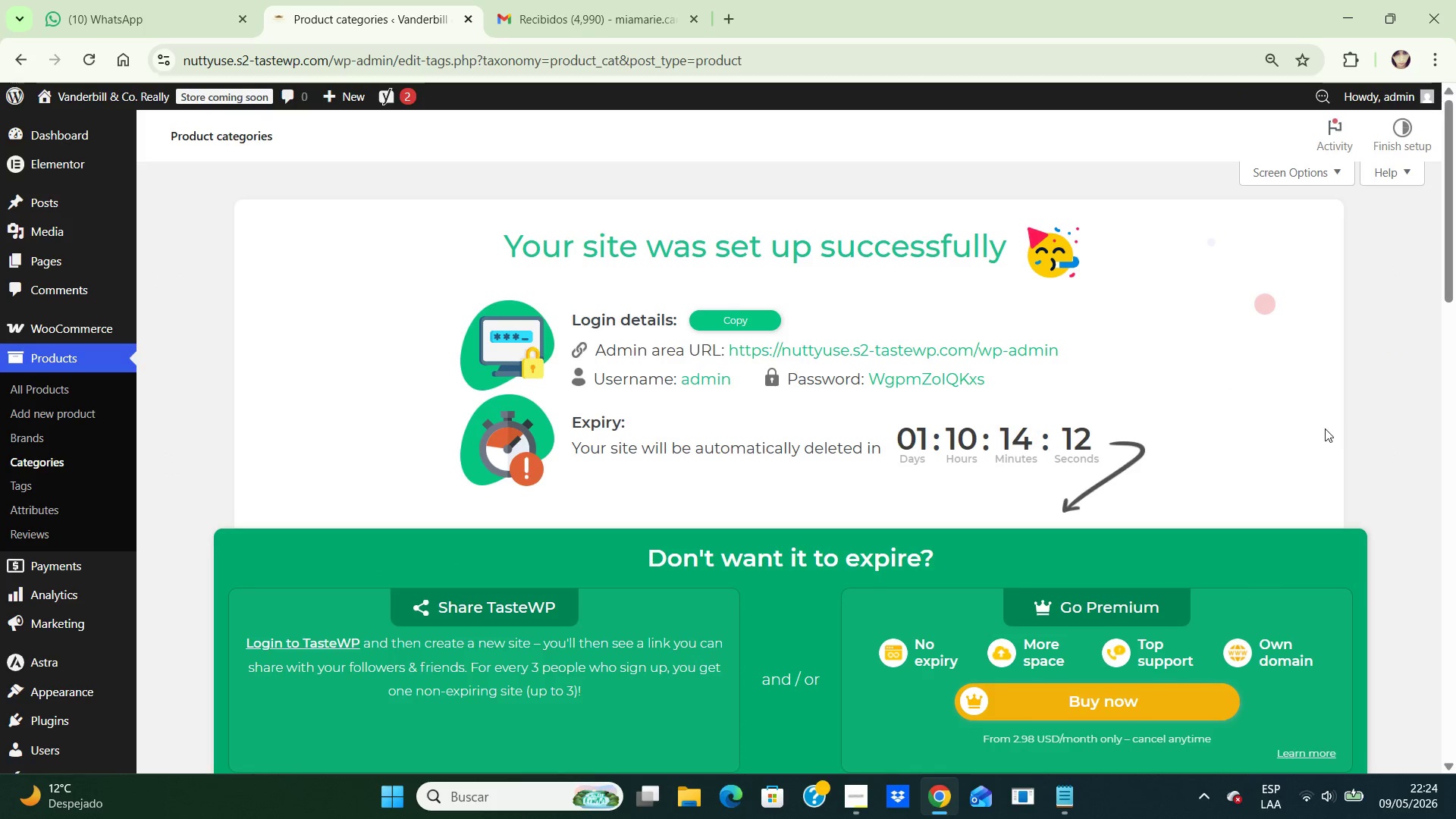 
left_click([1376, 443])
 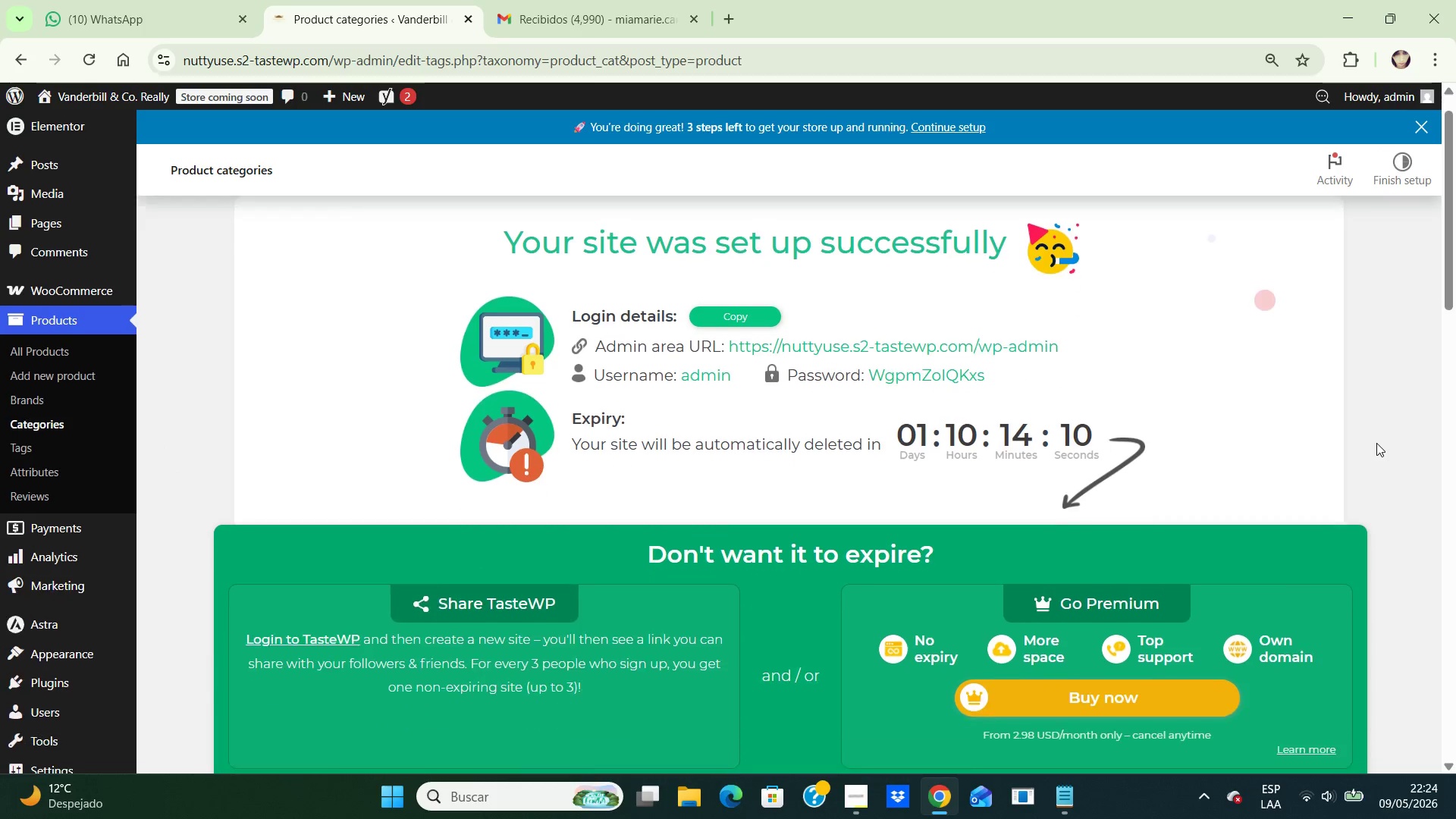 
hold_key(key=ArrowDown, duration=1.31)
 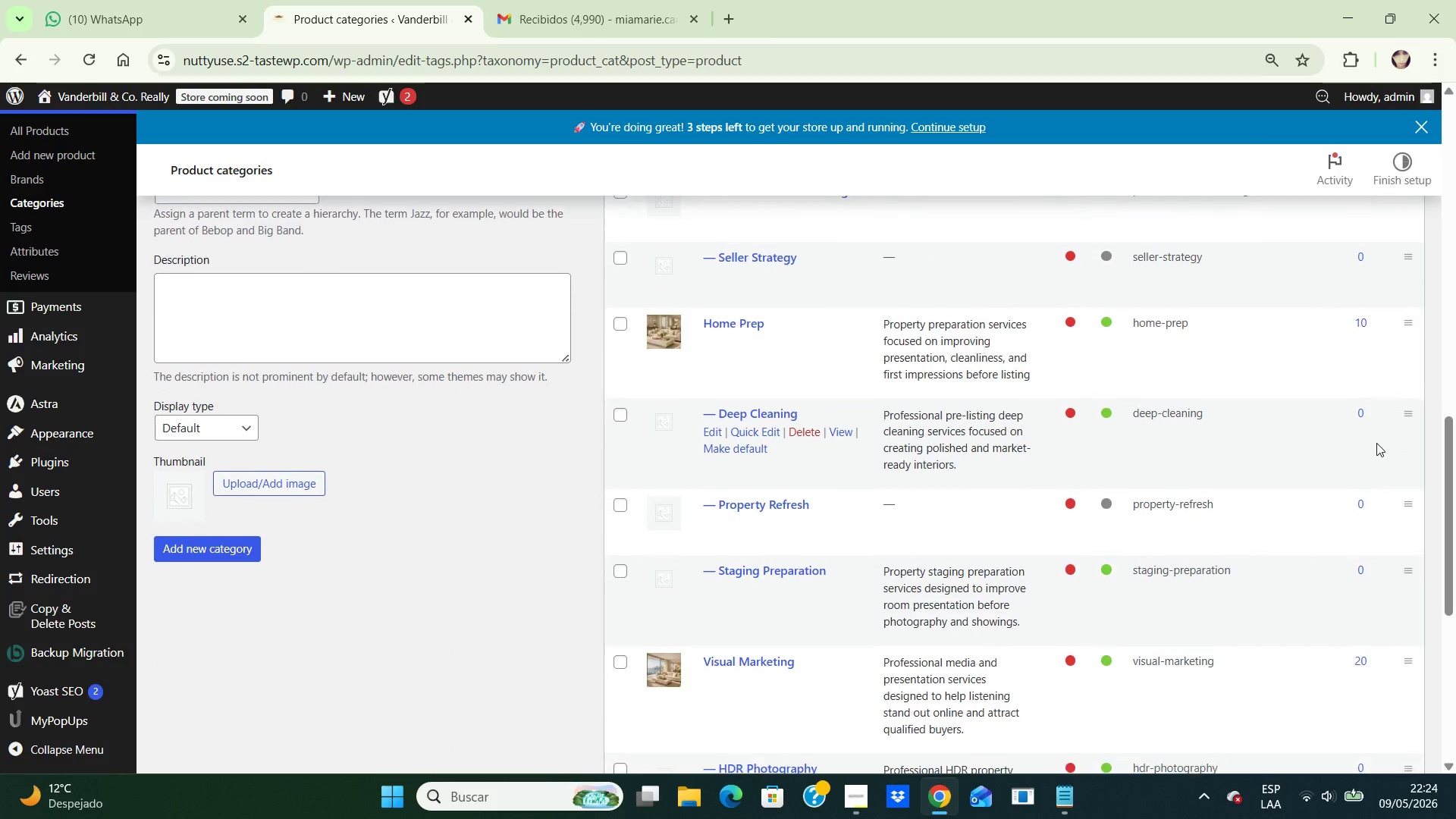 
hold_key(key=ArrowDown, duration=0.48)
 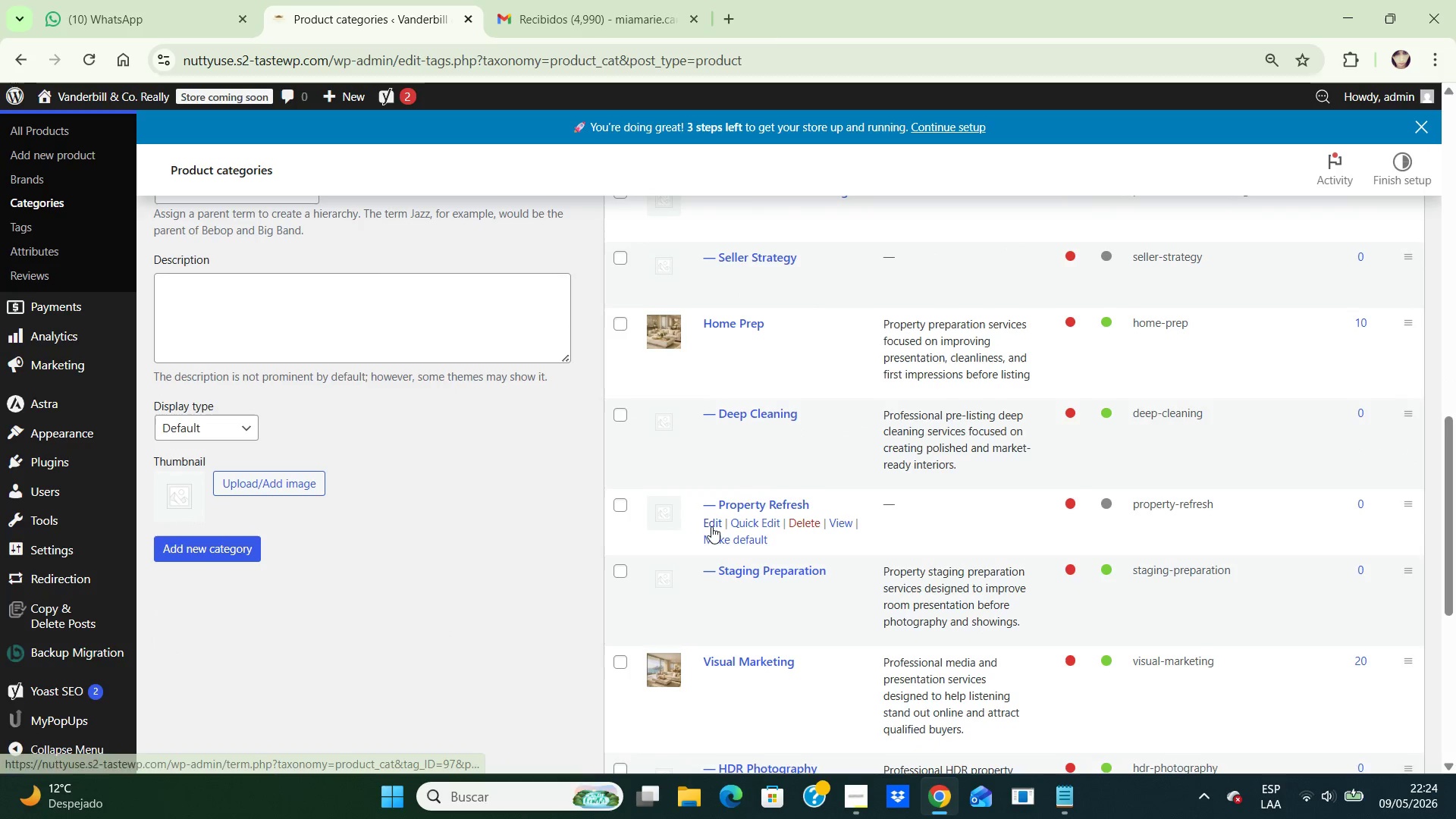 
left_click([711, 526])
 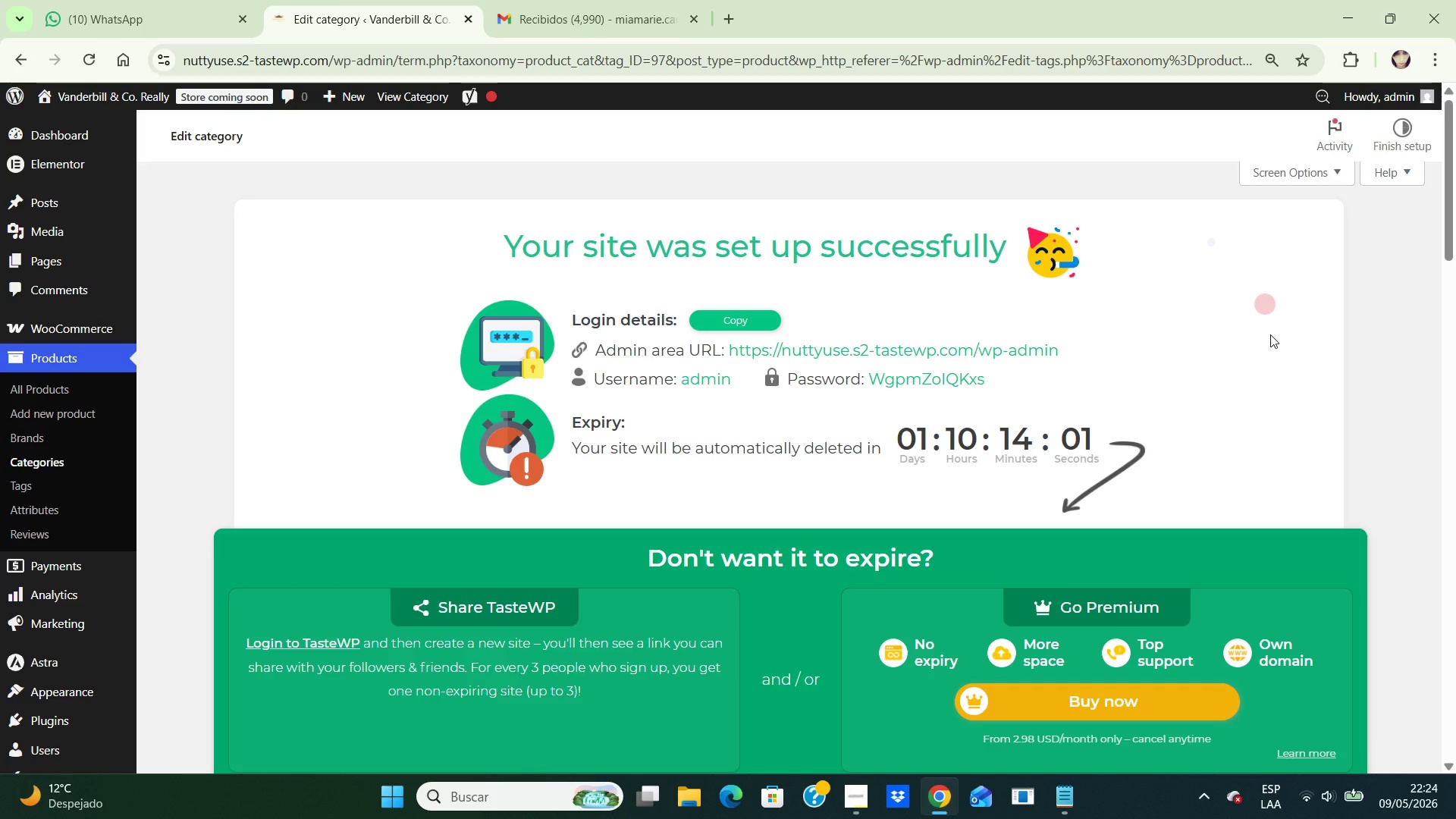 
left_click([1354, 366])
 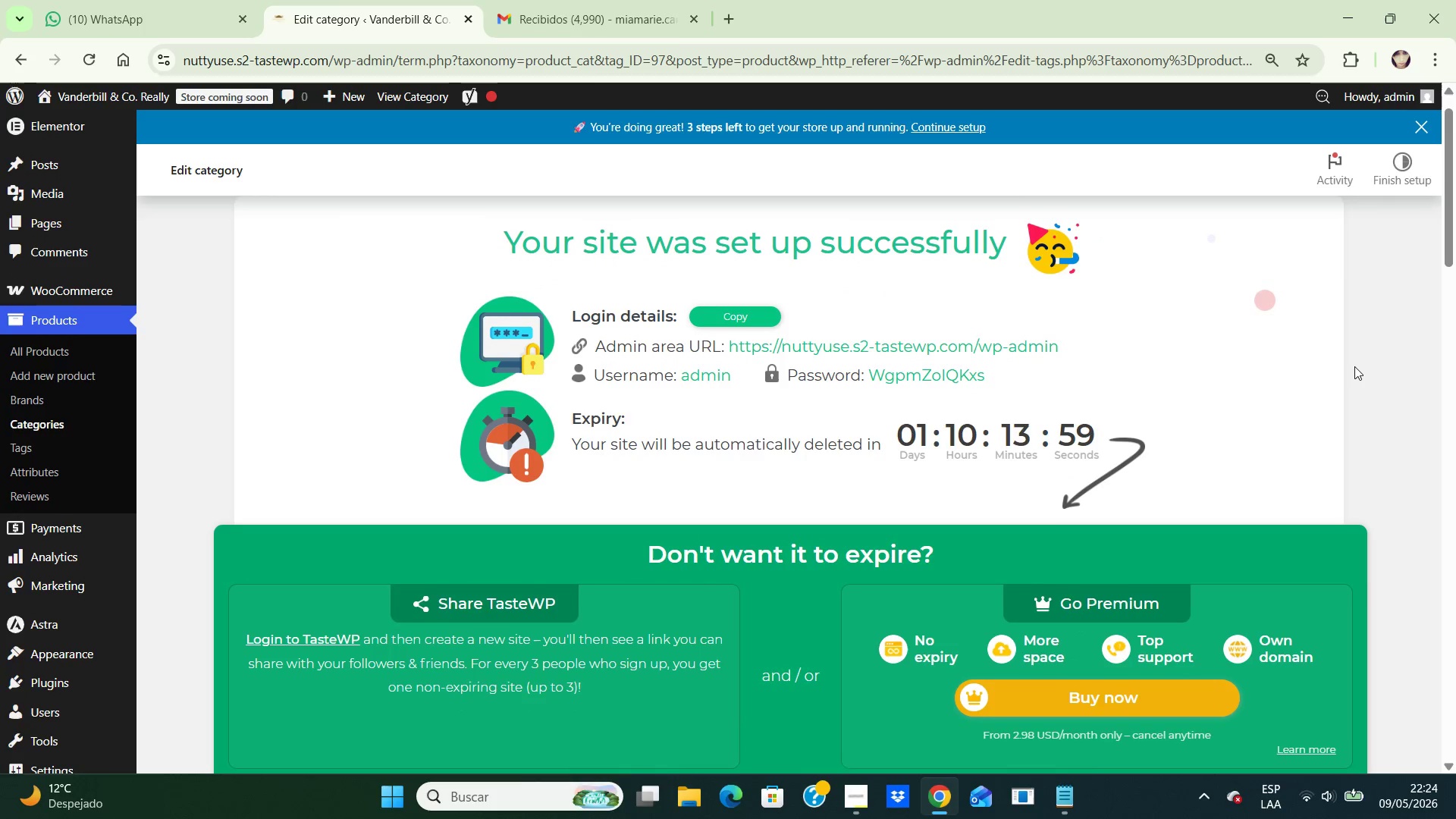 
hold_key(key=ArrowDown, duration=1.17)
 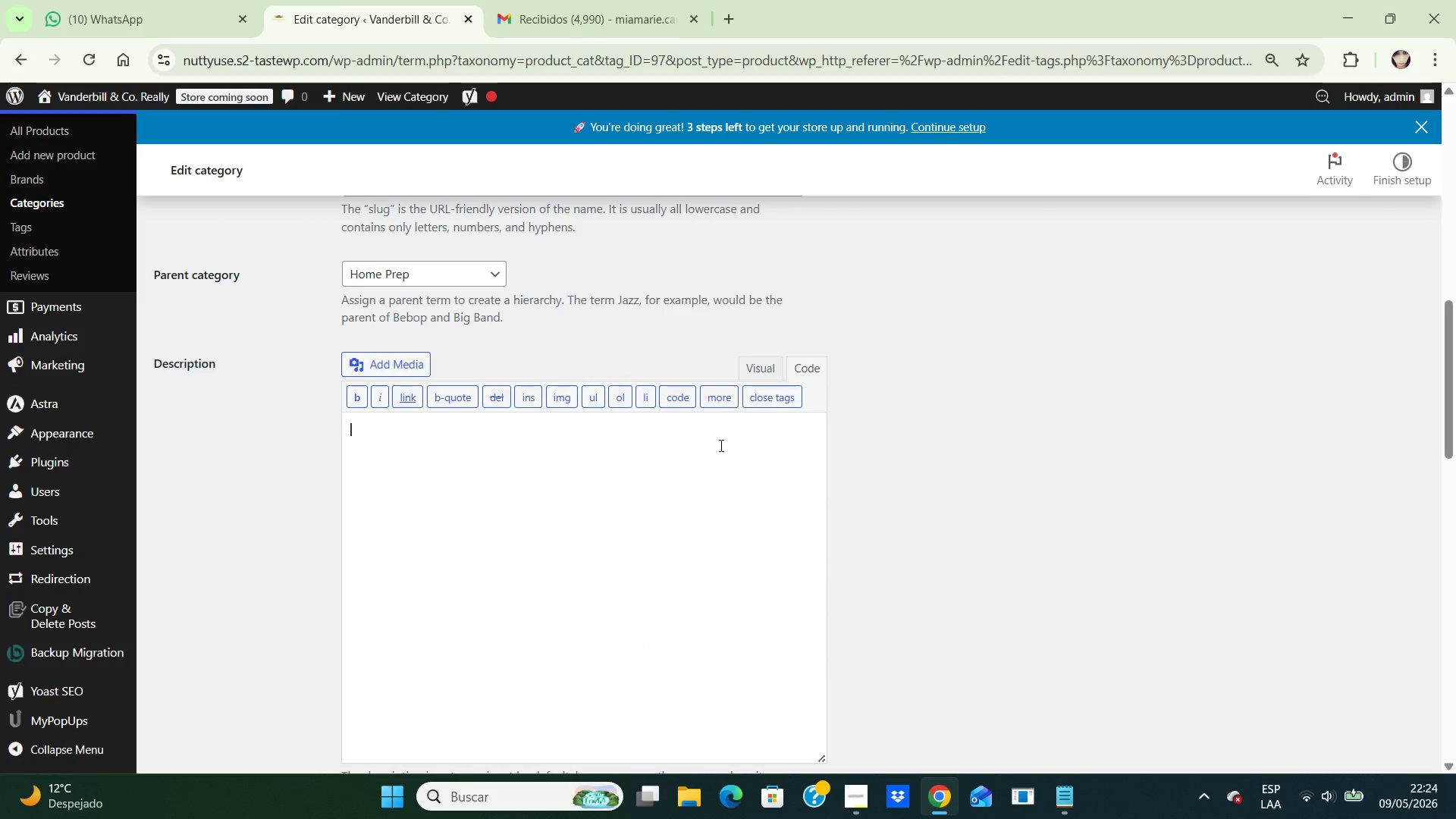 
left_click([720, 445])
 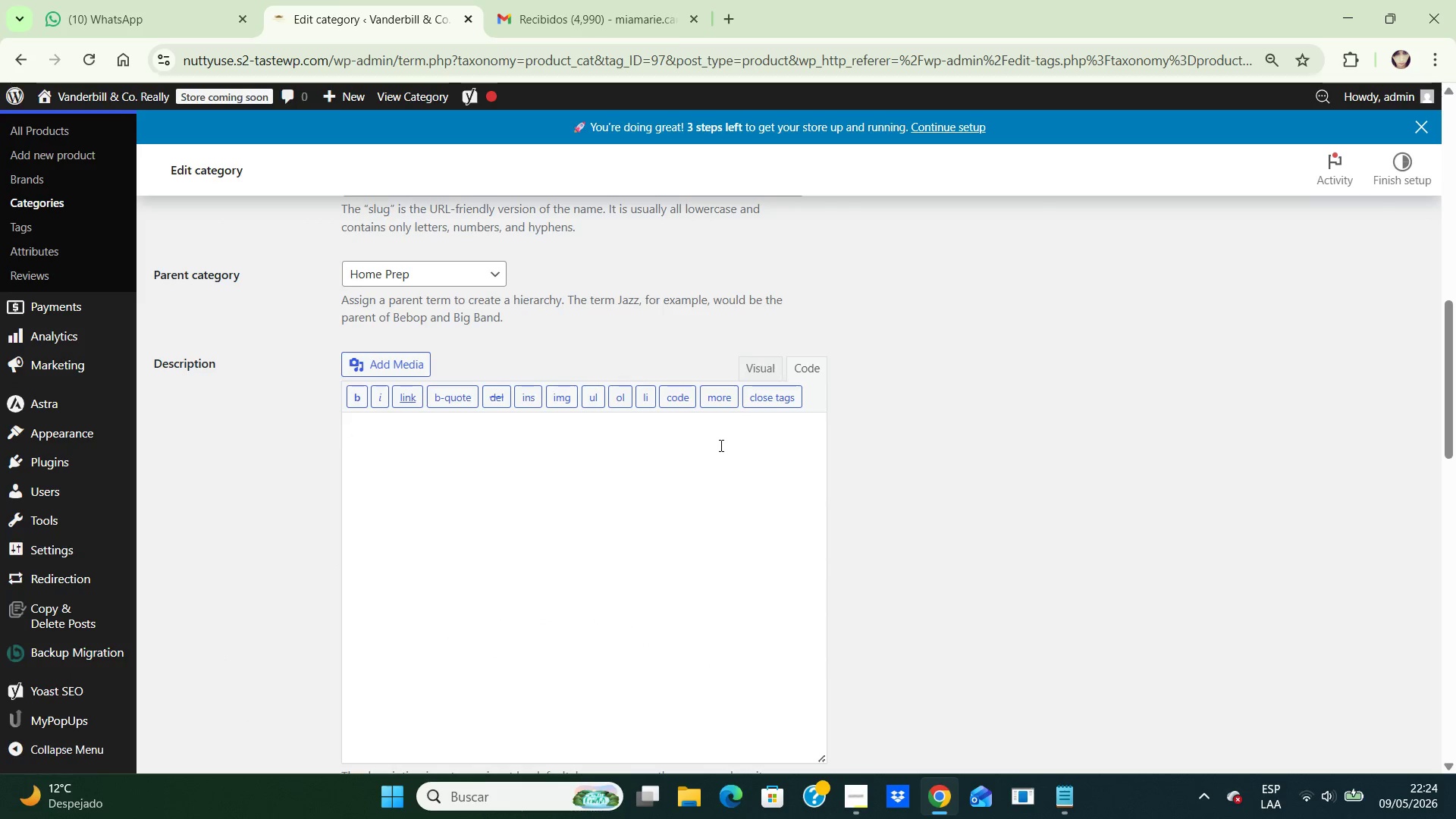 
type(Luxury-property refresh services focused on visual presentation, organization )
key(Backspace)
type(, and buyer-ready appeal.)
 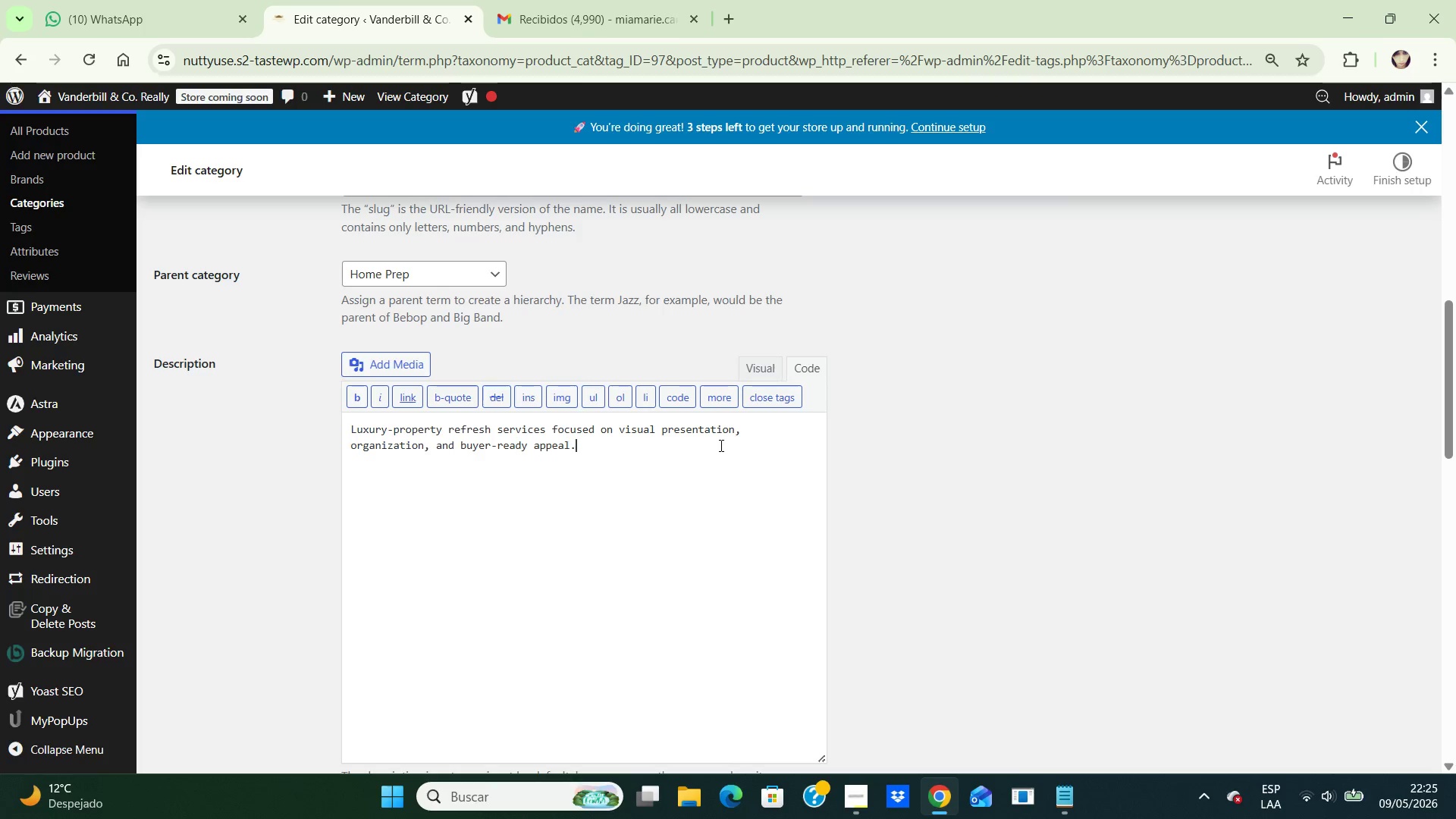 
wait(5.06)
 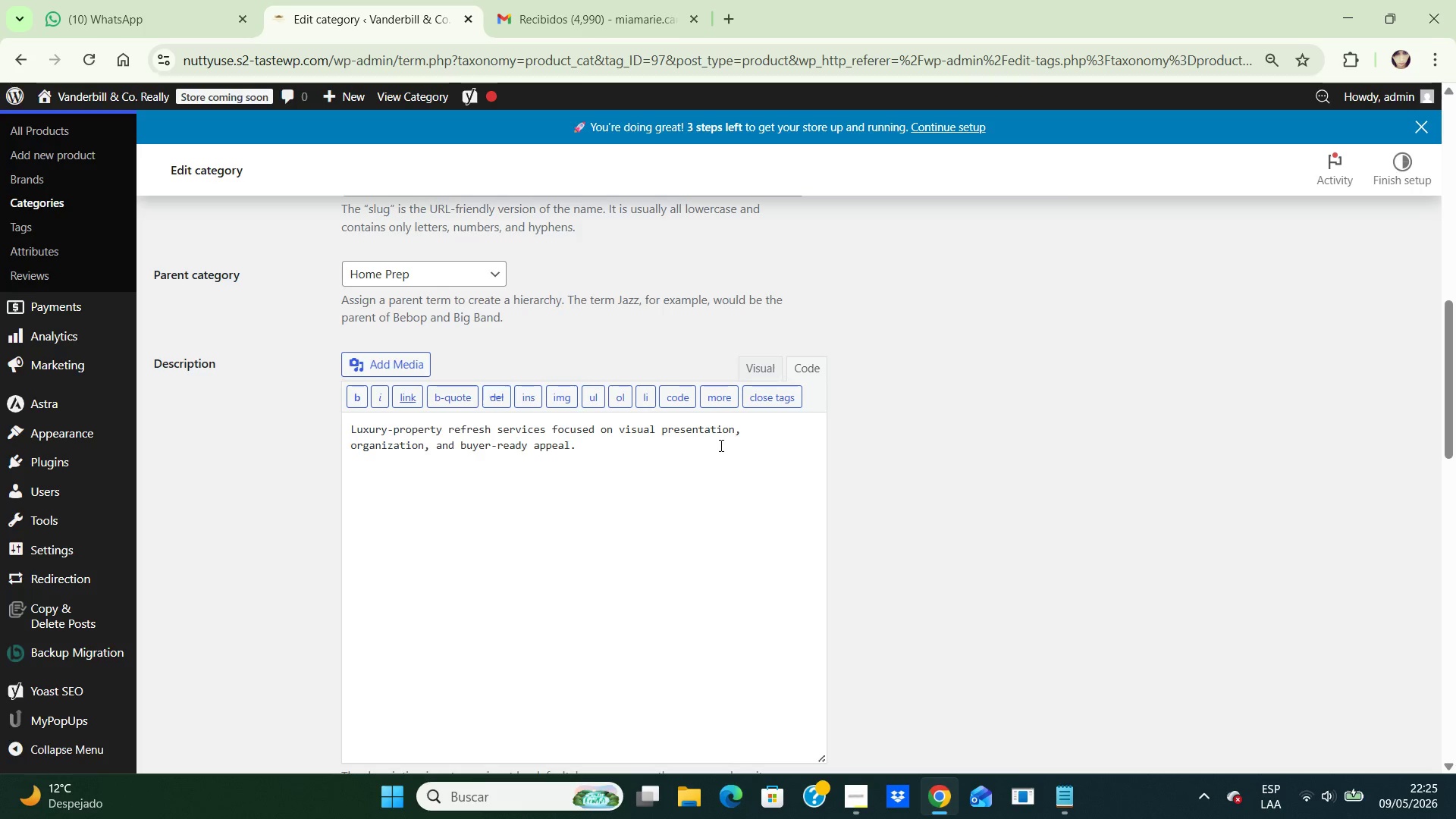 
left_click([971, 458])
 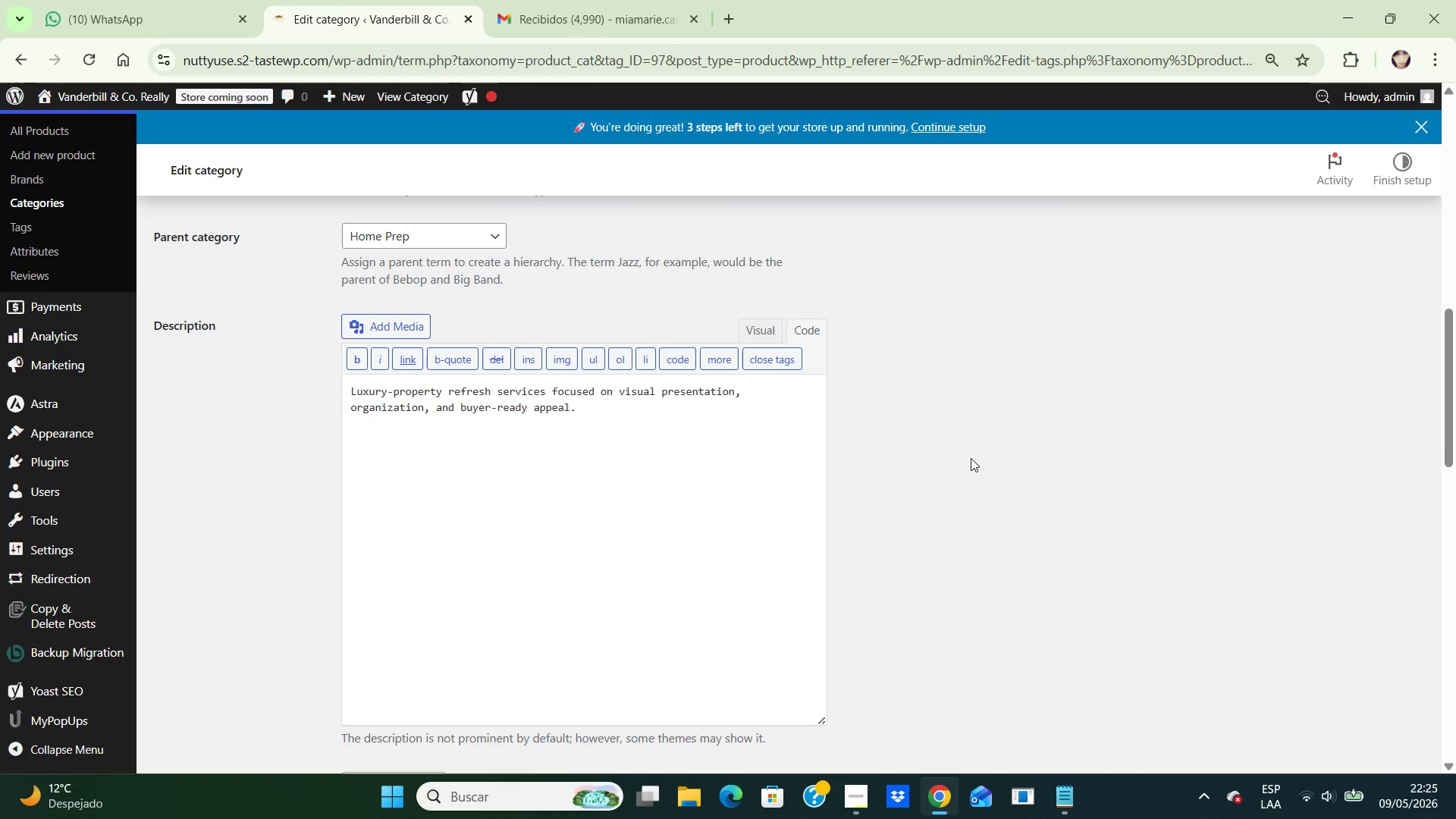 
hold_key(key=ArrowDown, duration=1.05)
 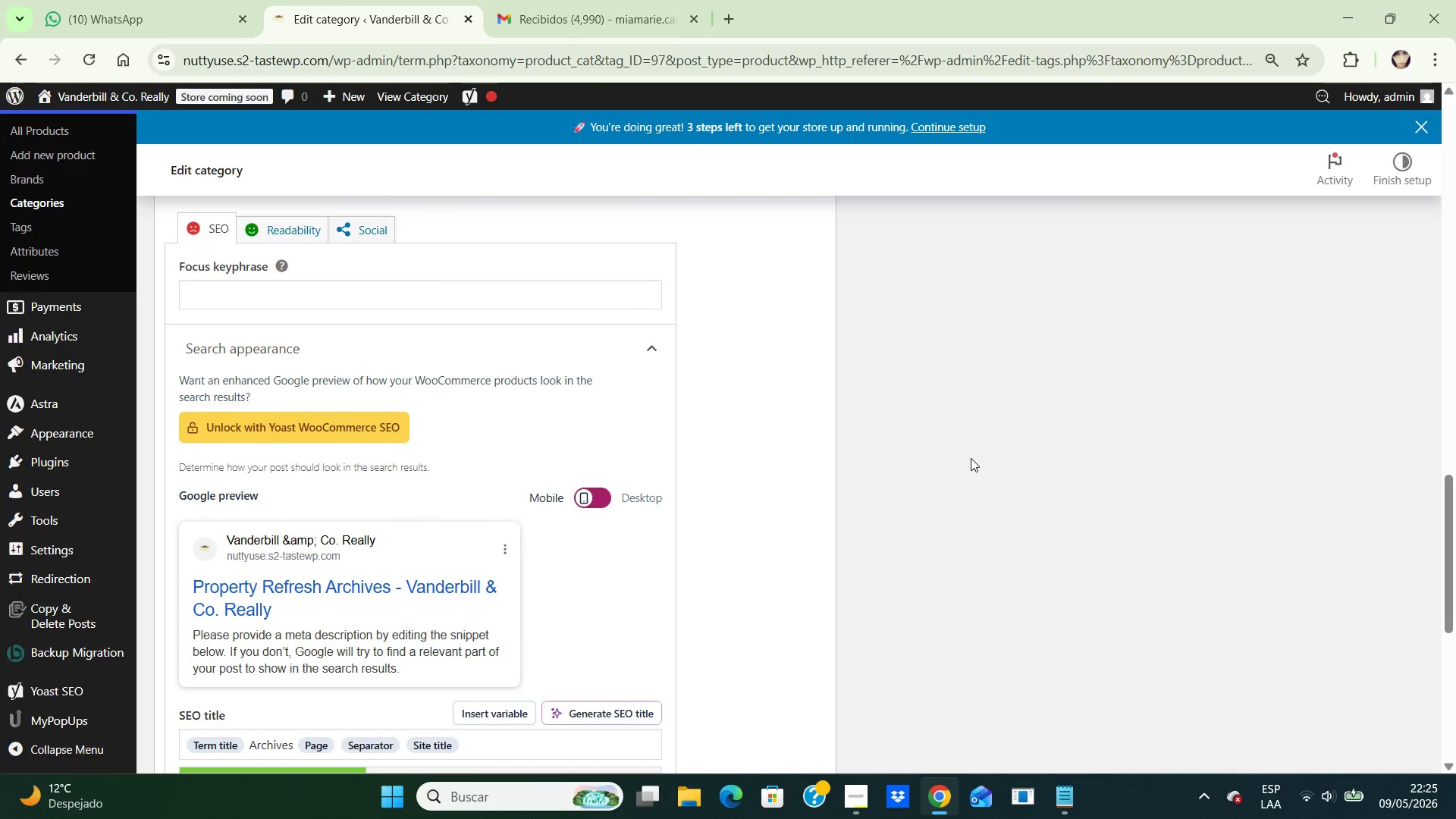 
hold_key(key=ArrowDown, duration=0.98)
 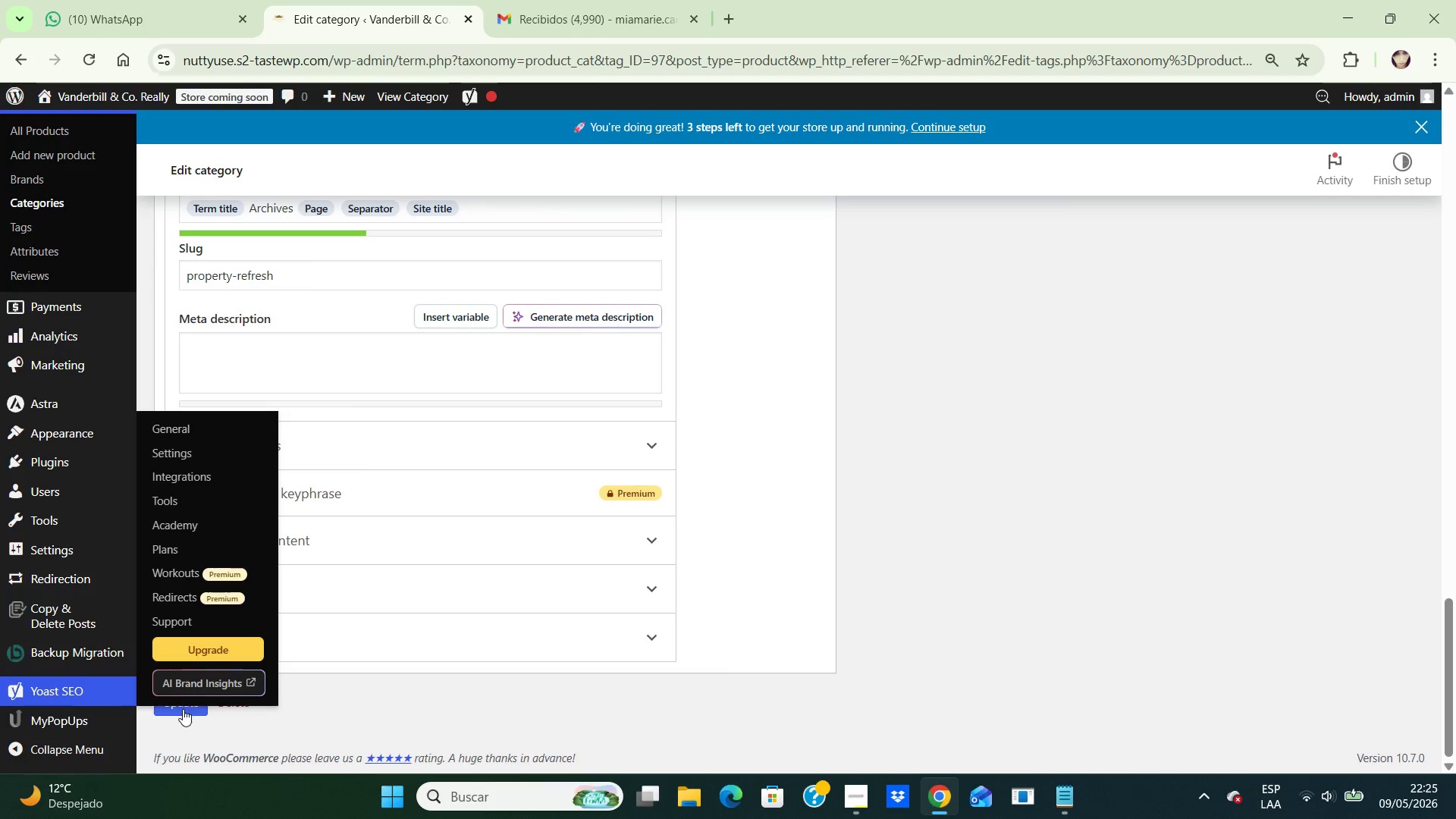 
left_click([183, 709])
 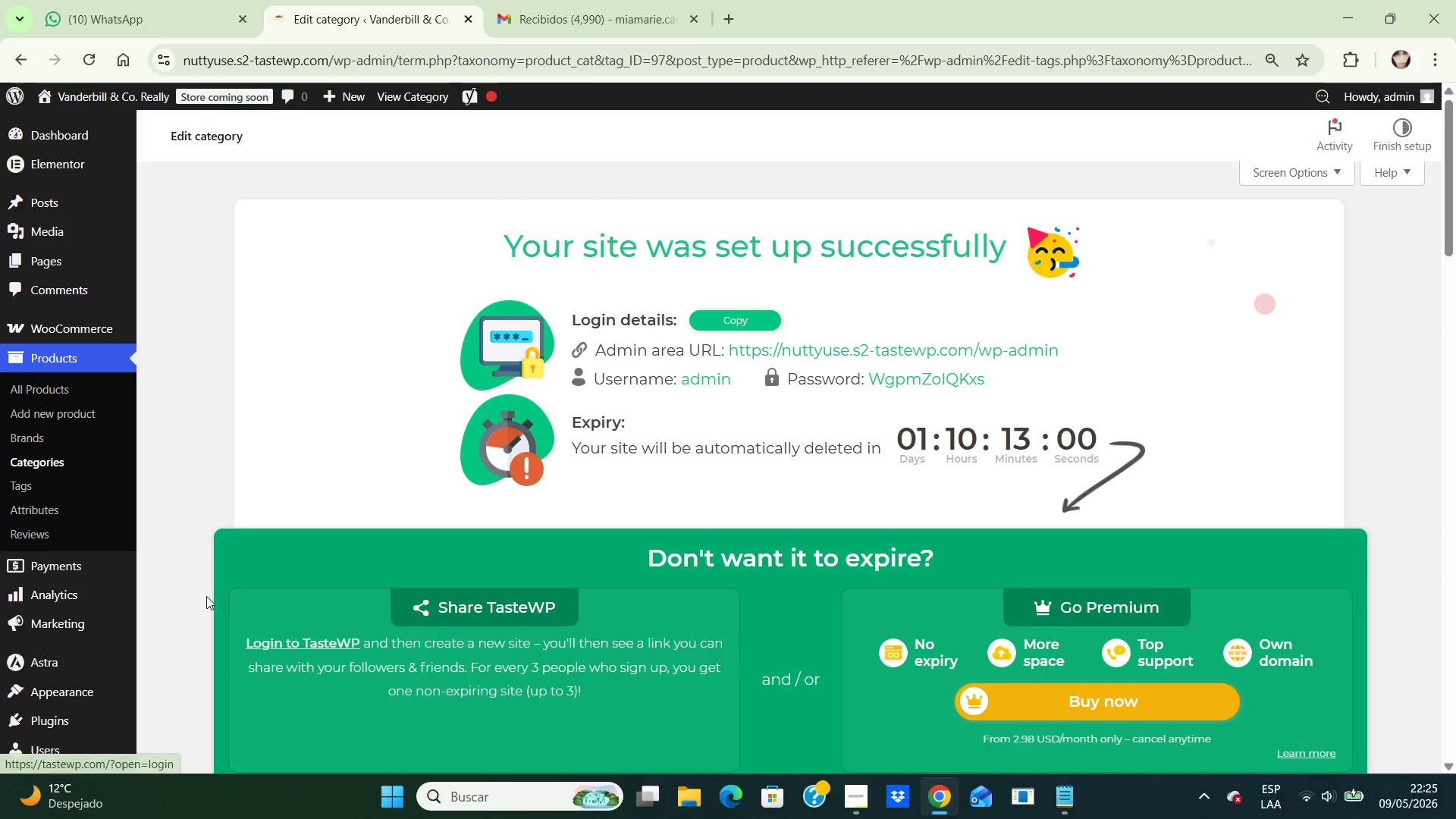 
wait(6.64)
 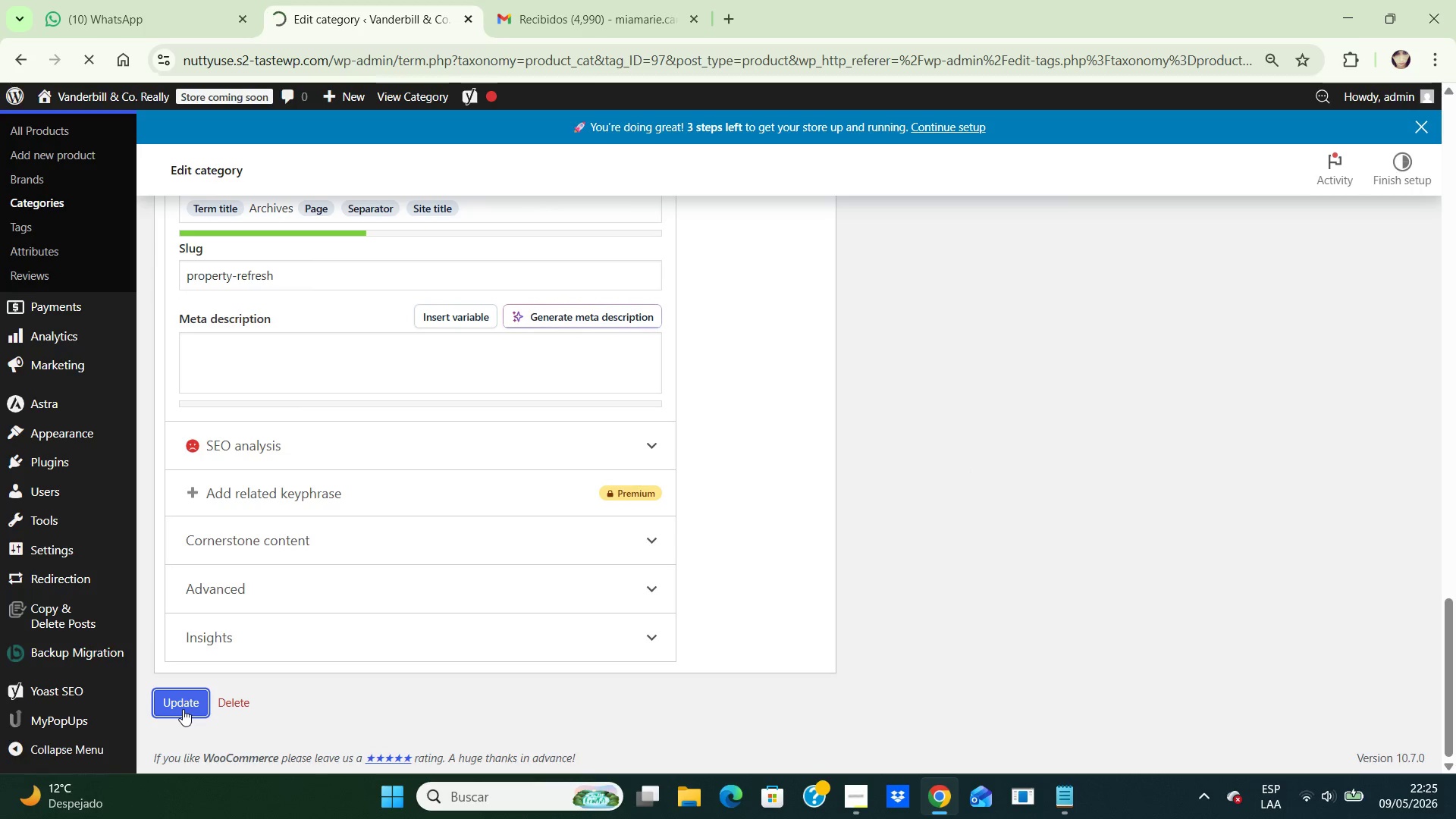 
left_click([55, 463])
 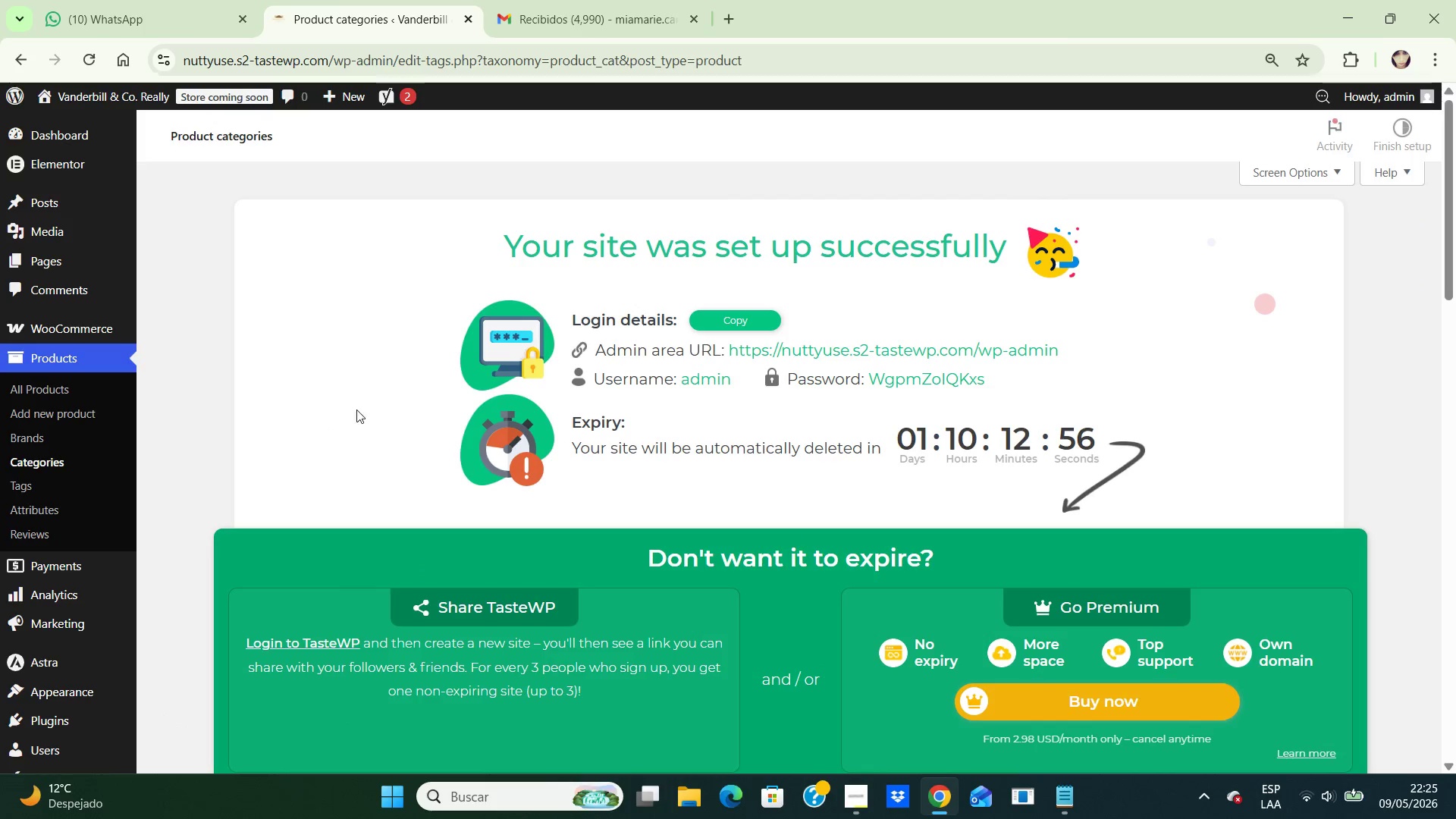 
left_click([367, 411])
 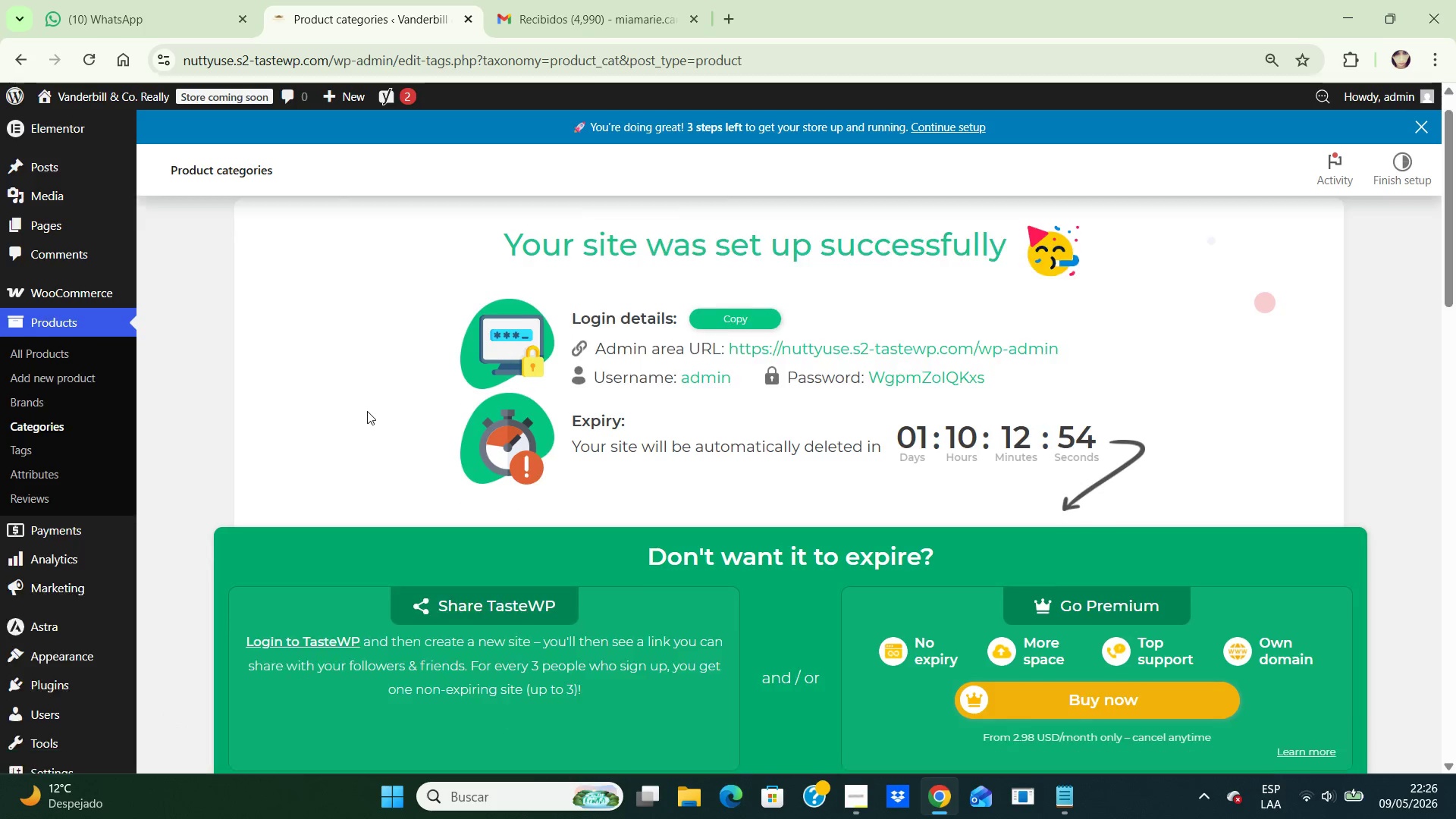 
hold_key(key=ArrowDown, duration=1.06)
 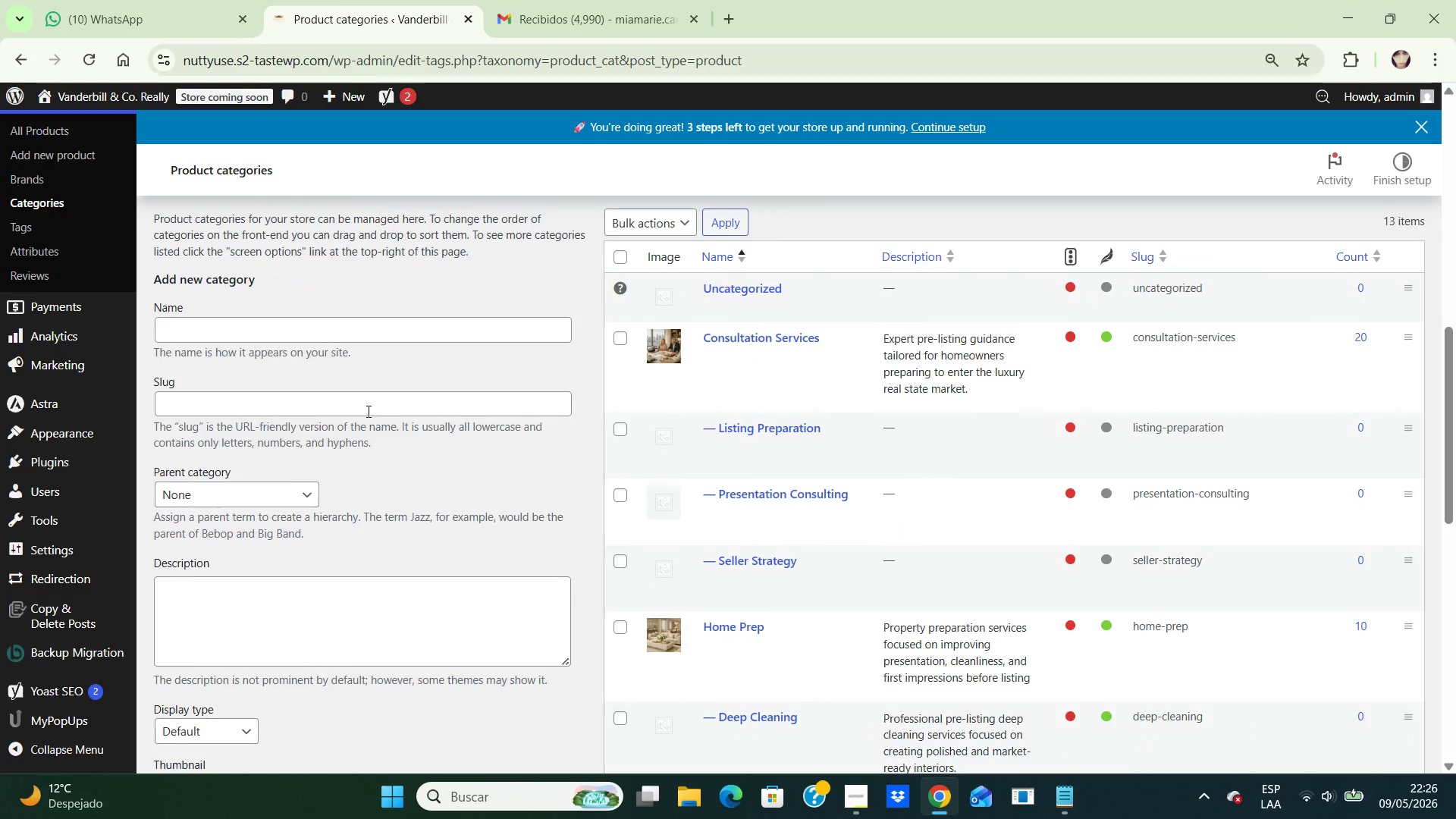 
hold_key(key=ArrowDown, duration=0.56)
 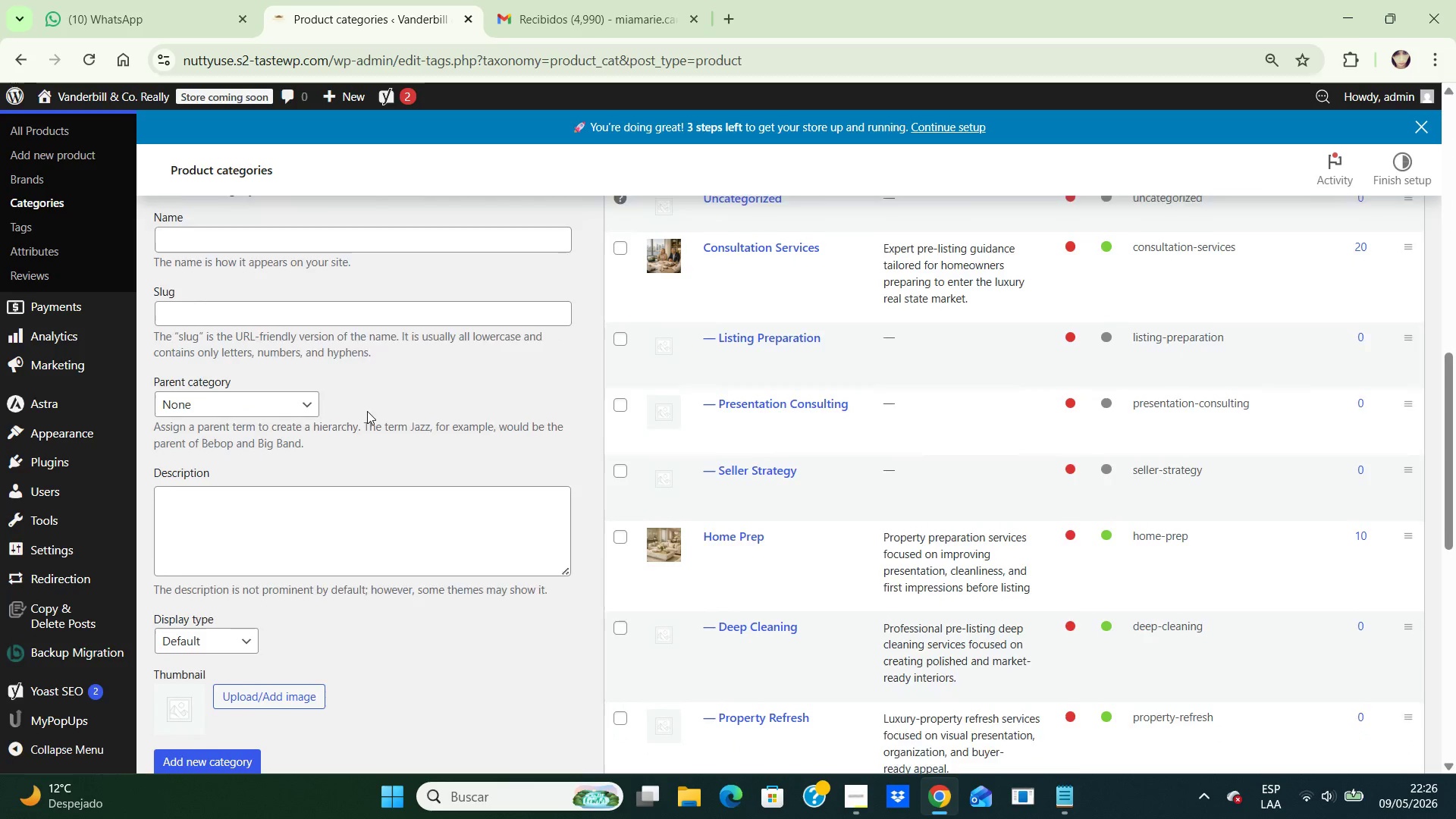 
hold_key(key=ArrowDown, duration=0.61)
 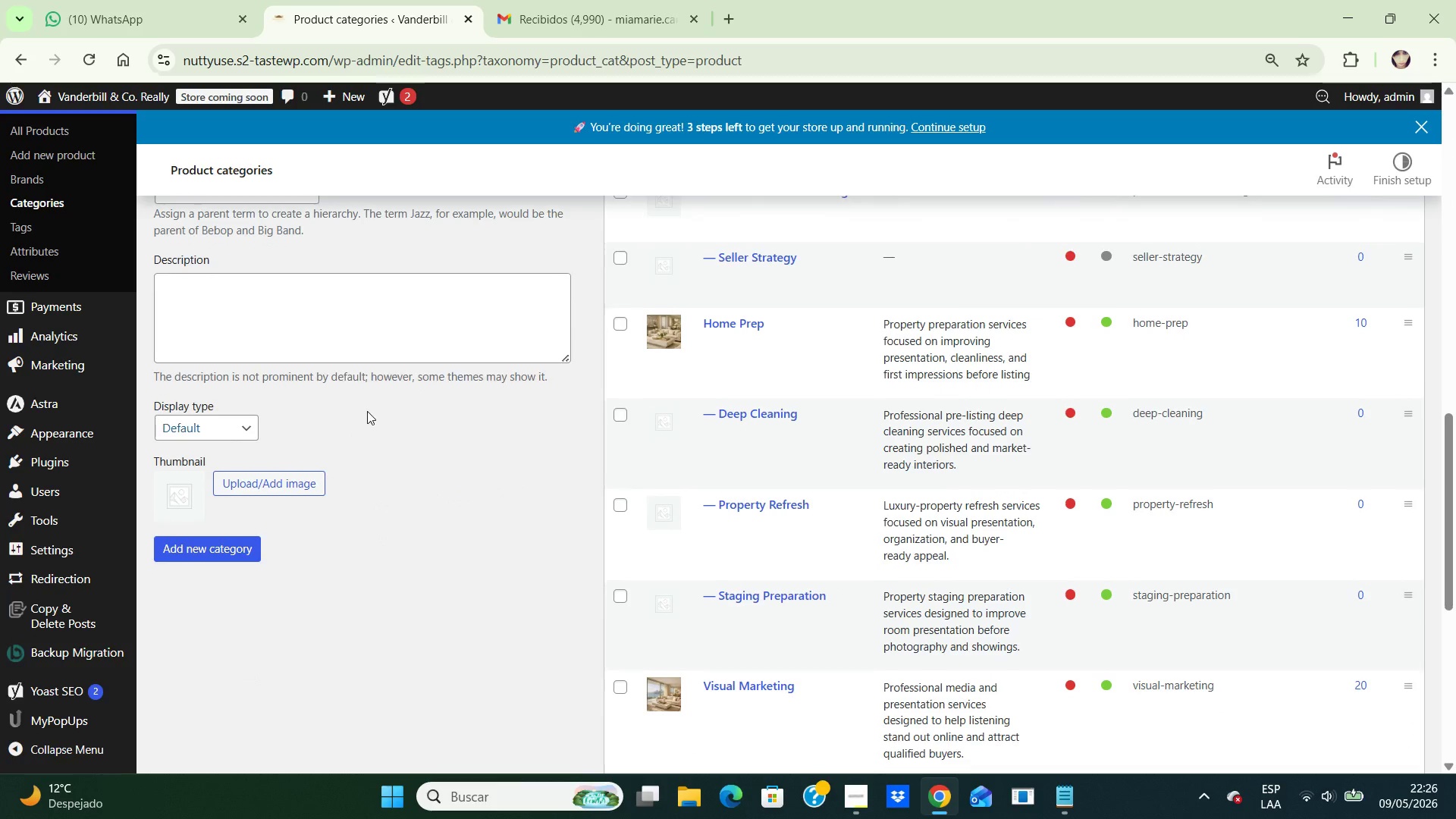 
hold_key(key=ArrowDown, duration=0.56)
 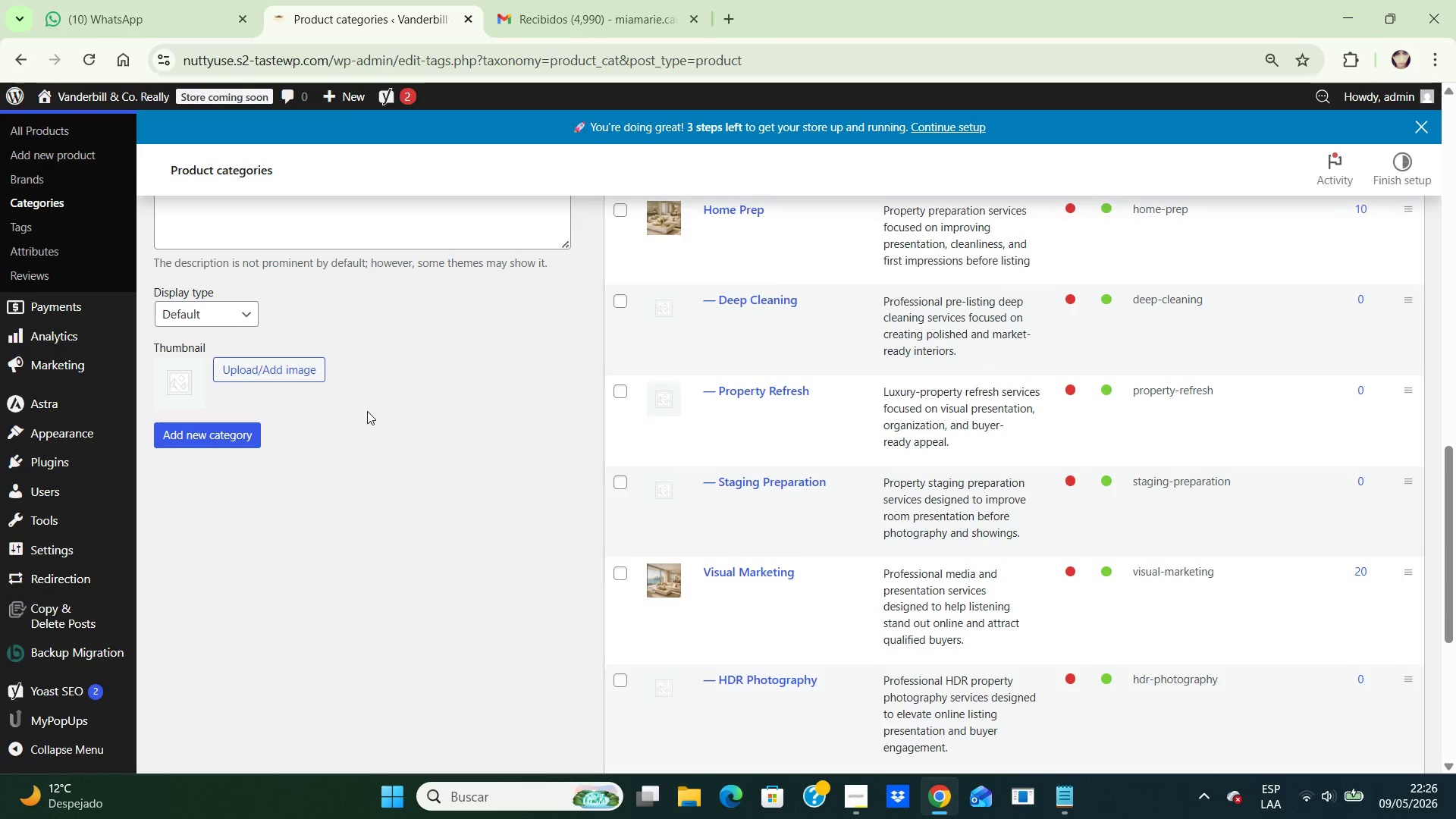 
hold_key(key=ArrowDown, duration=1.3)
 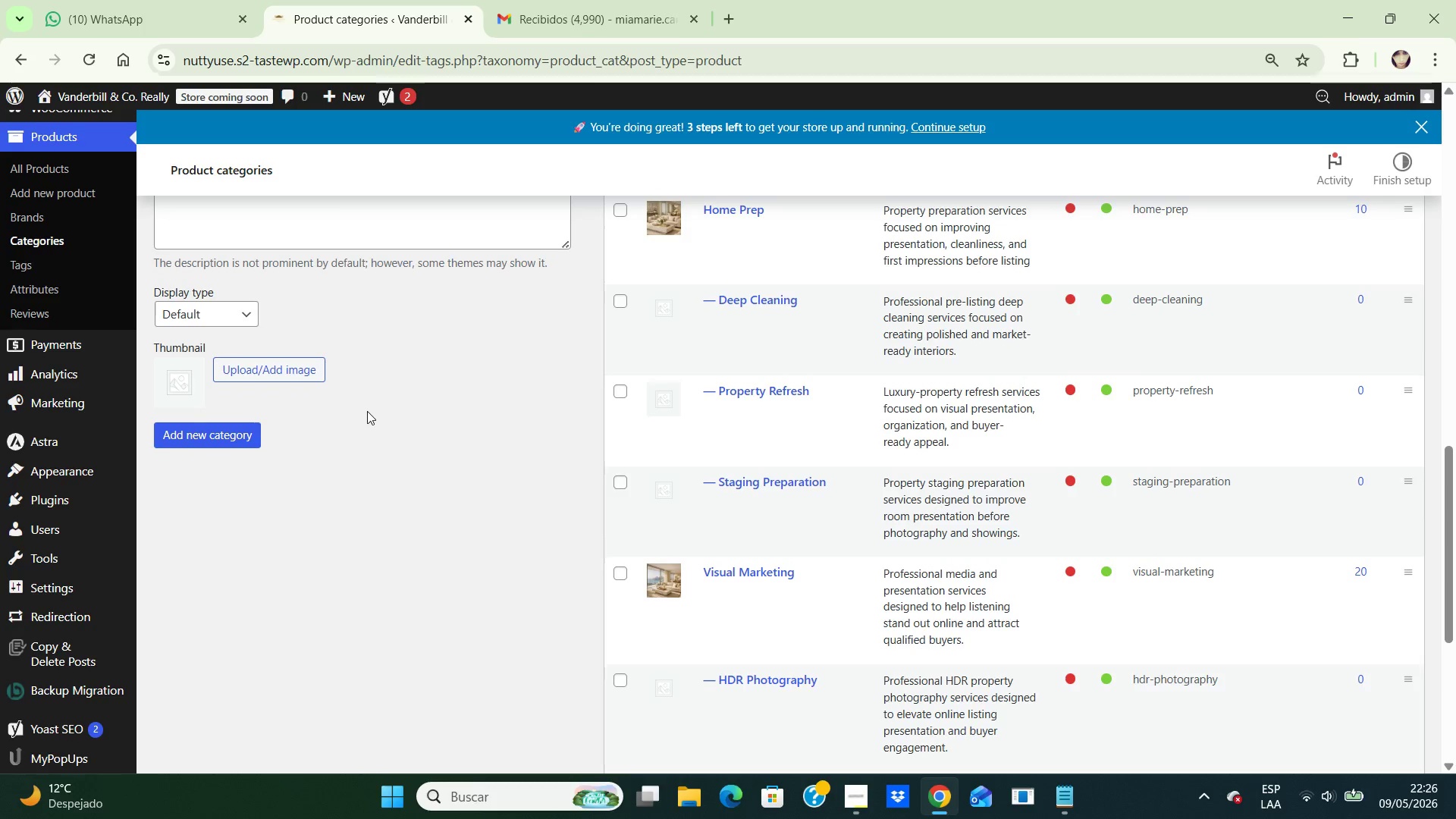 
key(ArrowUp)
 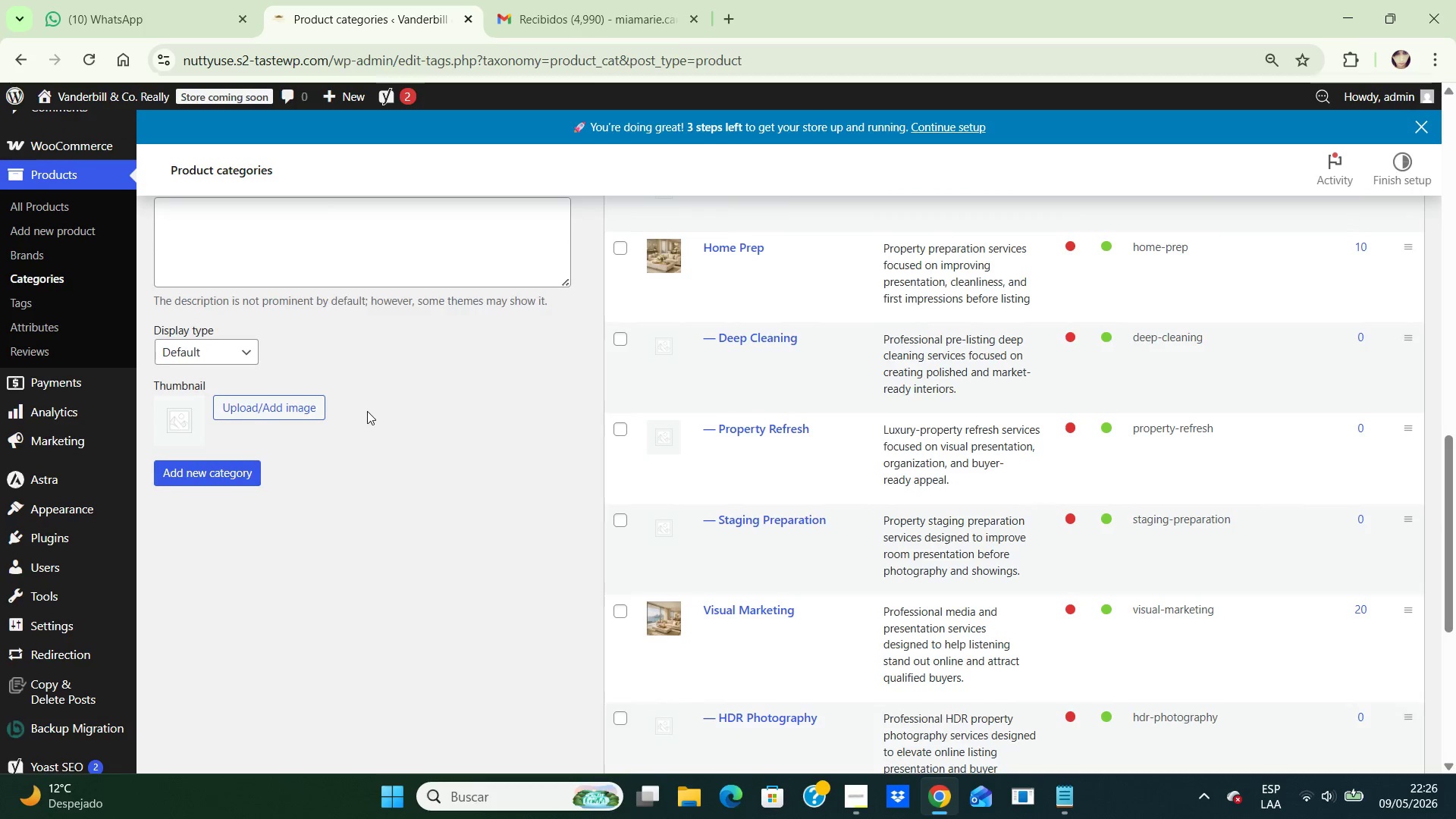 
key(ArrowUp)
 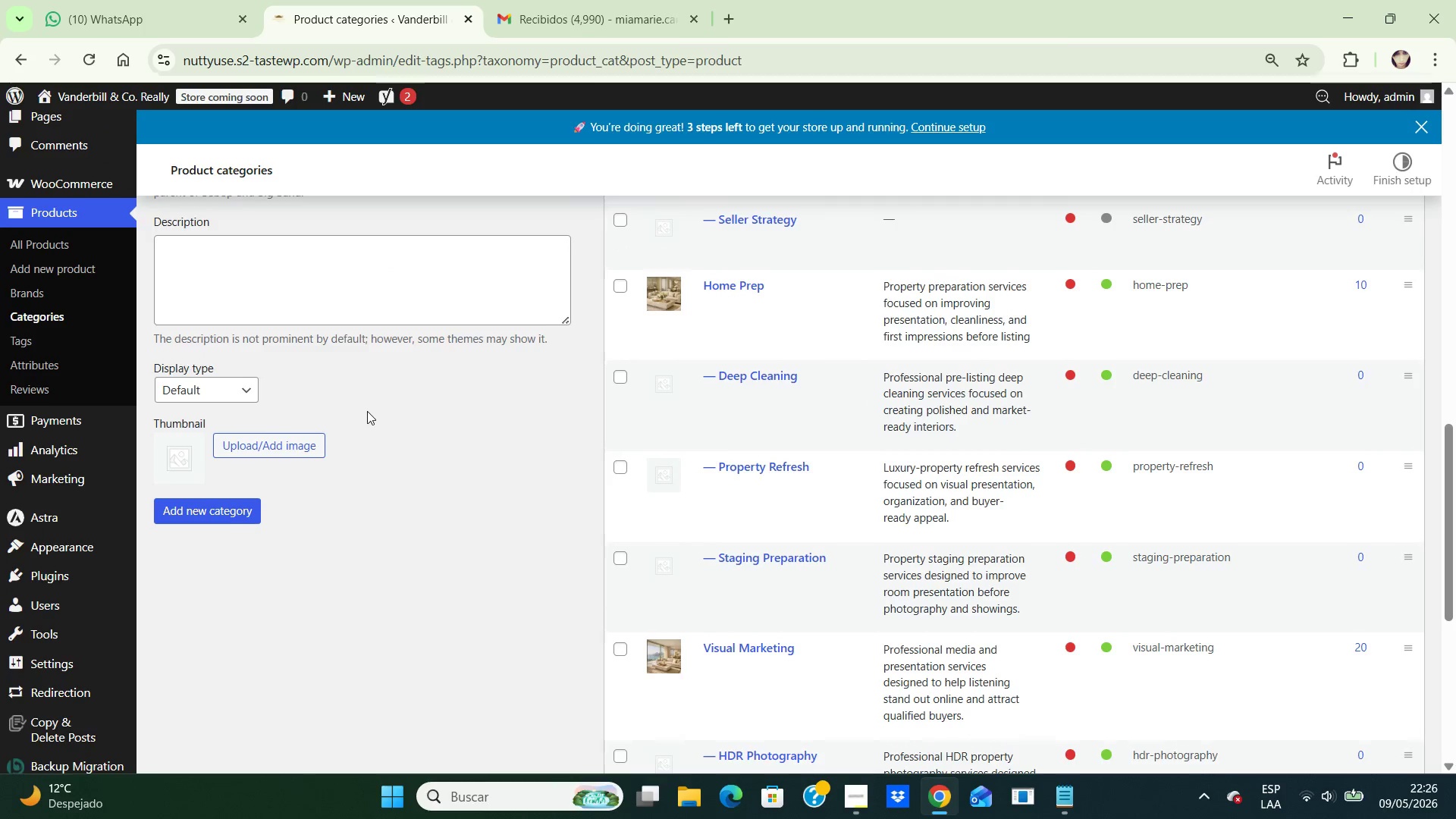 
key(ArrowUp)
 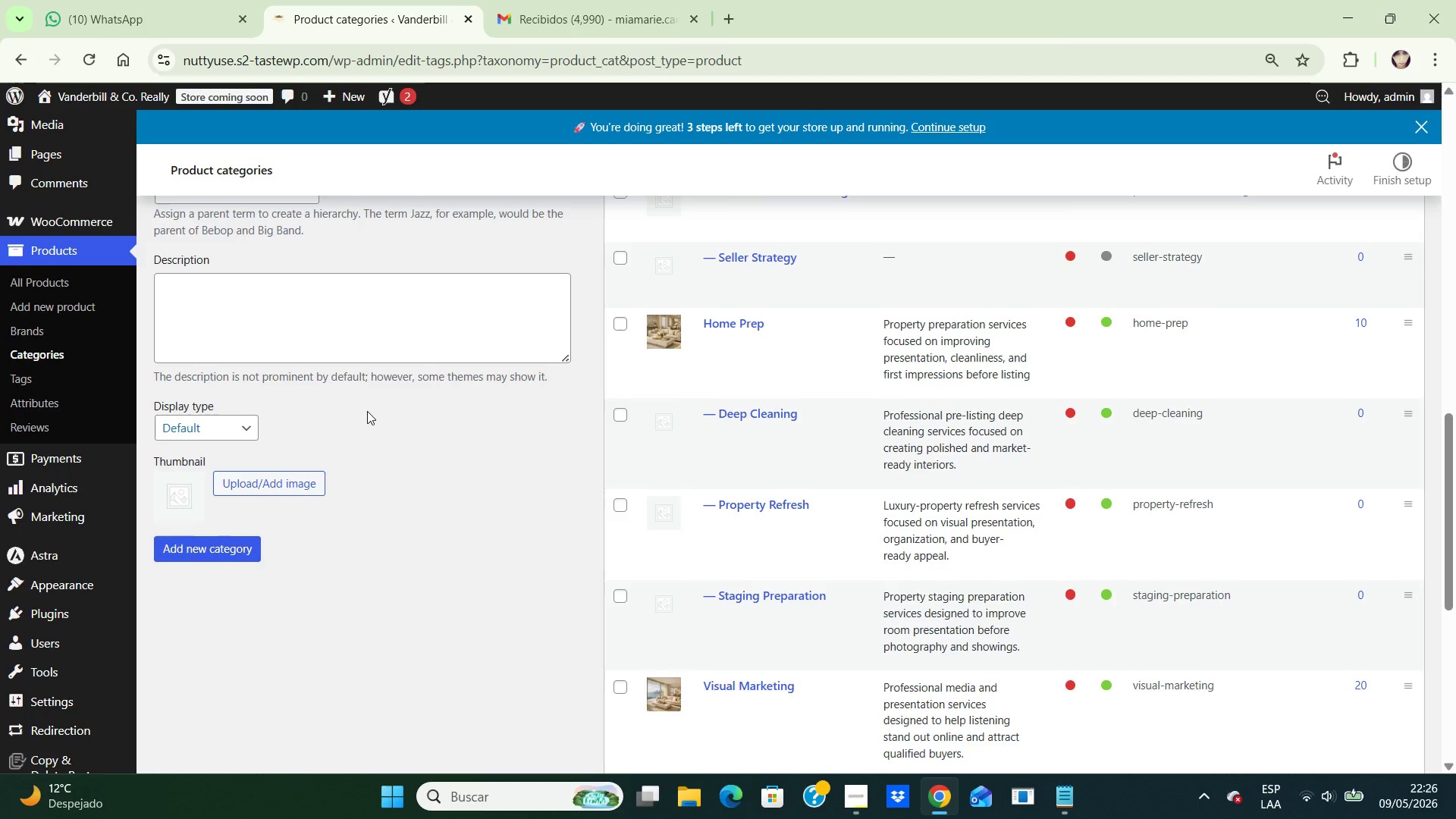 
hold_key(key=ArrowUp, duration=0.67)
 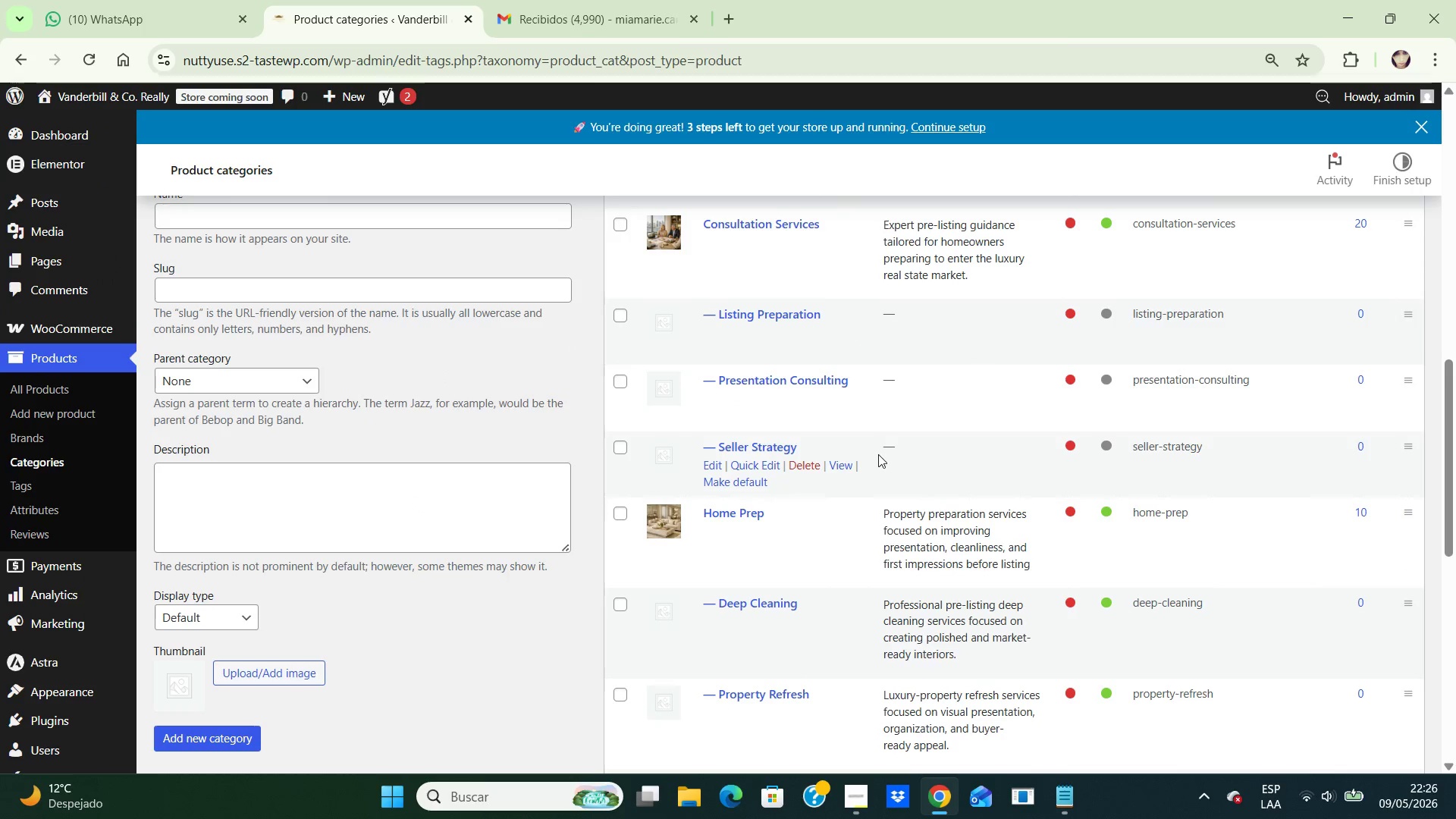 
wait(6.56)
 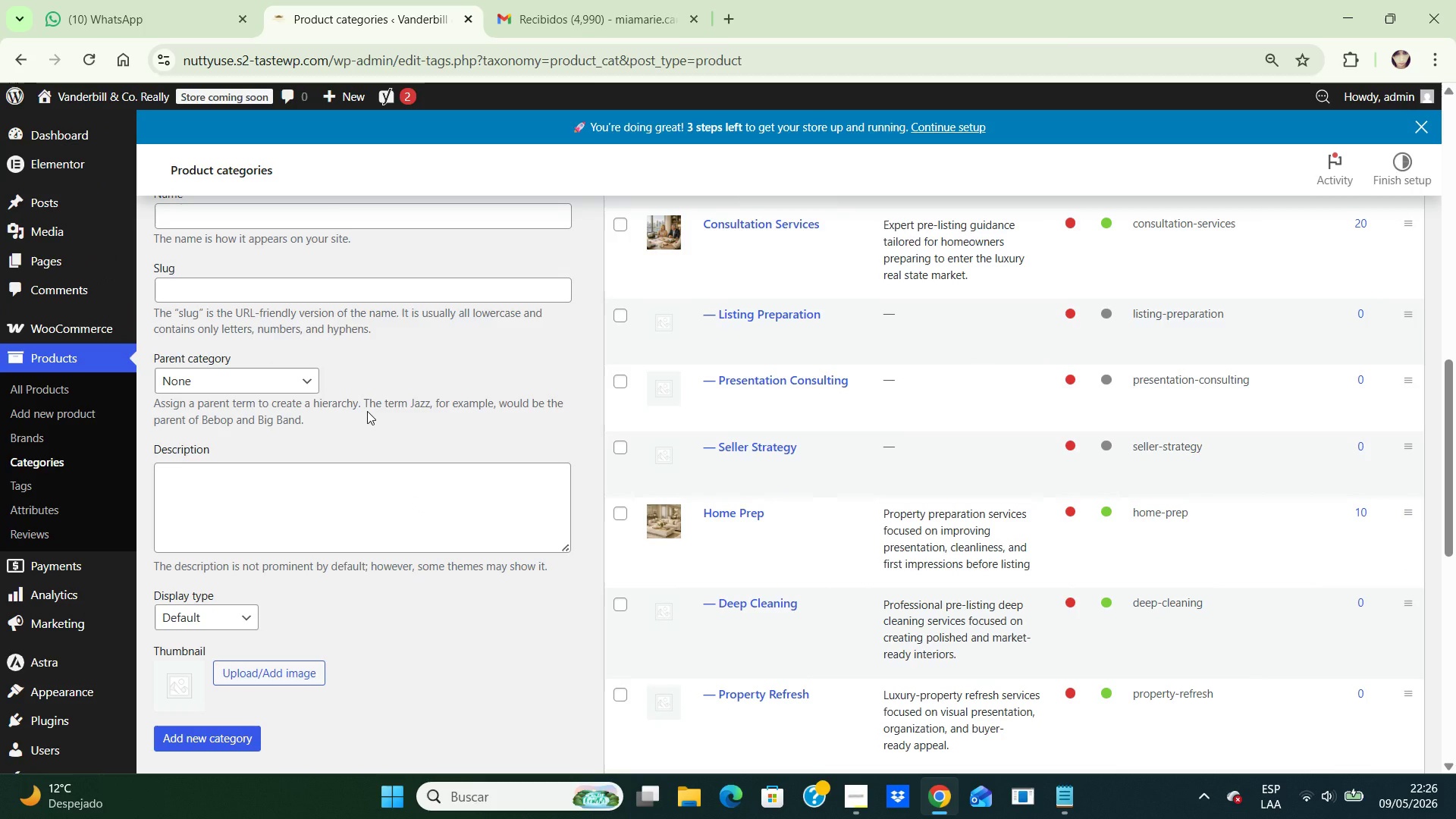 
left_click([711, 464])
 